 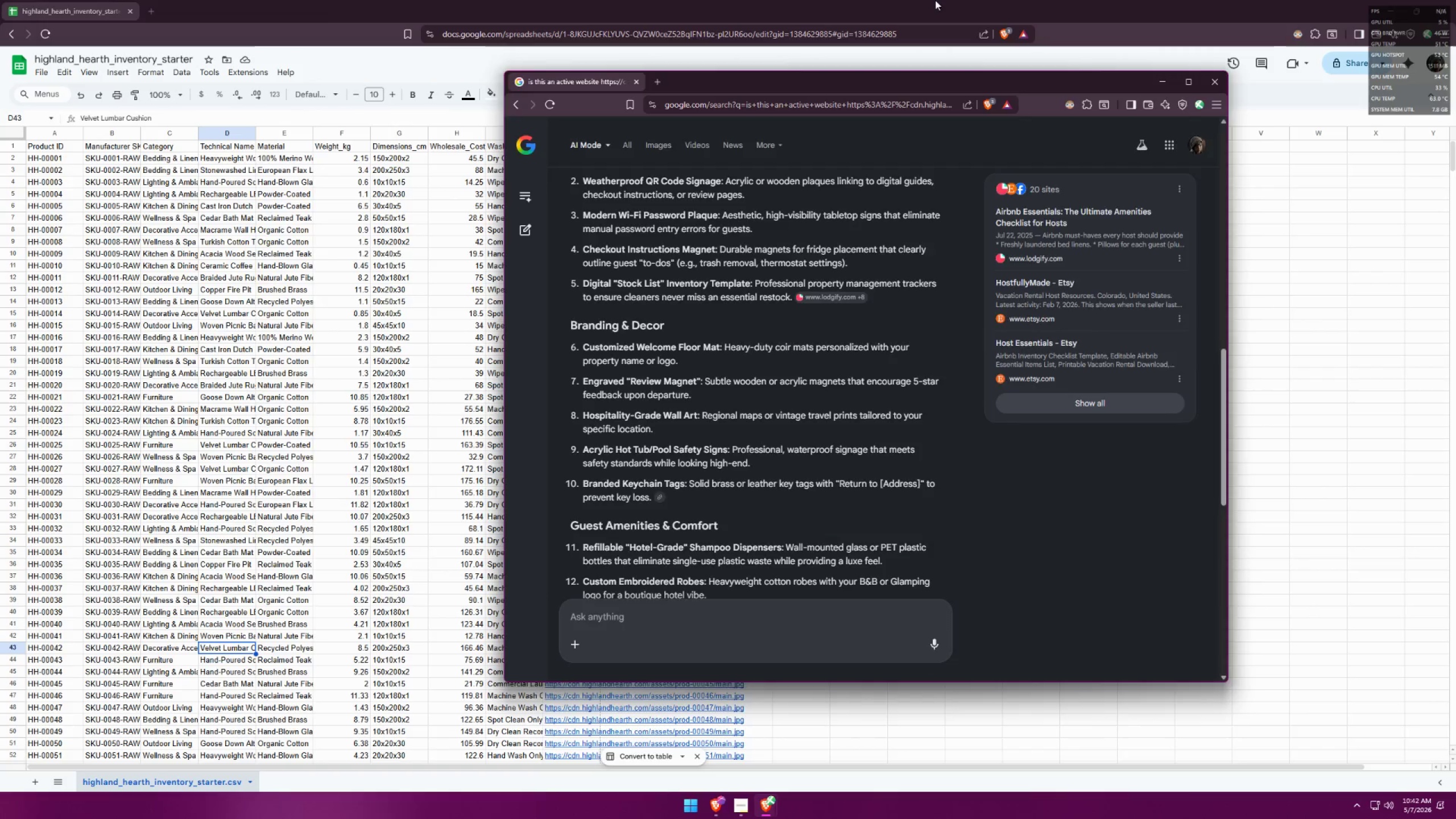 
left_click([933, 0])
 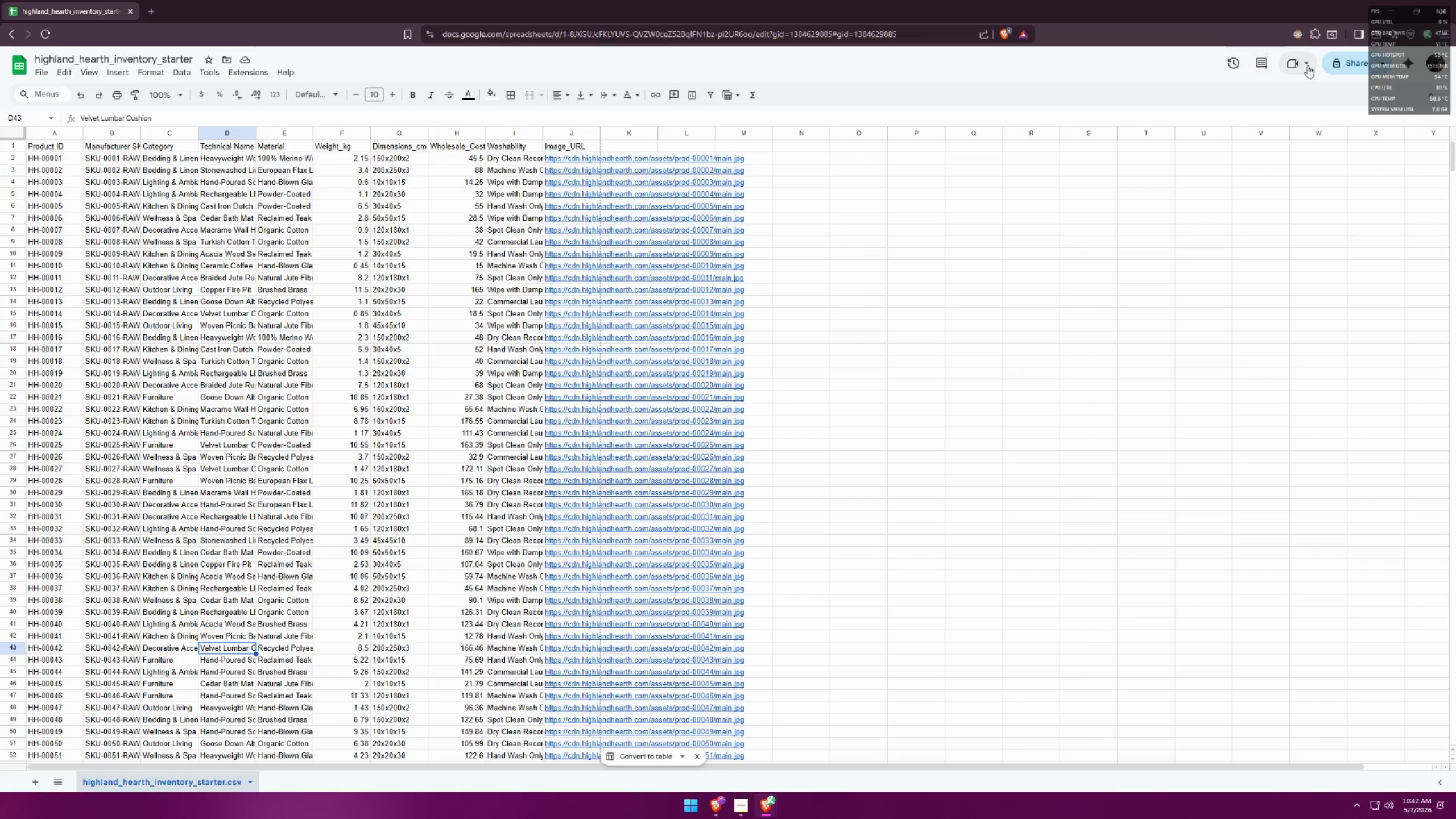 
left_click([1290, 36])
 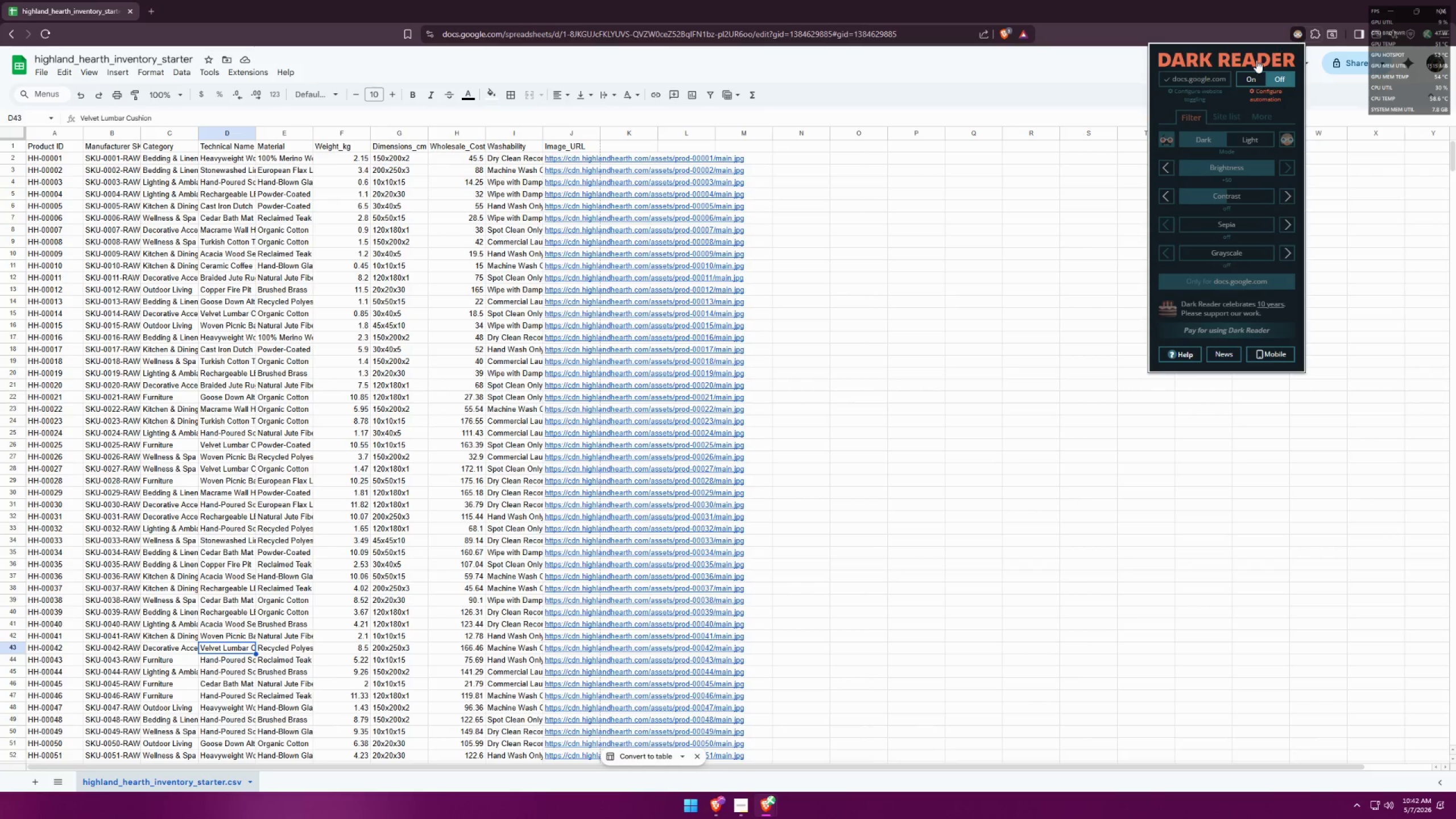 
left_click([1243, 78])
 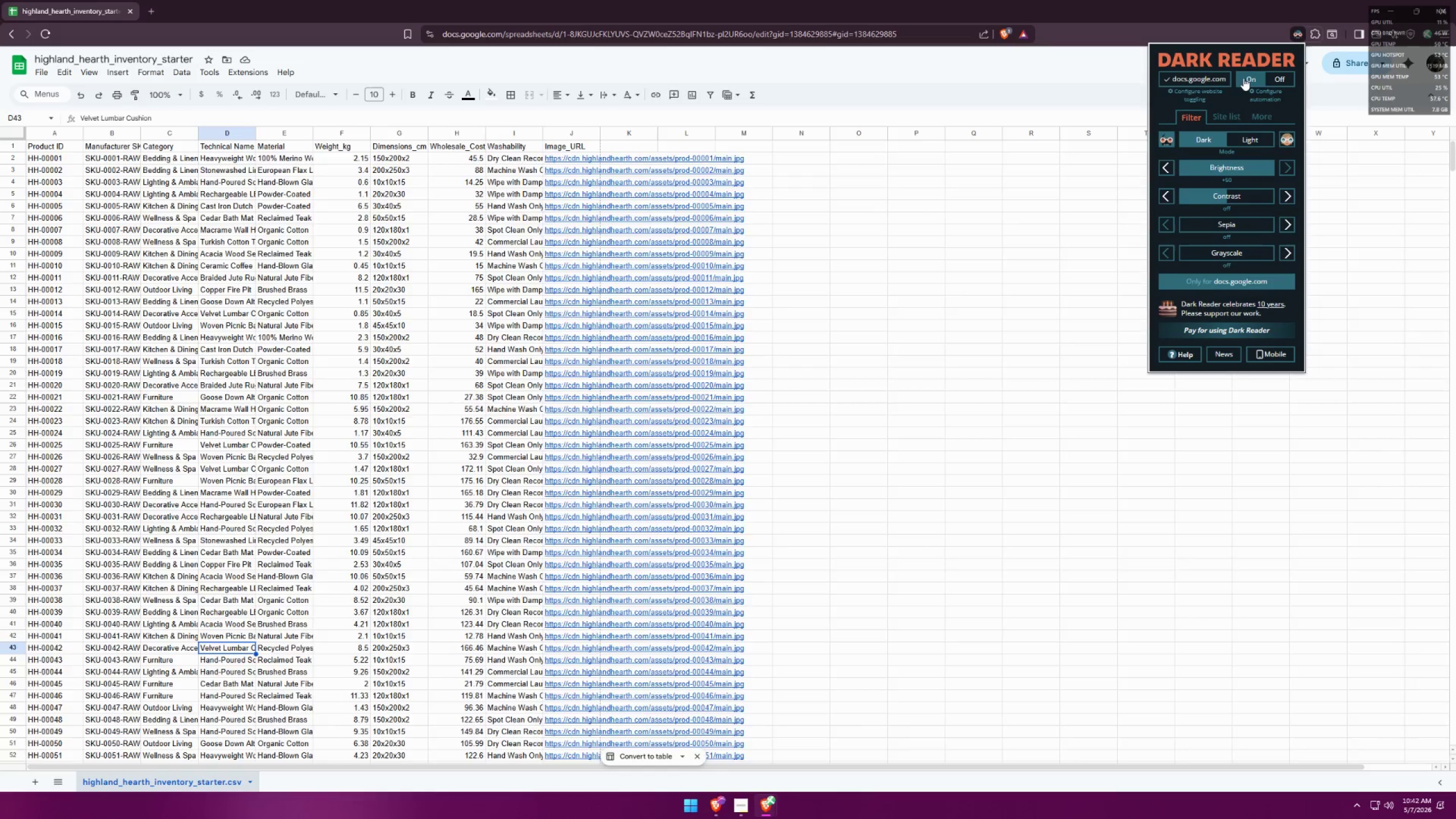 
key(Alt+AltLeft)
 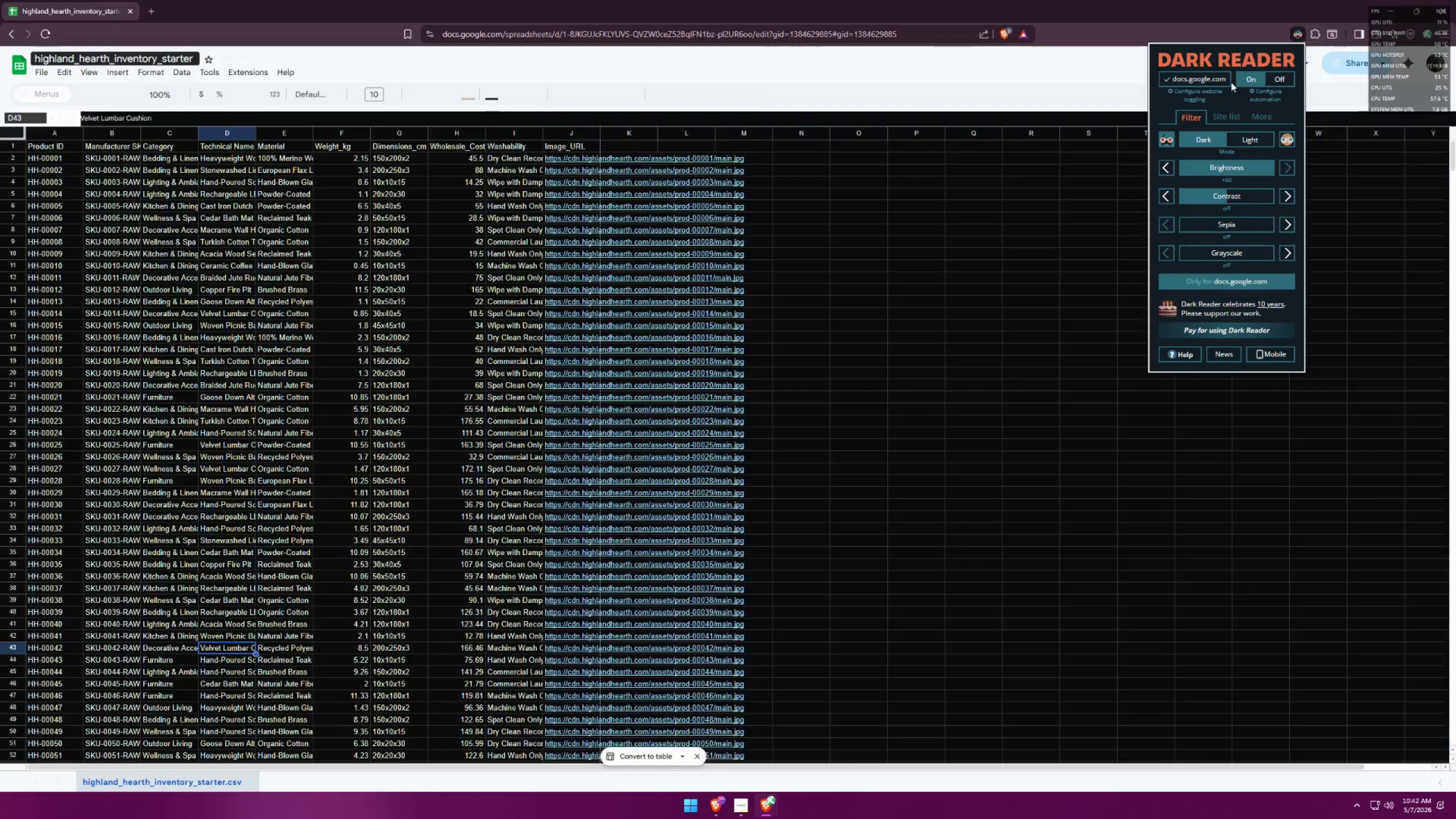 
key(Alt+Tab)
 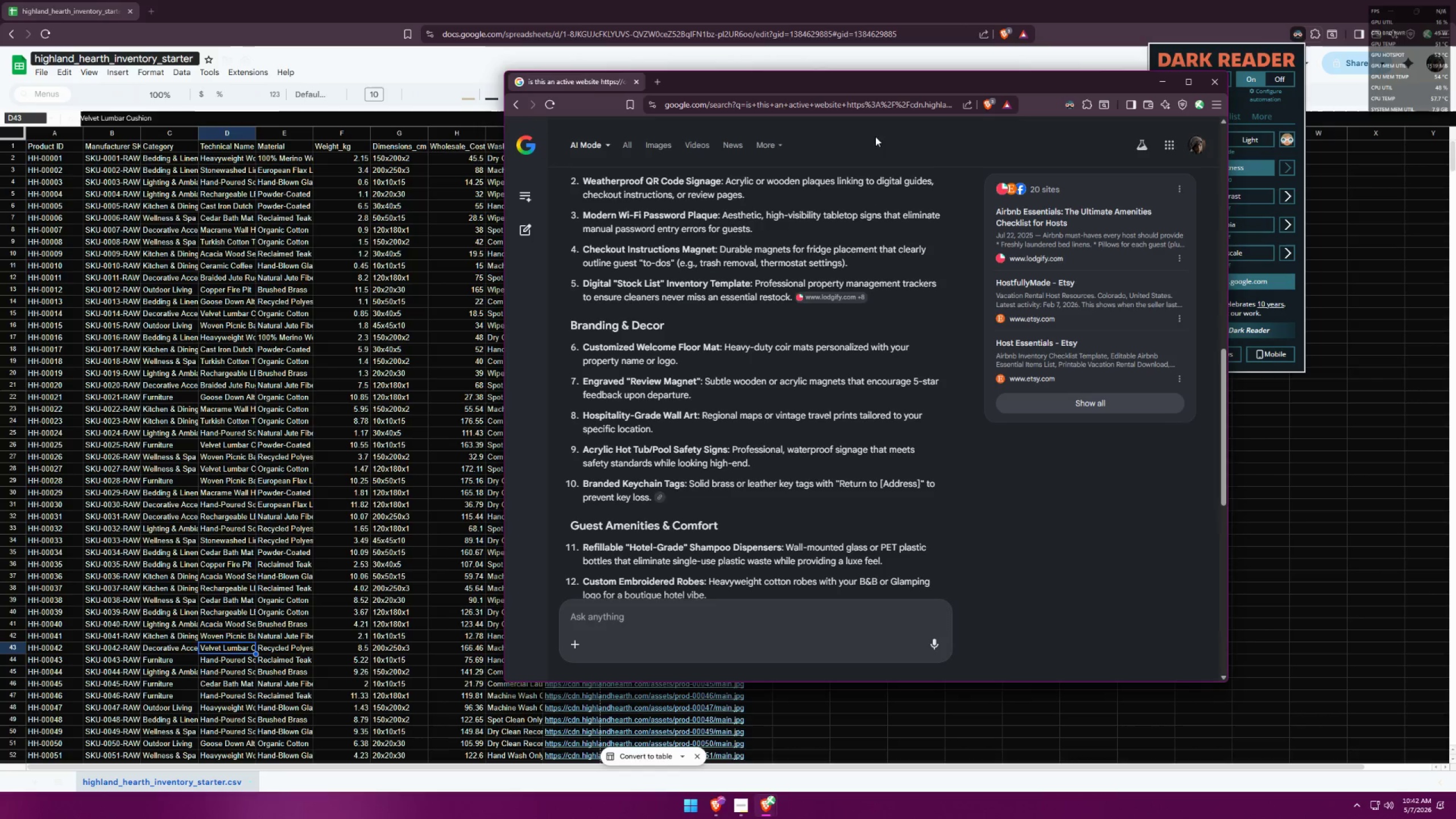 
left_click_drag(start_coordinate=[858, 93], to_coordinate=[890, 75])
 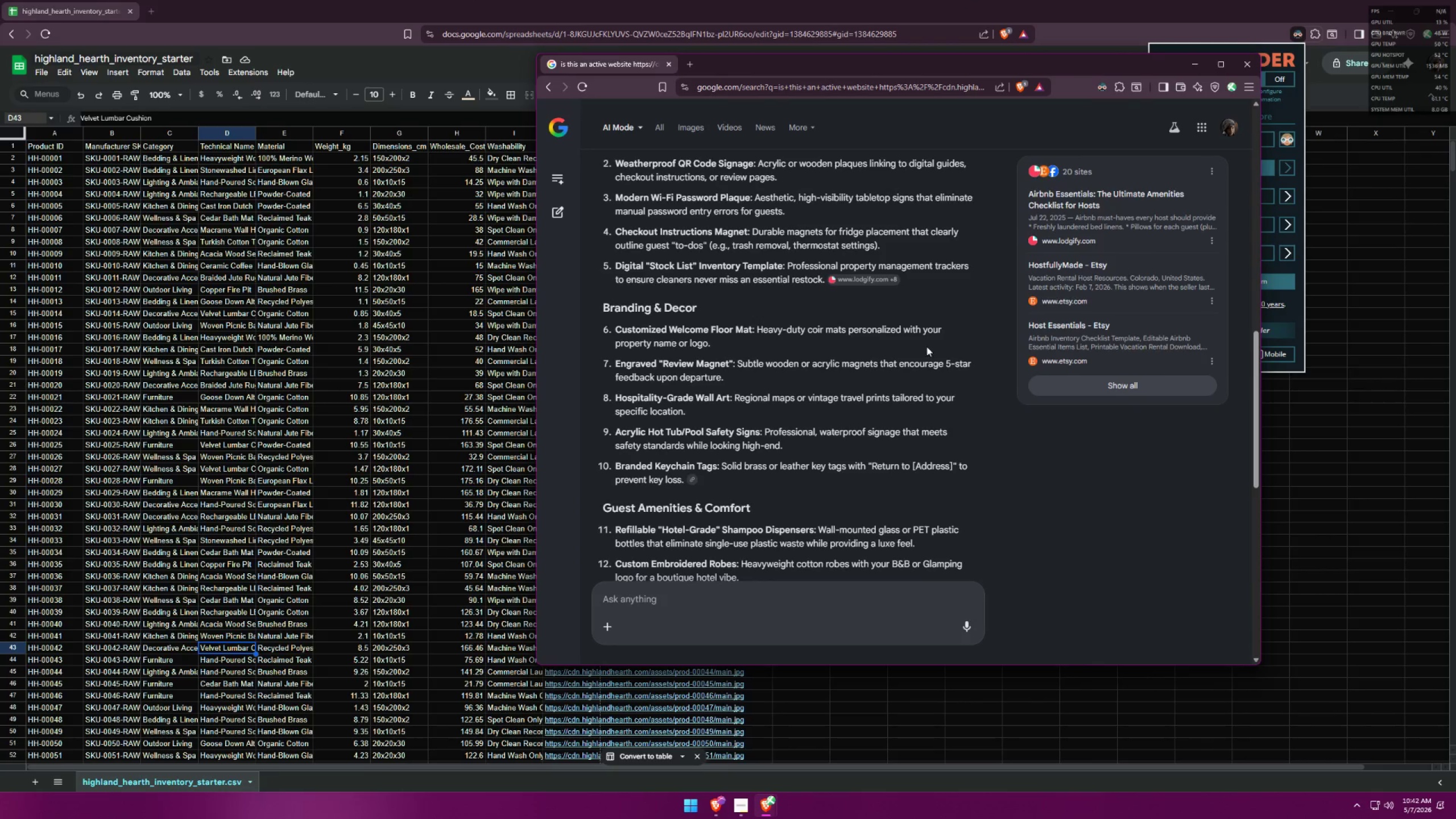 
left_click([1016, 485])
 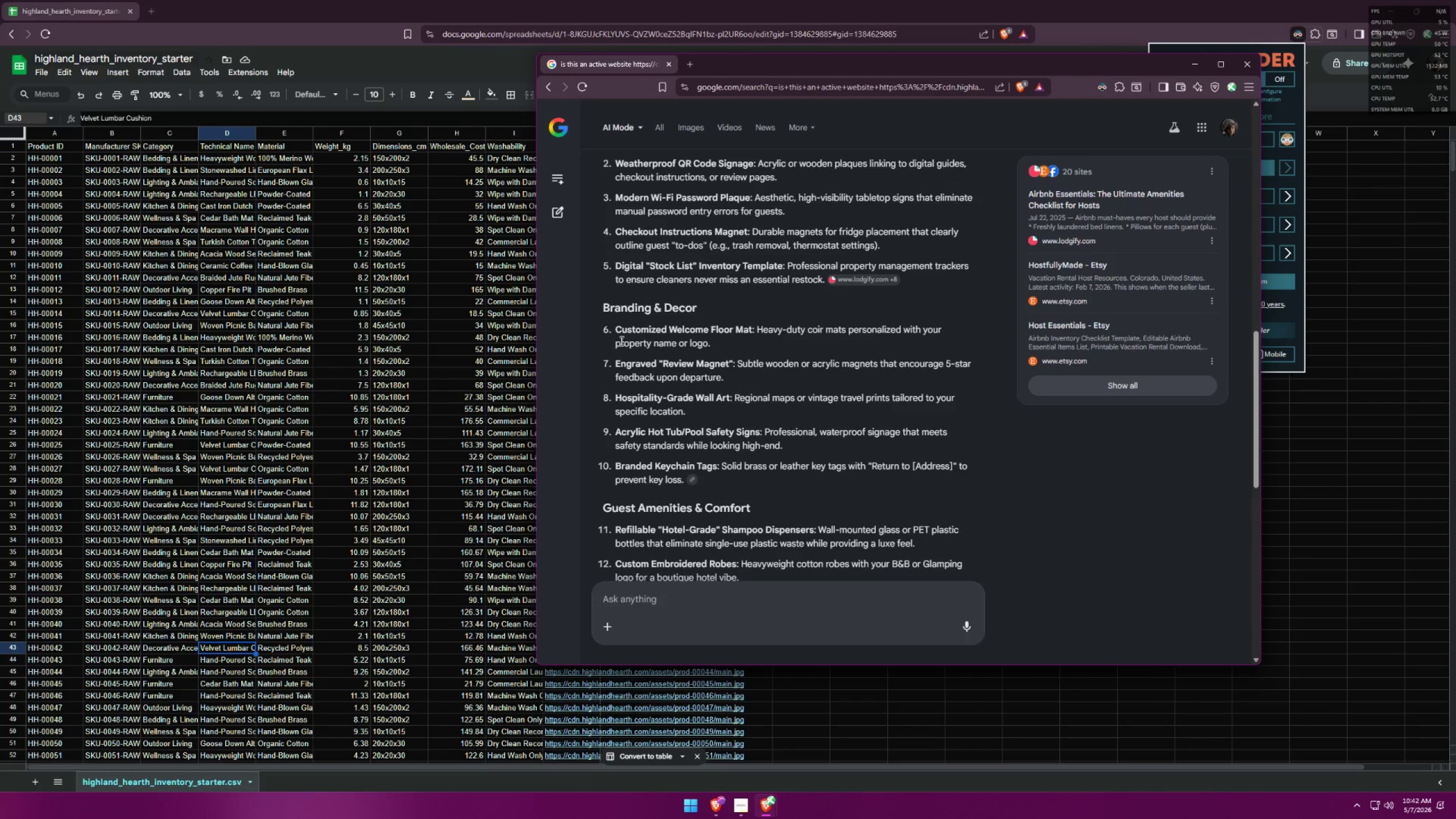 
wait(6.41)
 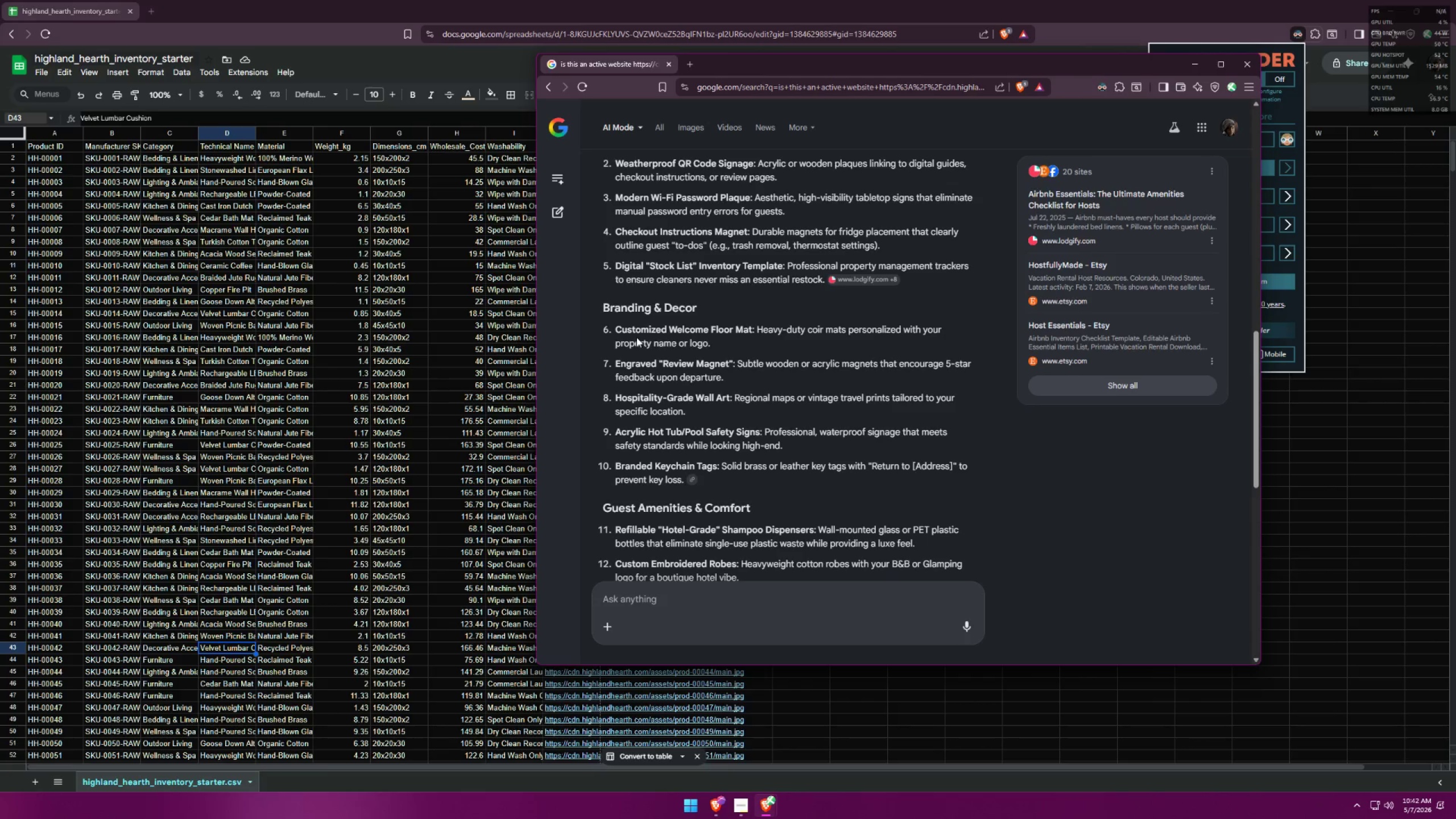 
left_click([408, 411])
 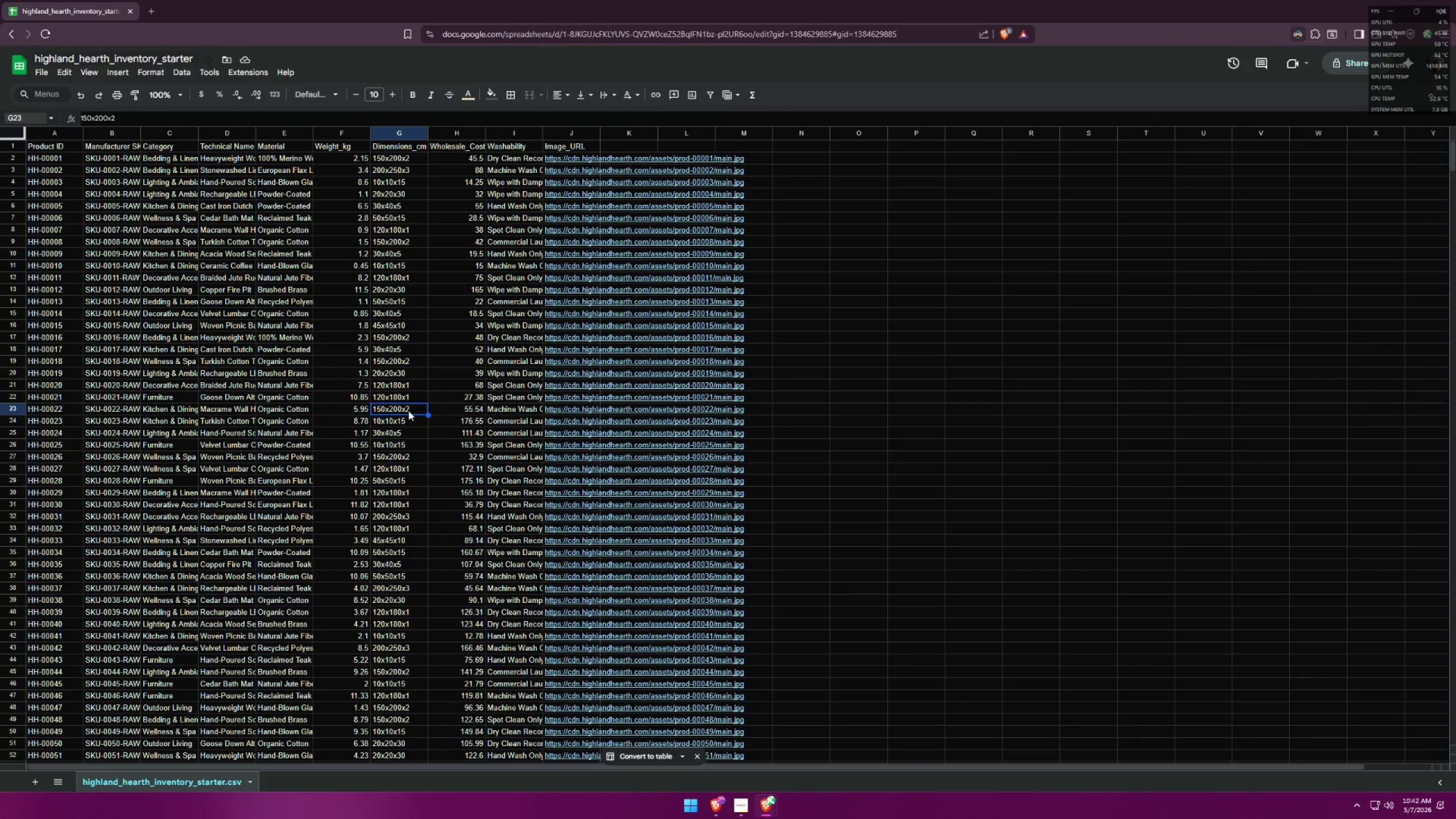 
key(Control+F)
 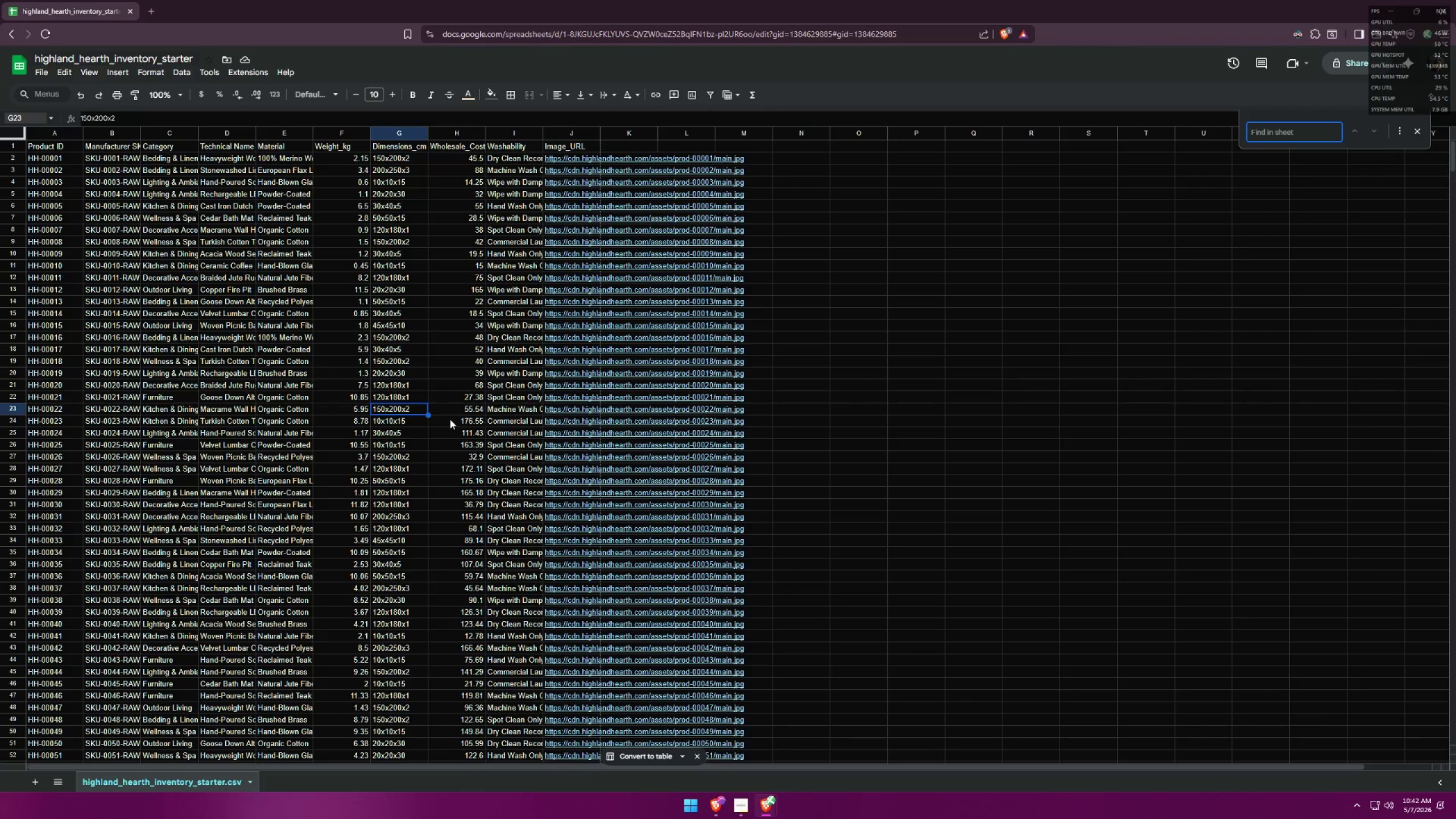 
type(art)
 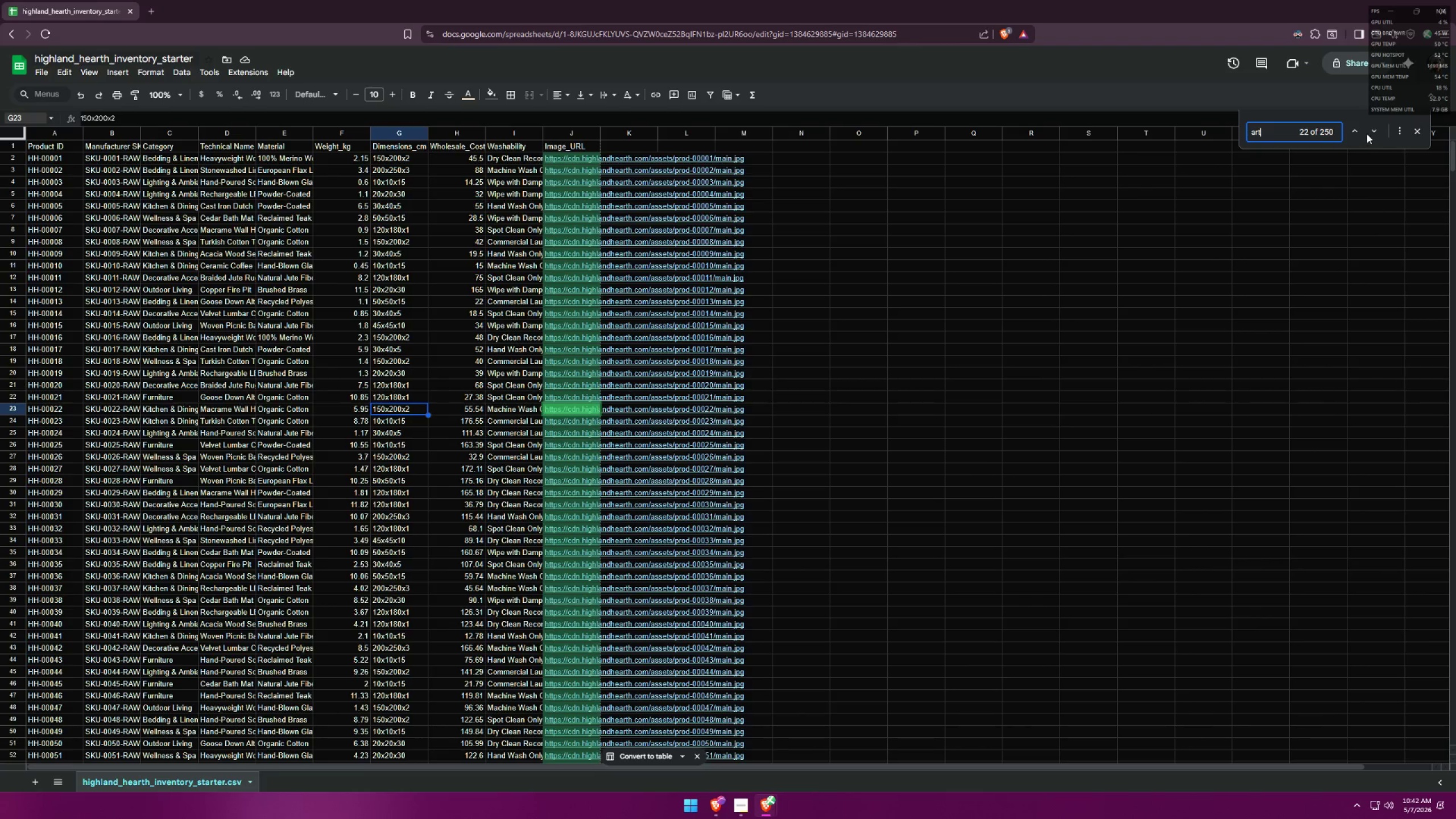 
left_click_drag(start_coordinate=[1268, 131], to_coordinate=[1236, 131])
 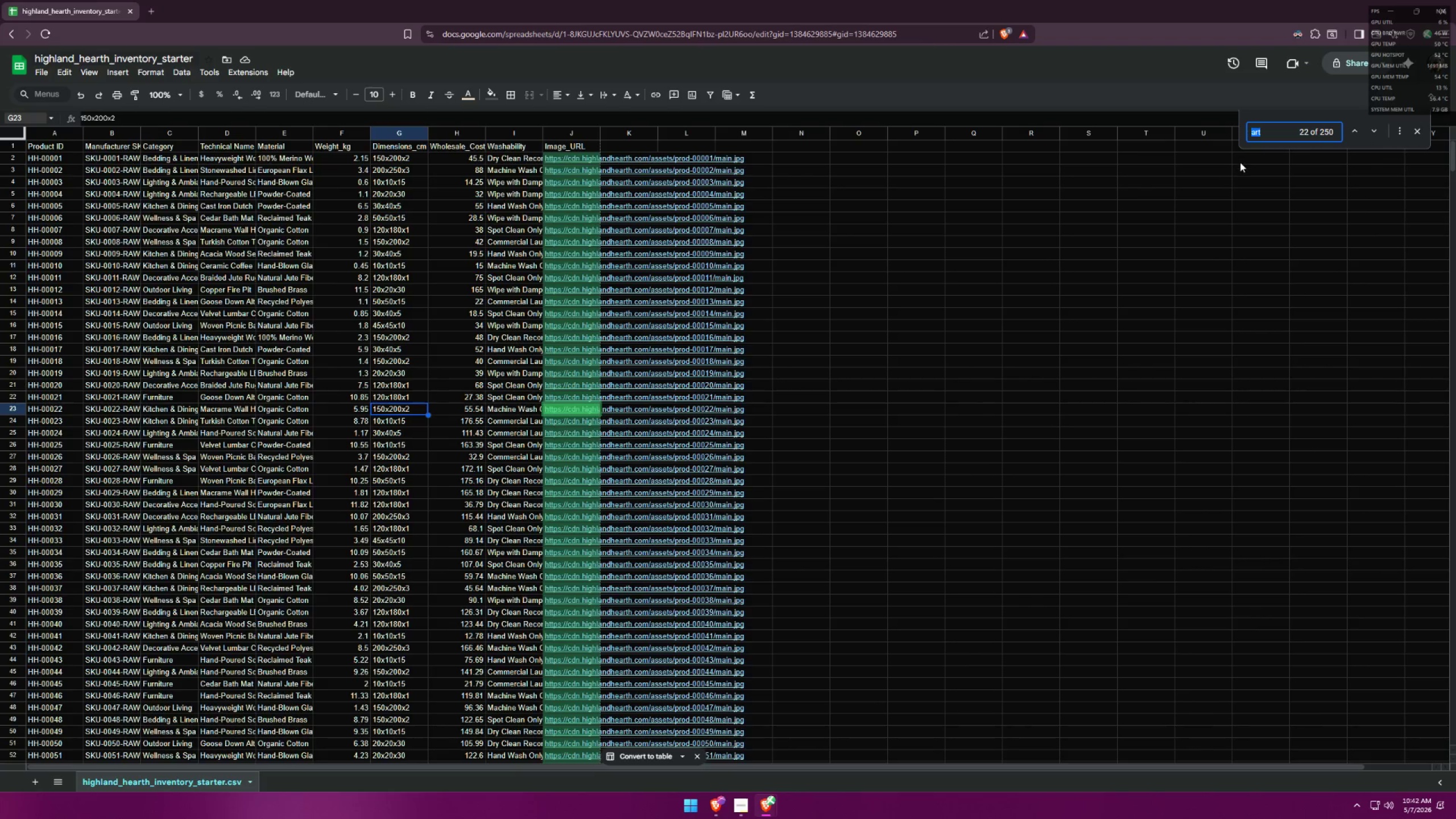 
type(wall)
 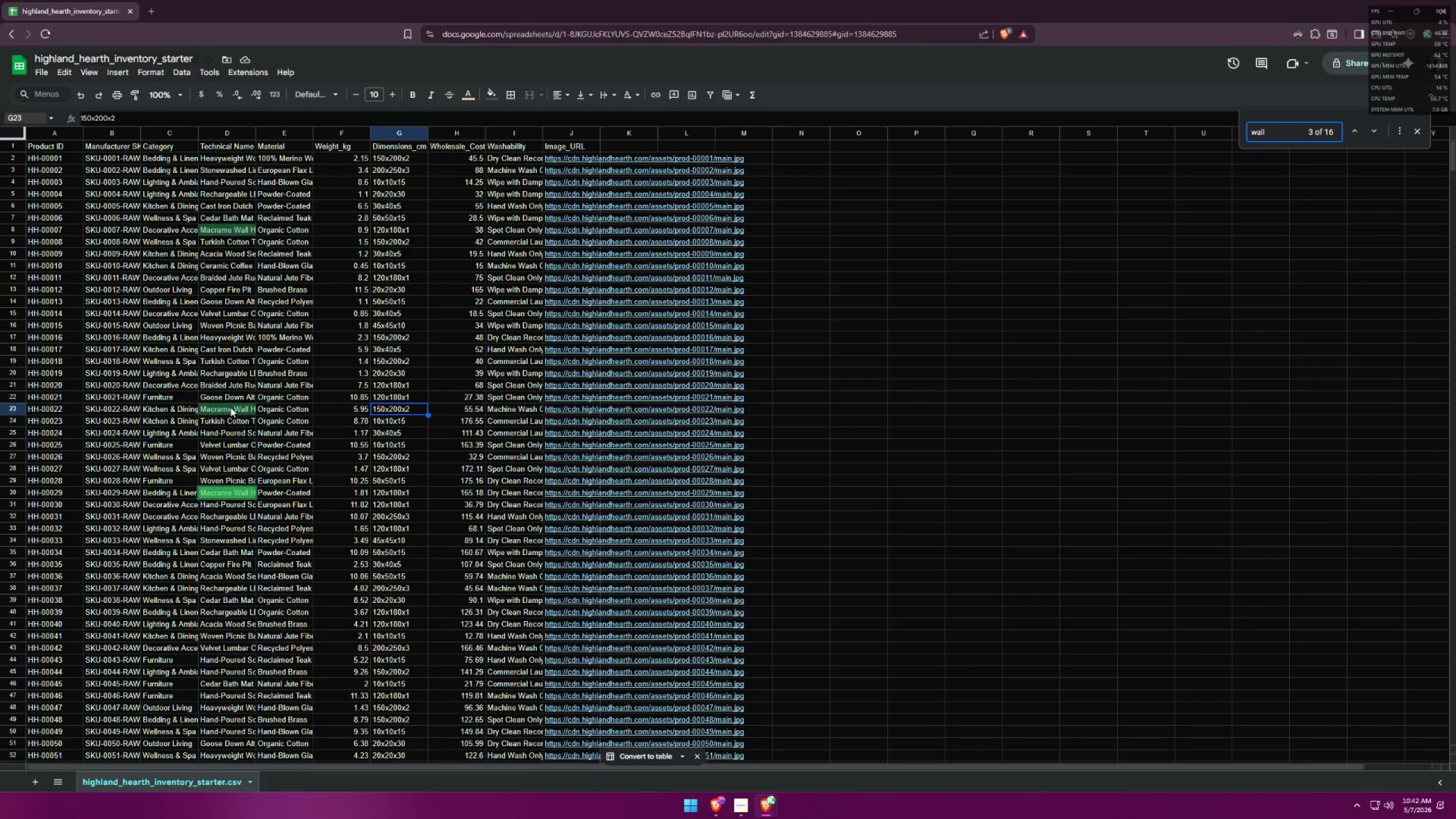 
left_click([234, 226])
 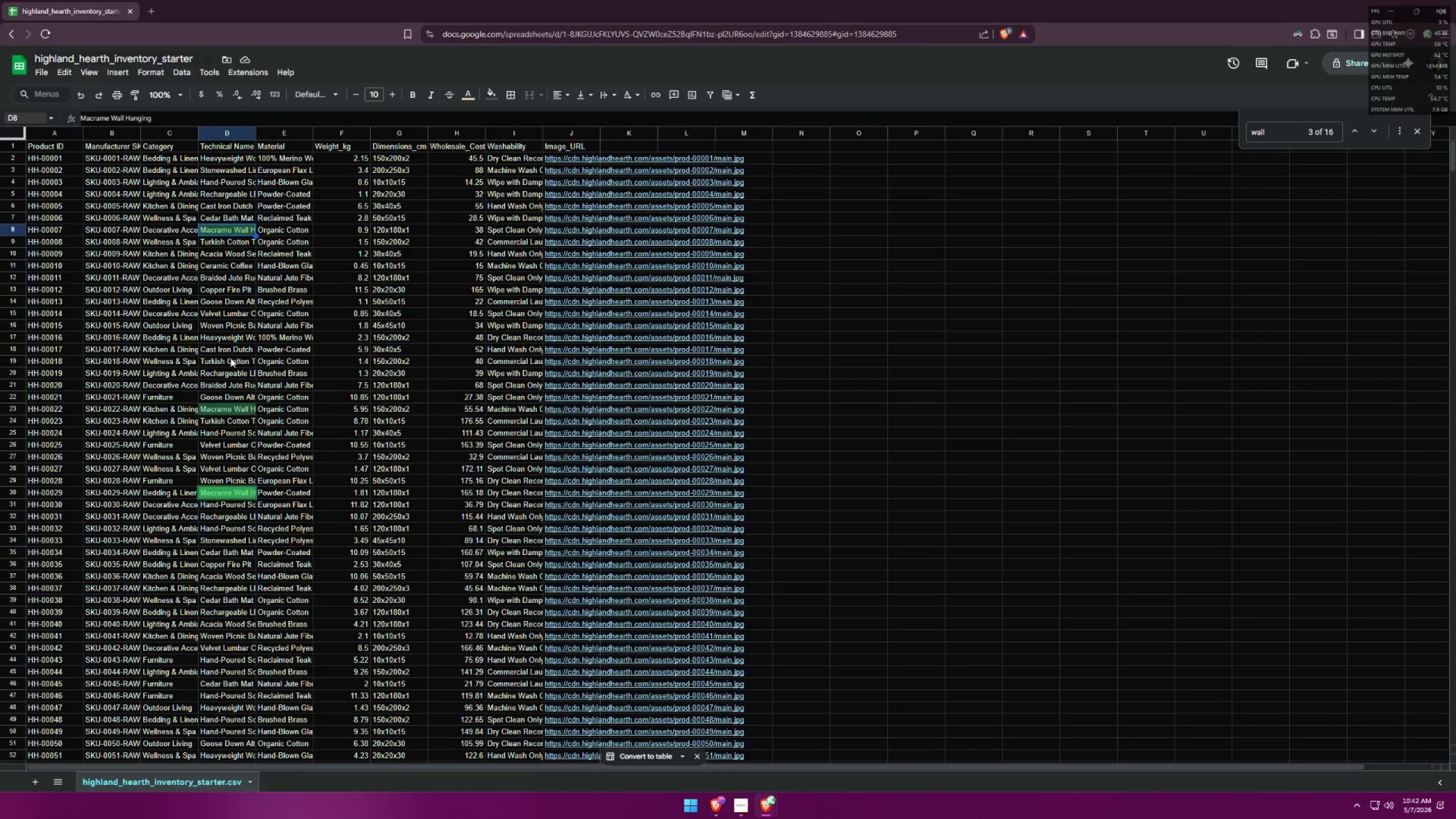 
left_click([239, 407])
 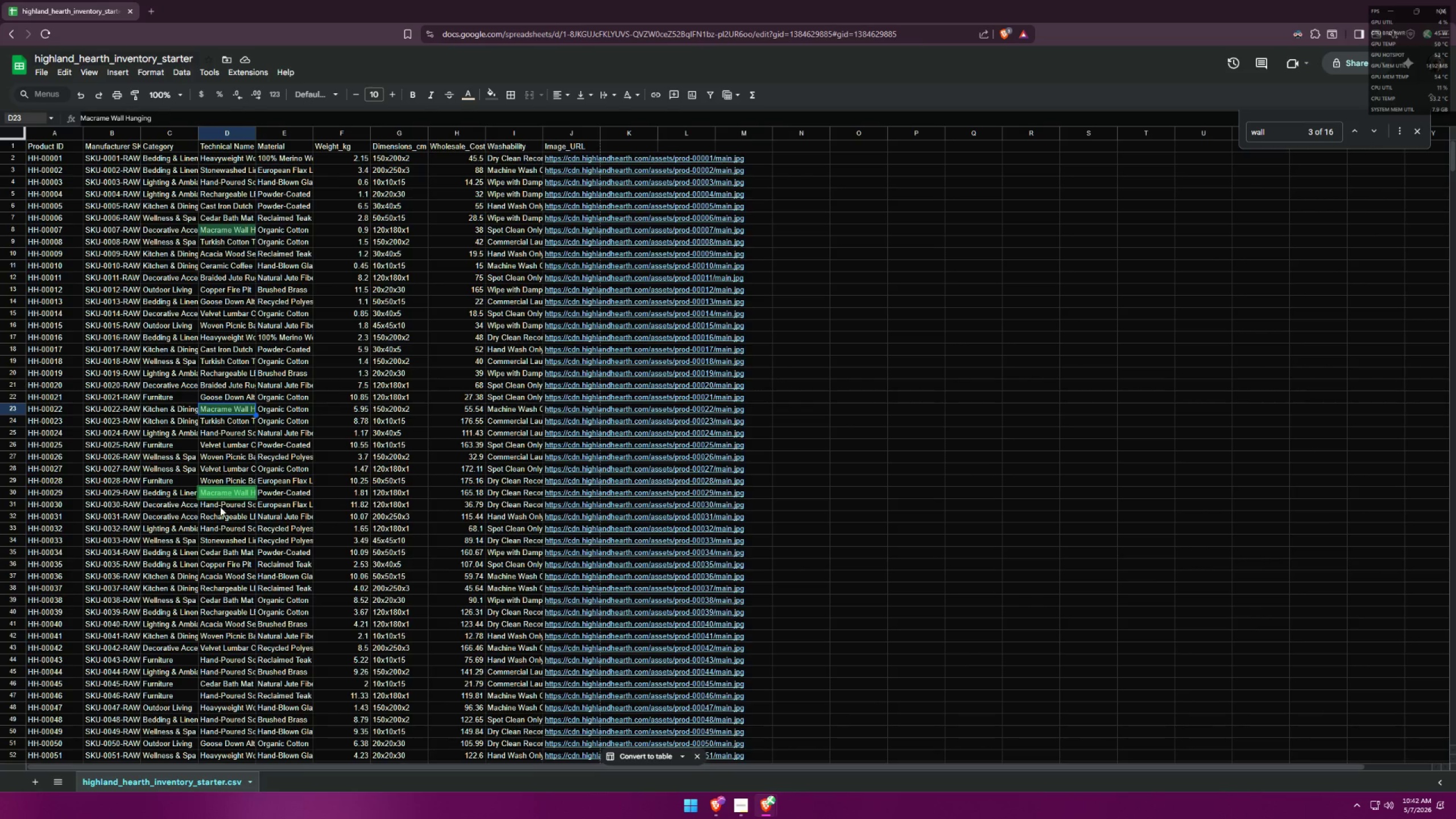 
left_click([226, 497])
 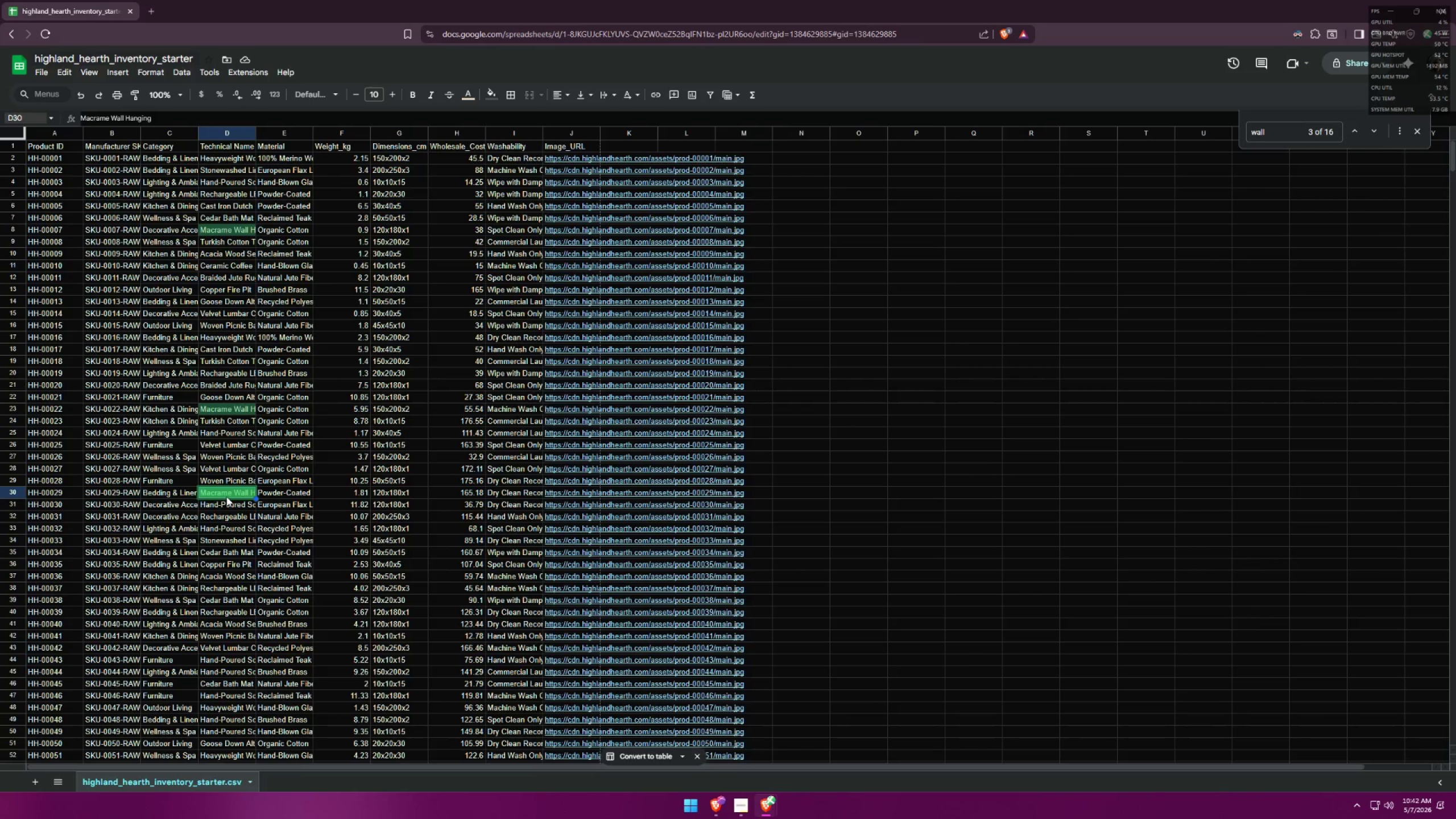 
scroll: coordinate [238, 473], scroll_direction: down, amount: 7.0
 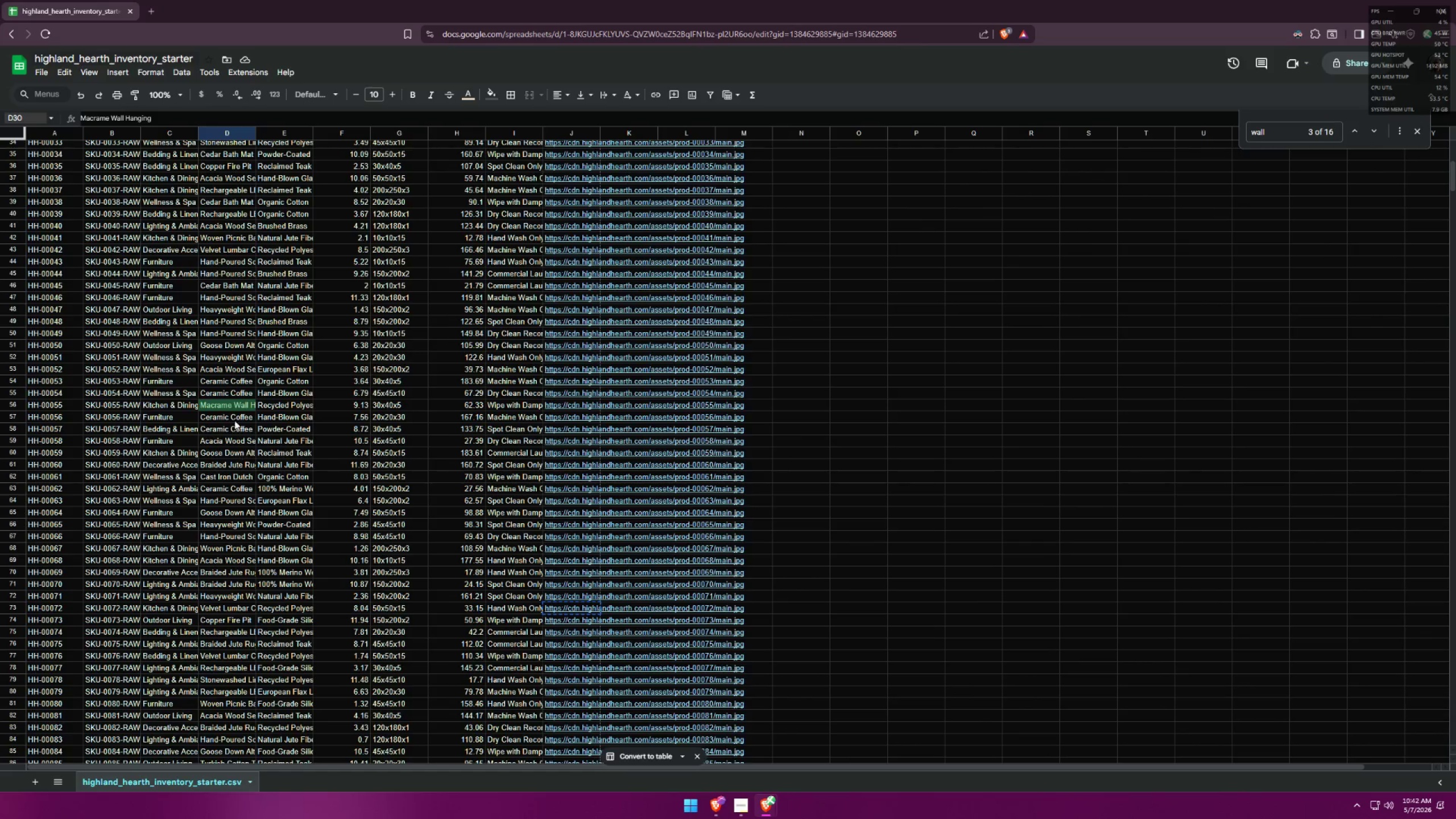 
left_click([227, 403])
 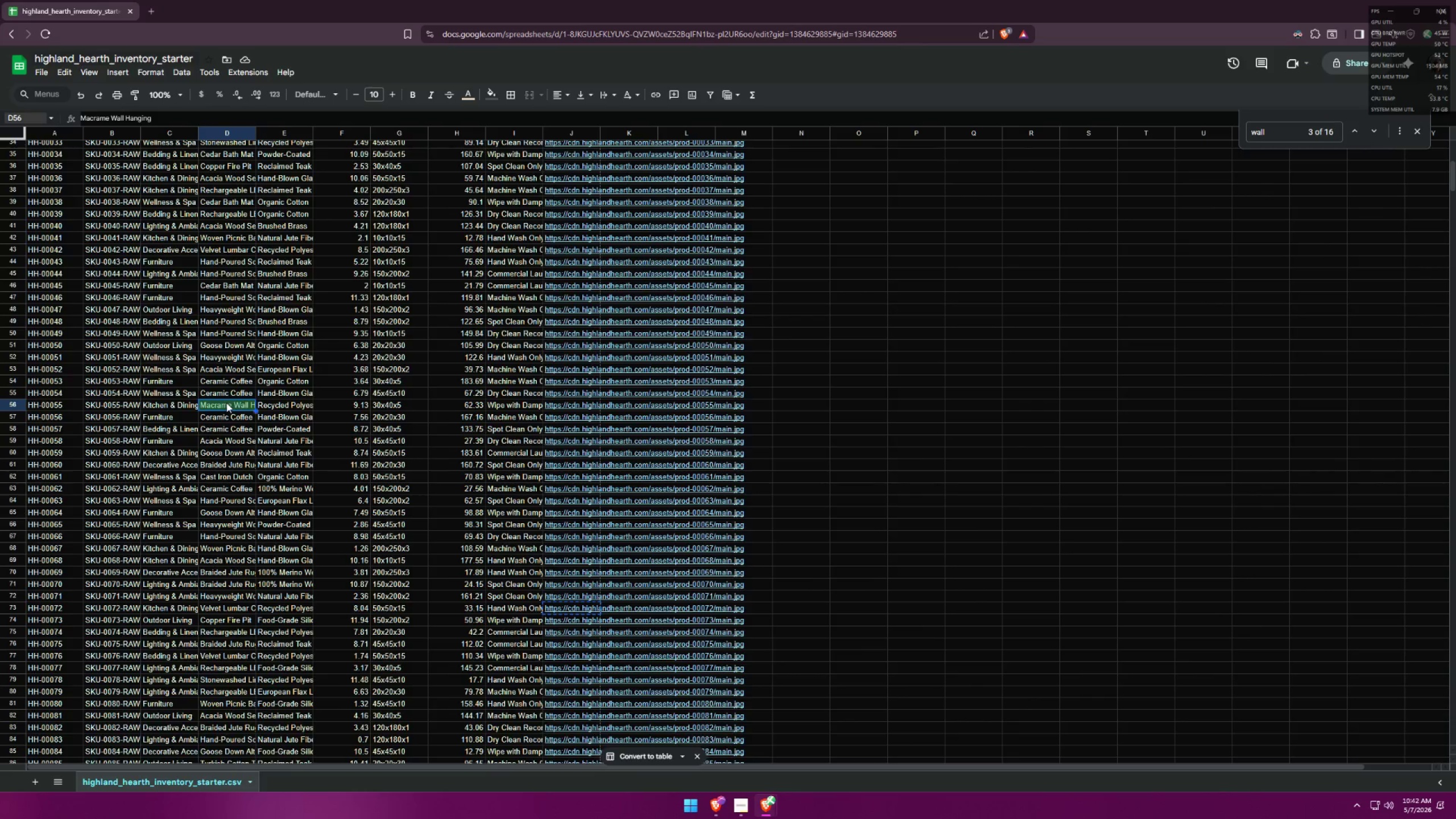 
scroll: coordinate [231, 402], scroll_direction: down, amount: 16.0
 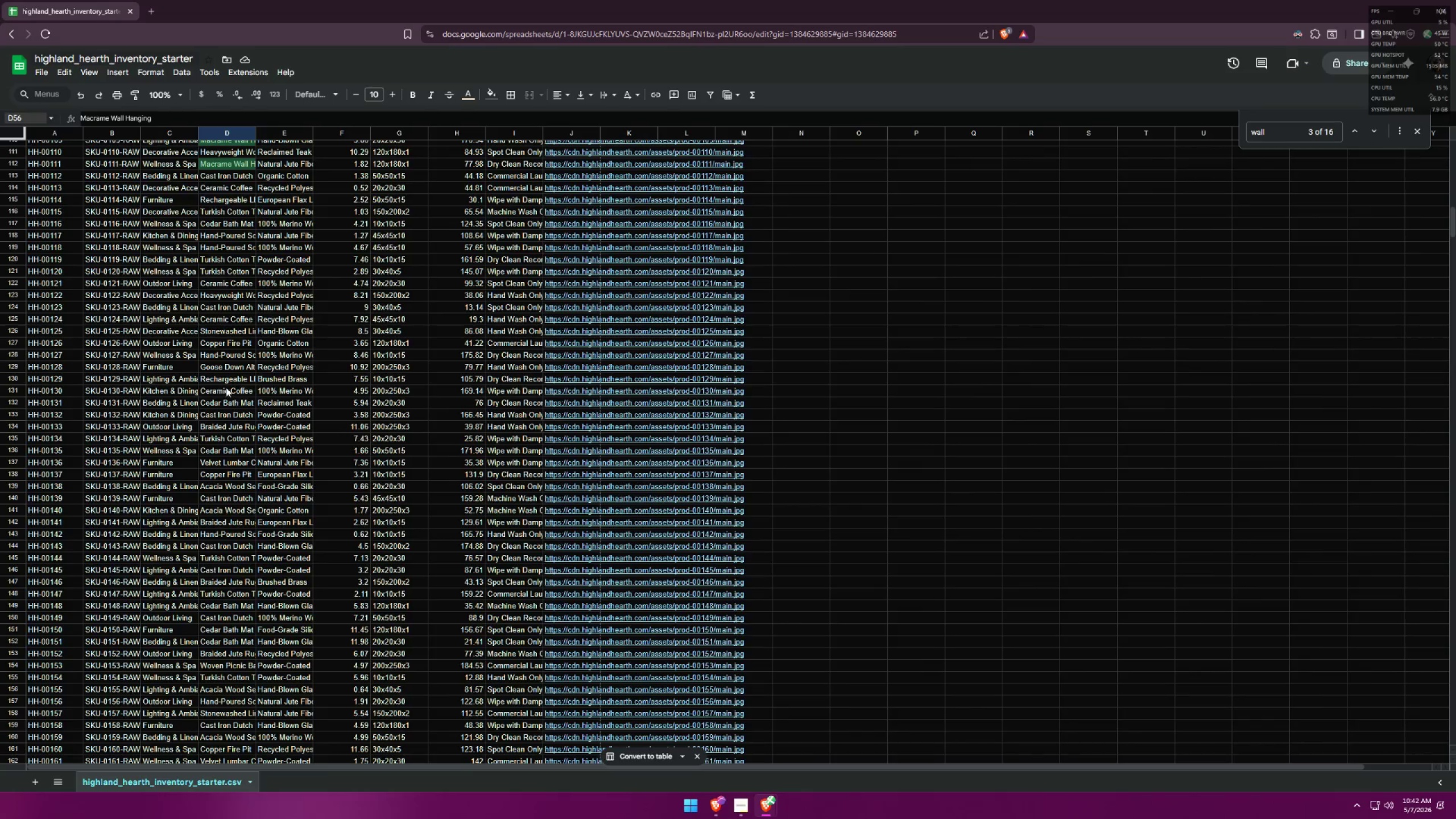 
scroll: coordinate [210, 340], scroll_direction: up, amount: 3.0
 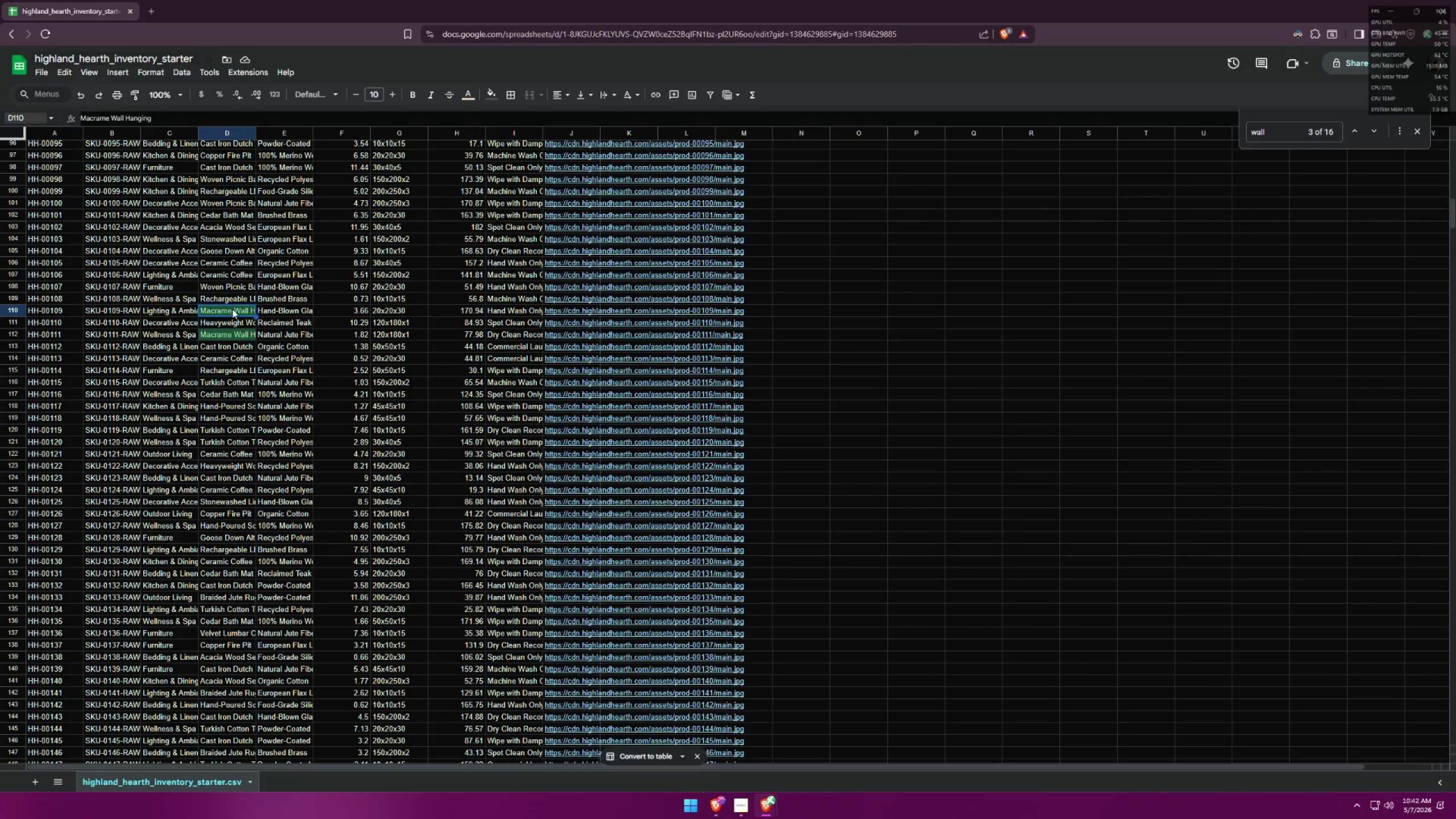 
double_click([229, 337])
 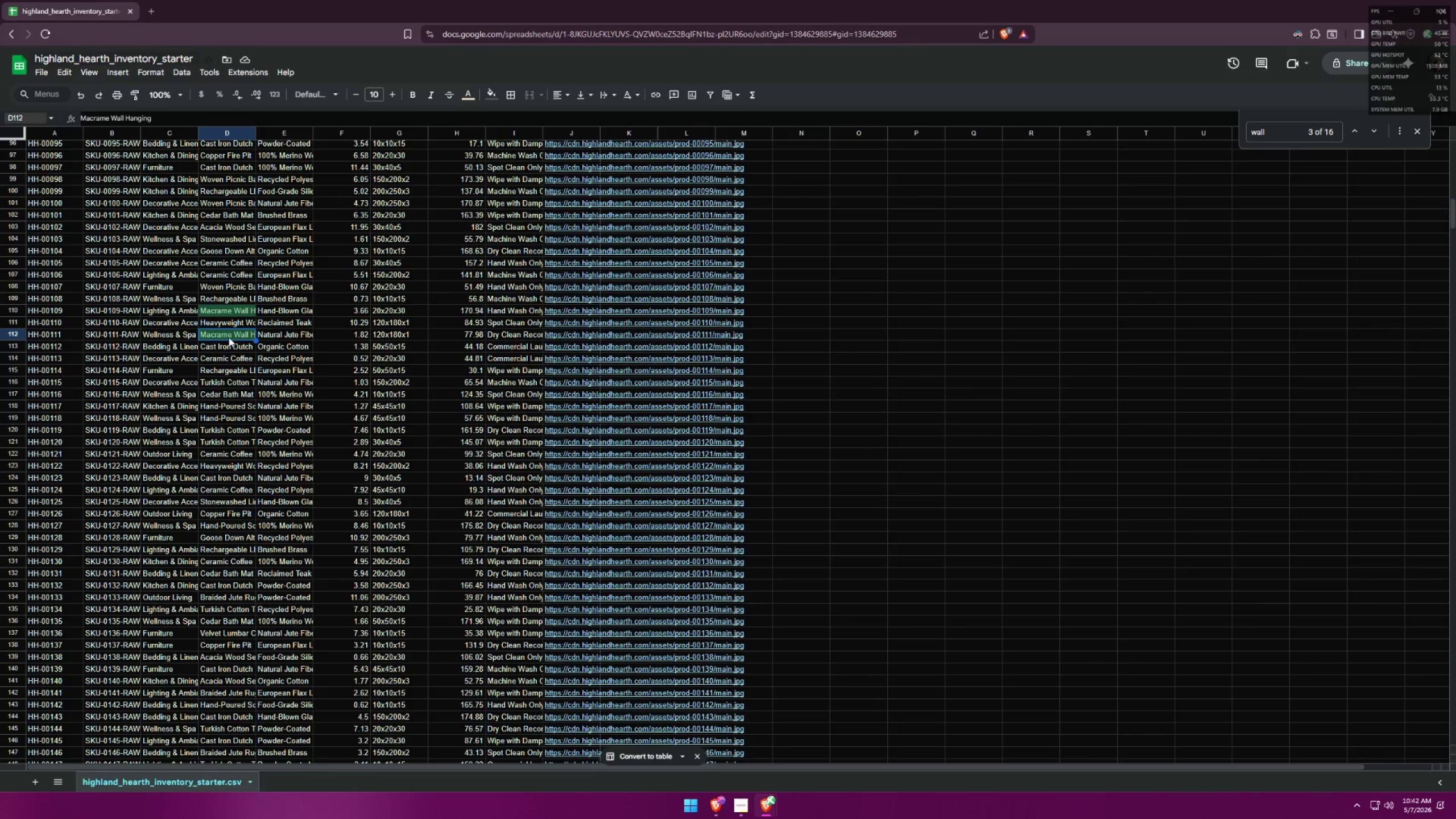 
scroll: coordinate [220, 398], scroll_direction: down, amount: 18.0
 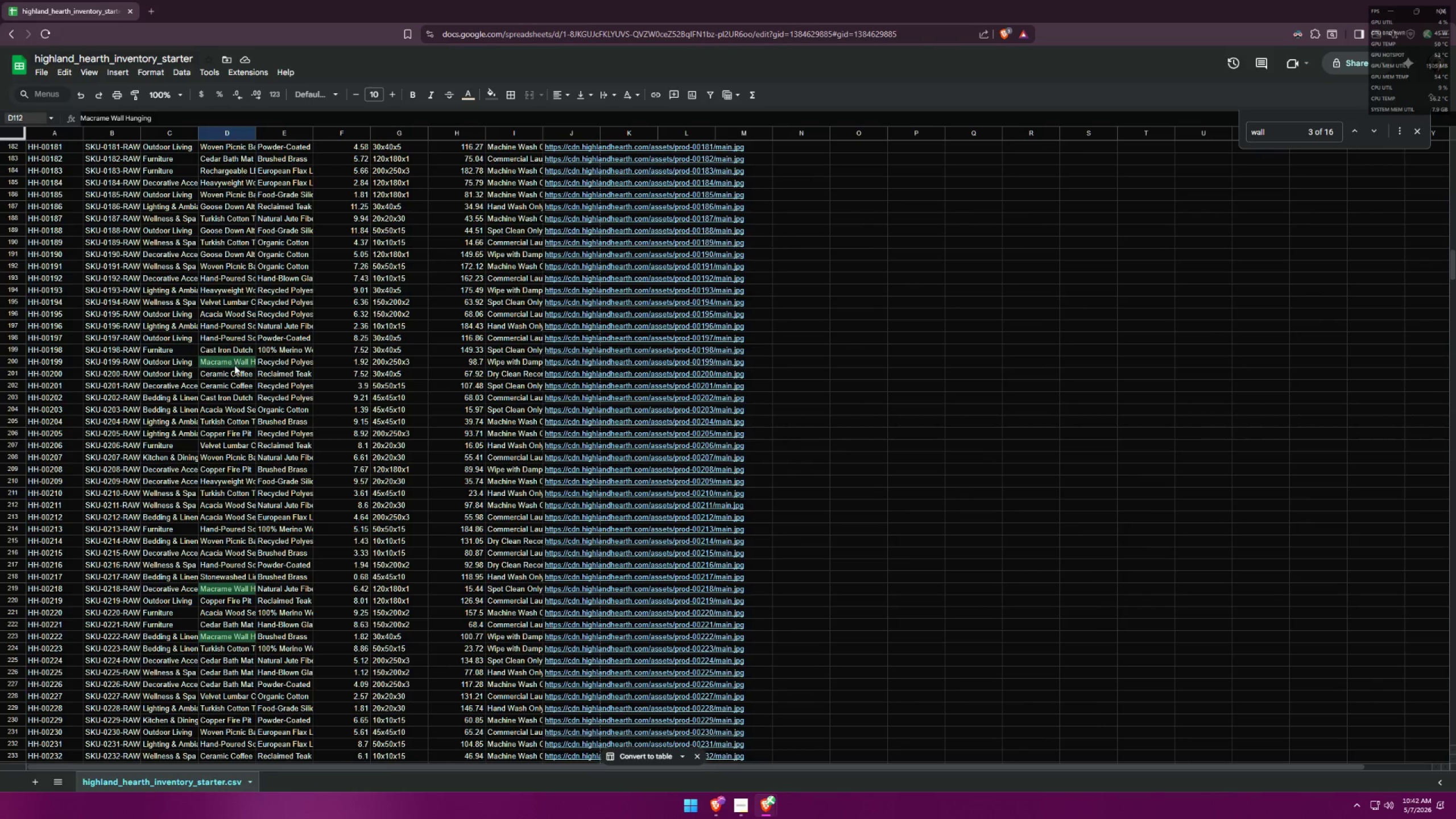 
left_click([234, 365])
 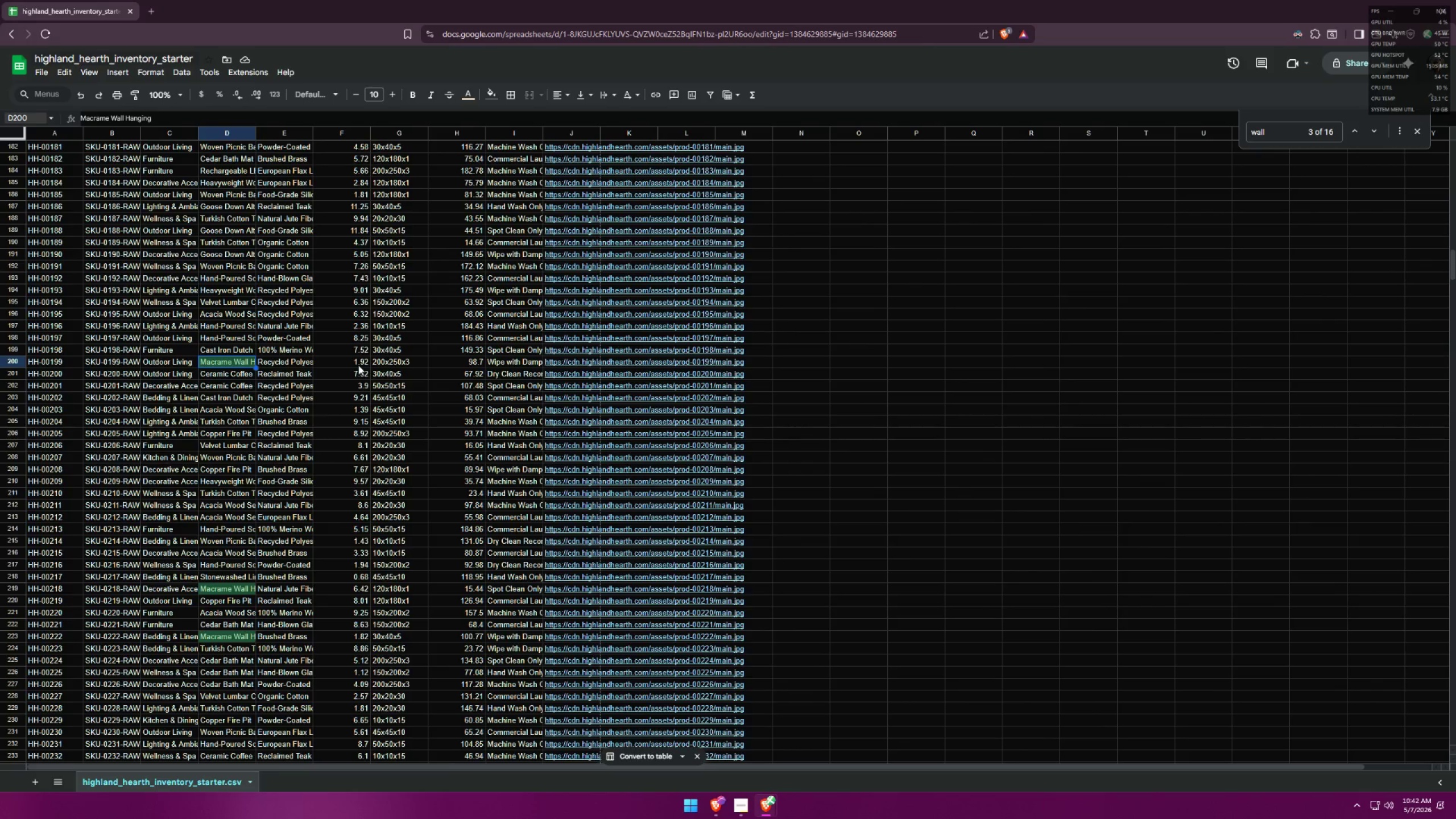 
scroll: coordinate [438, 443], scroll_direction: up, amount: 38.0
 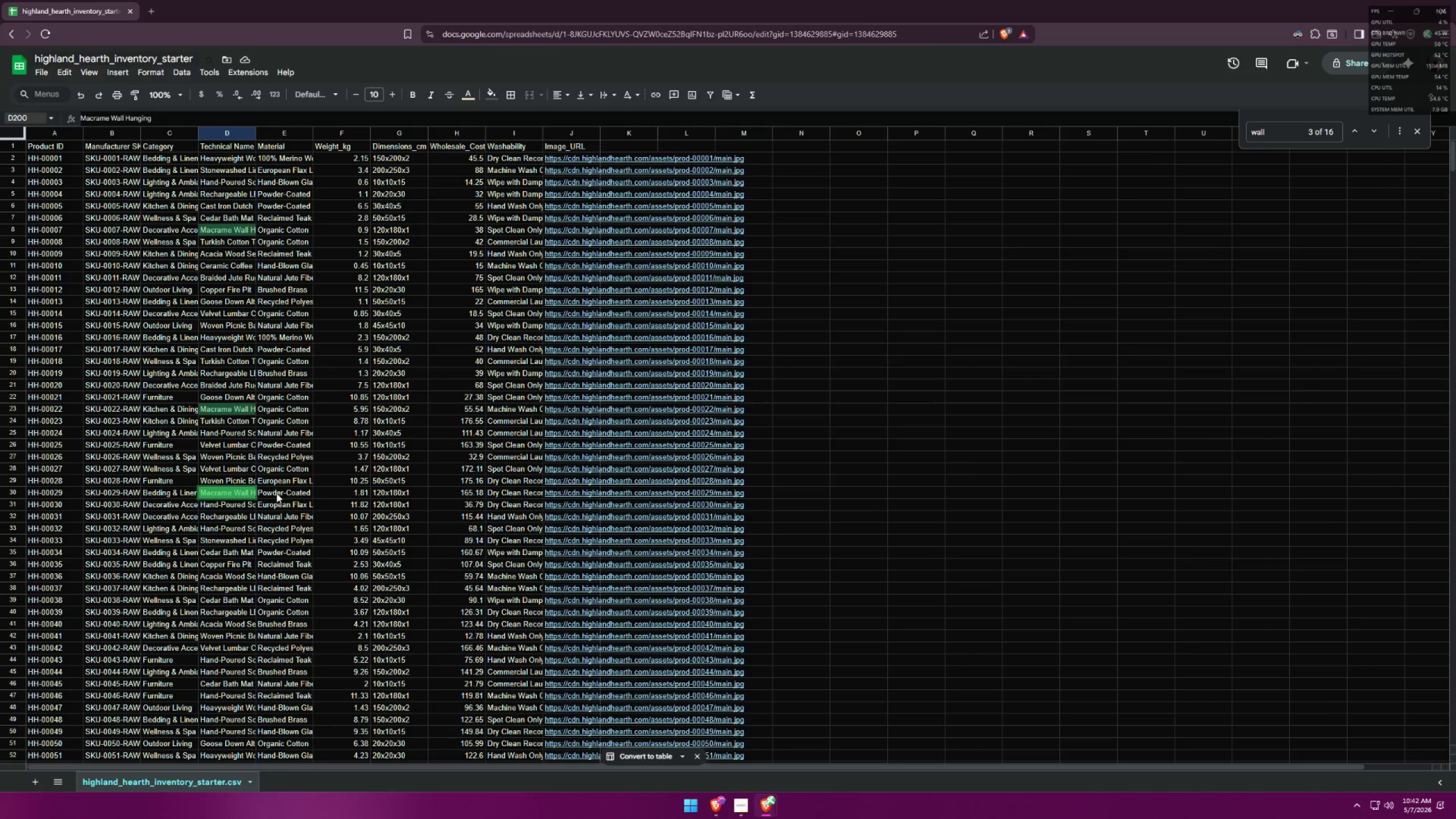 
scroll: coordinate [300, 482], scroll_direction: down, amount: 17.0
 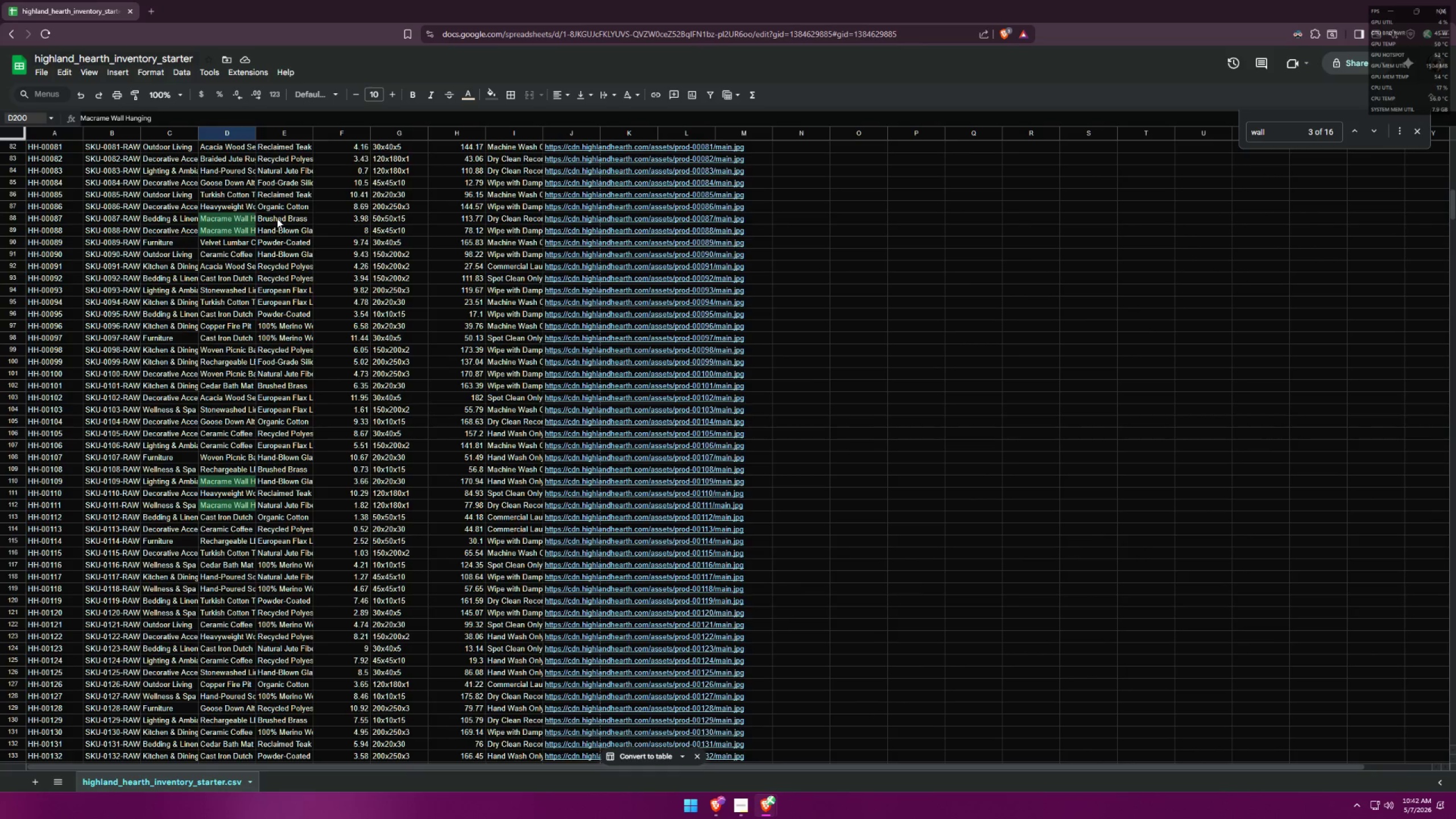 
left_click([275, 231])
 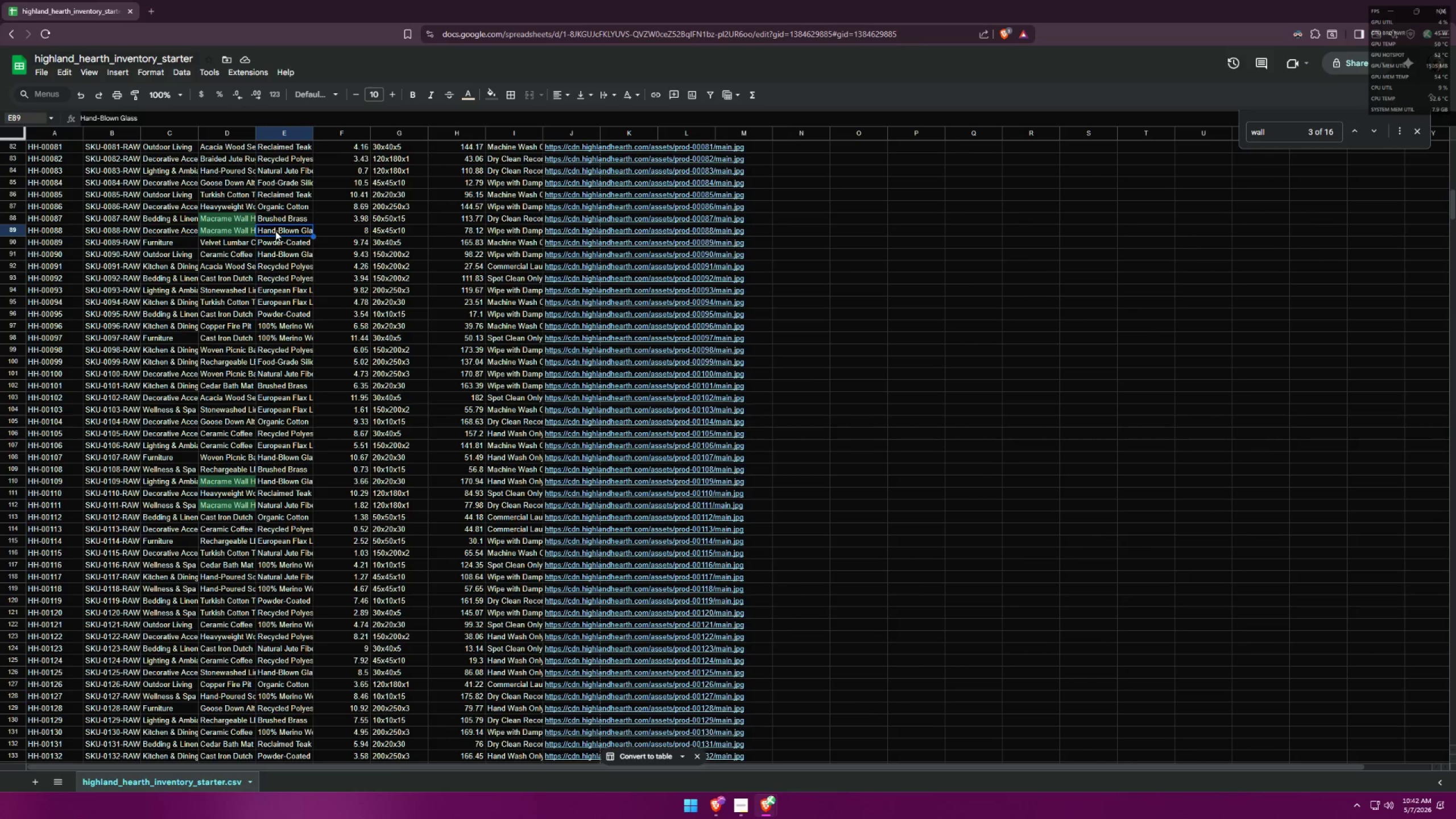 
scroll: coordinate [348, 433], scroll_direction: up, amount: 24.0
 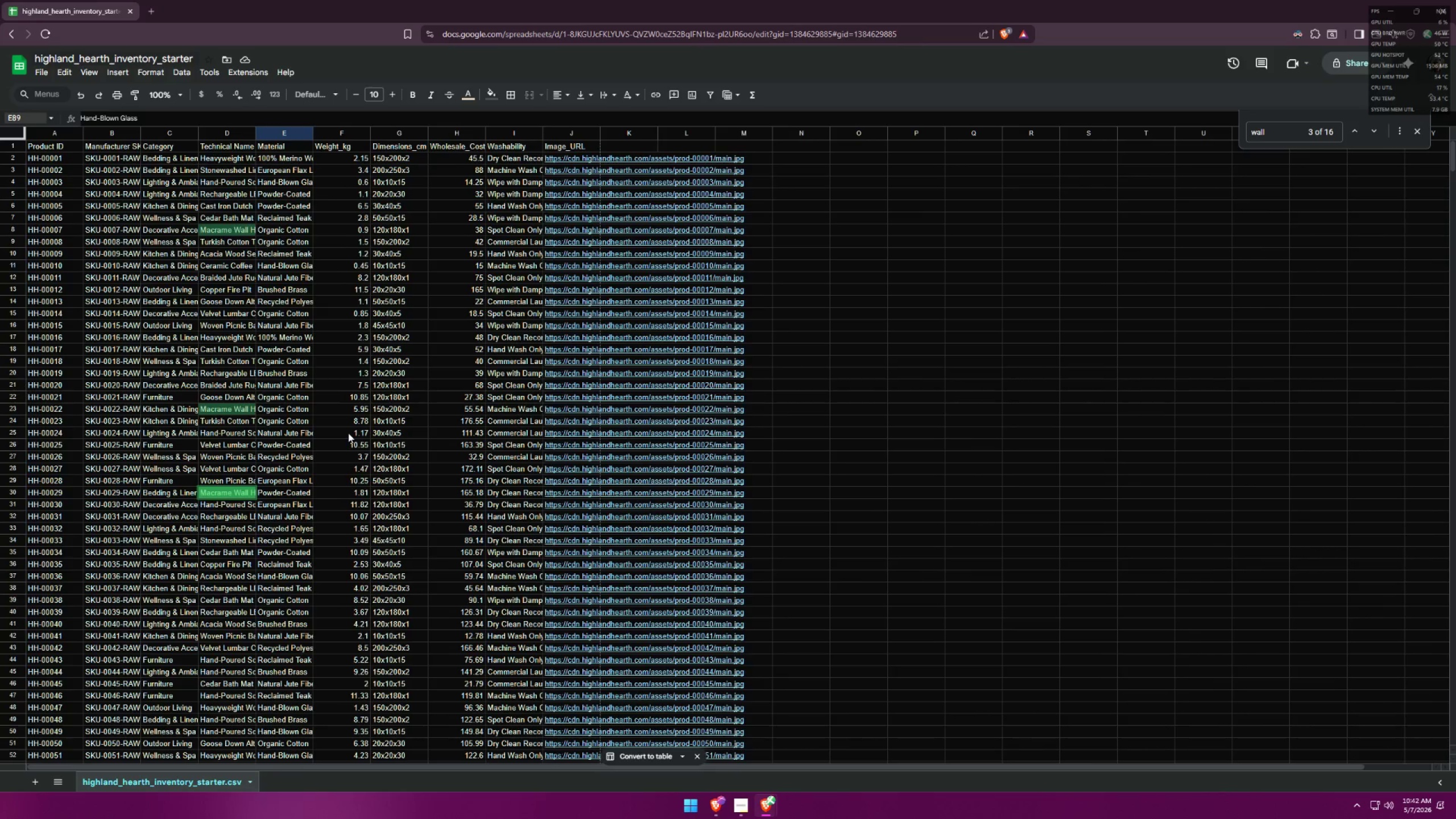 
scroll: coordinate [343, 415], scroll_direction: down, amount: 17.0
 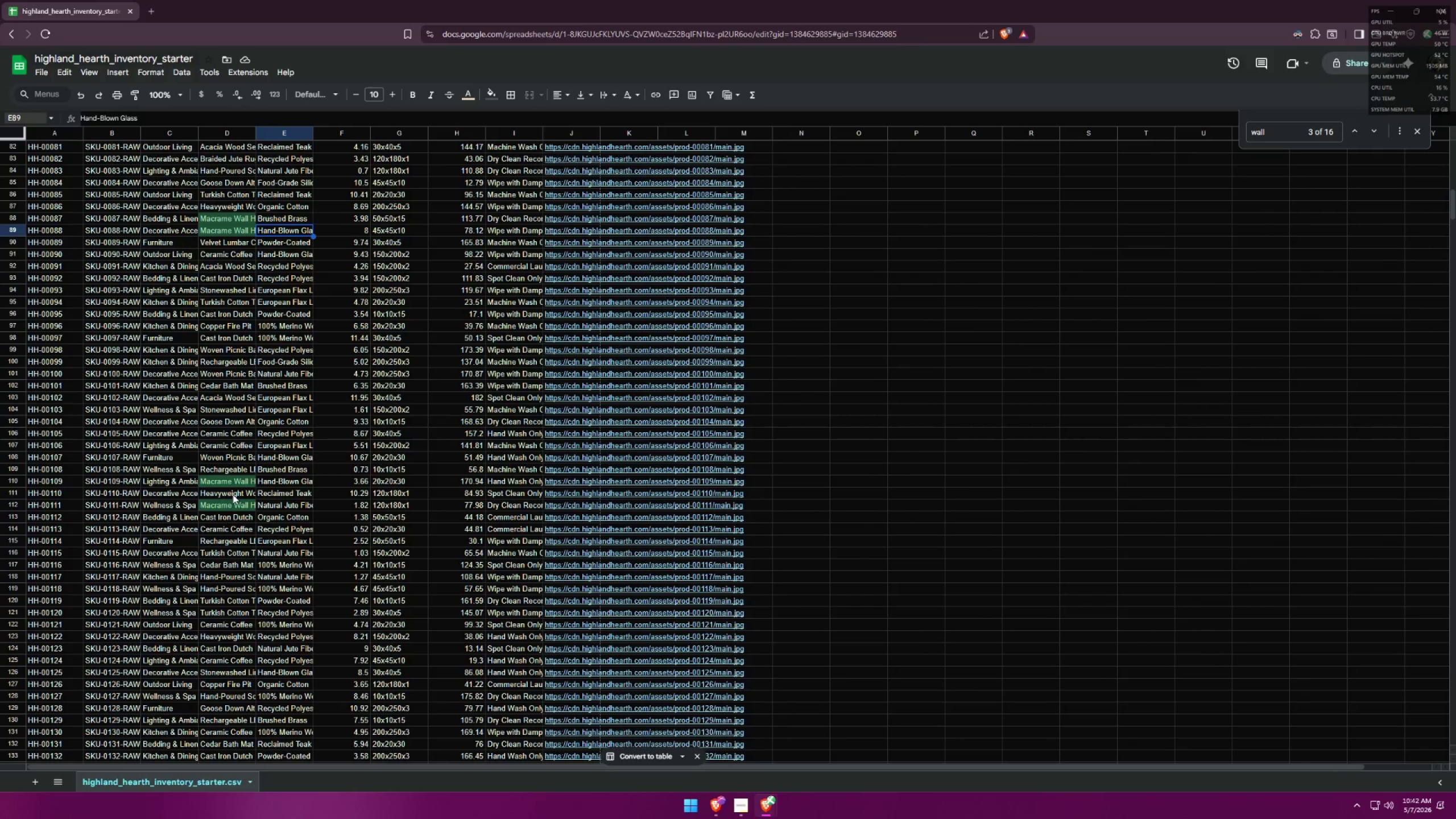 
left_click([239, 485])
 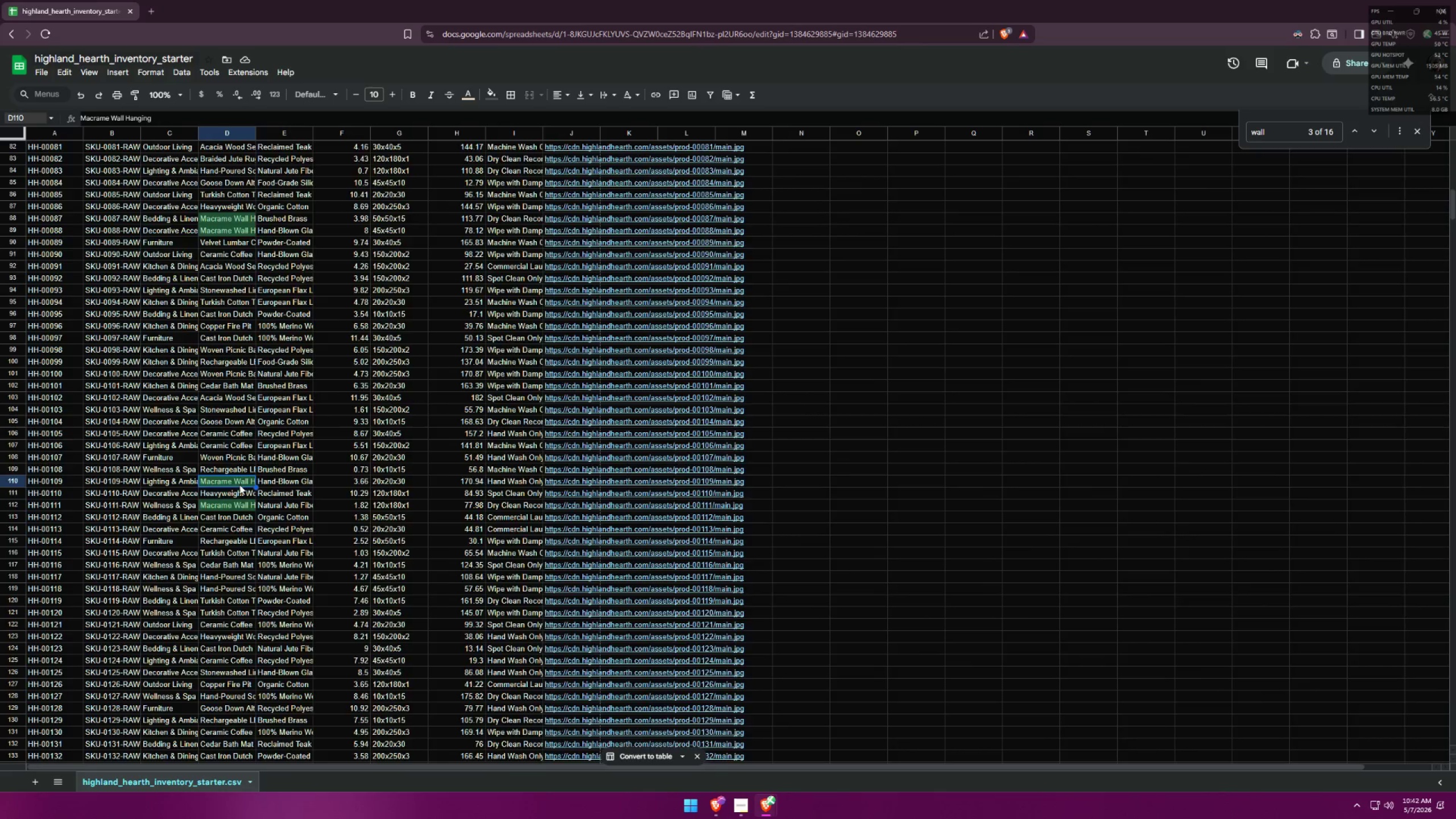 
scroll: coordinate [255, 486], scroll_direction: down, amount: 15.0
 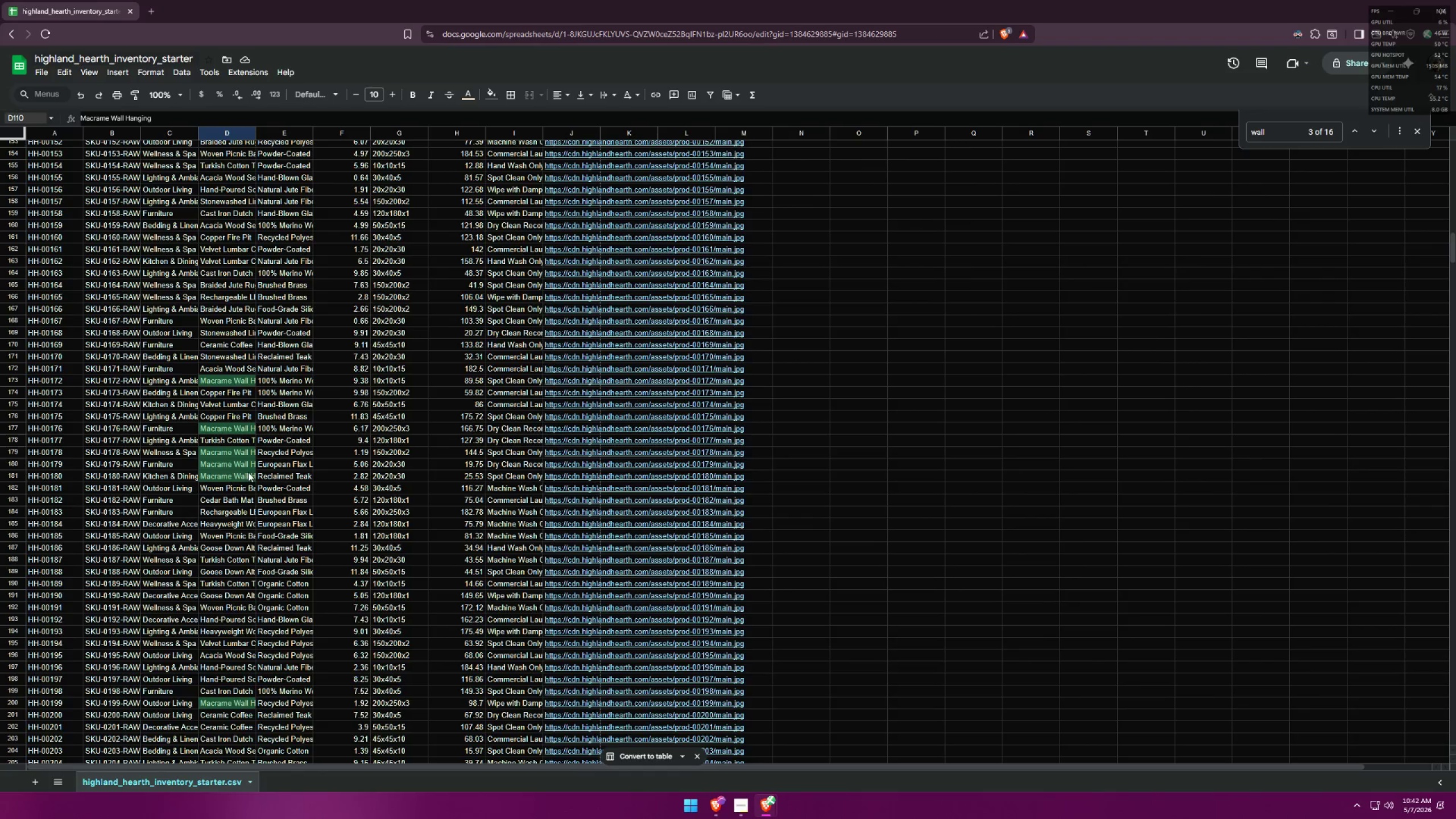 
left_click([246, 461])
 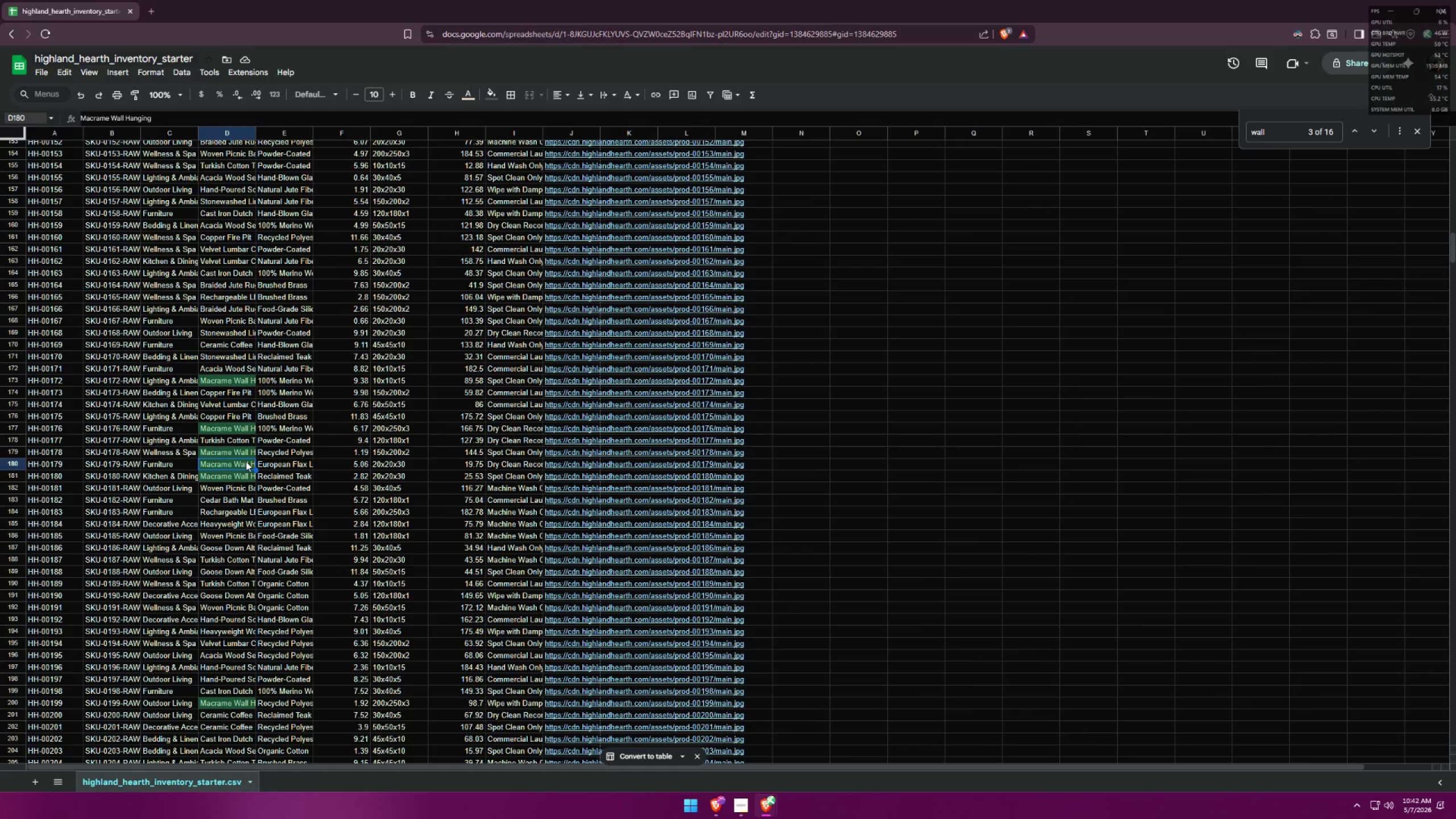 
scroll: coordinate [274, 471], scroll_direction: down, amount: 8.0
 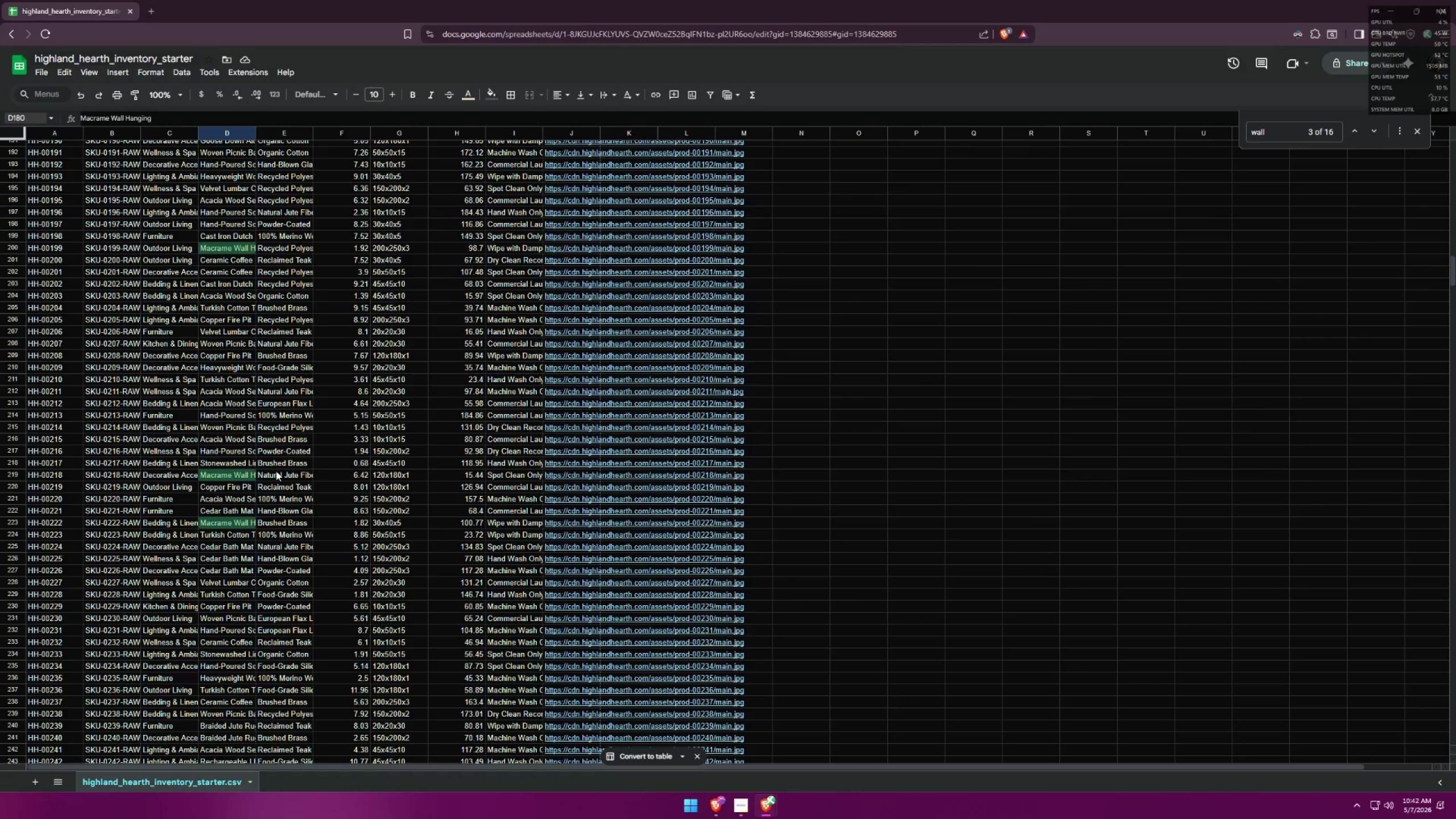 
key(Alt+AltLeft)
 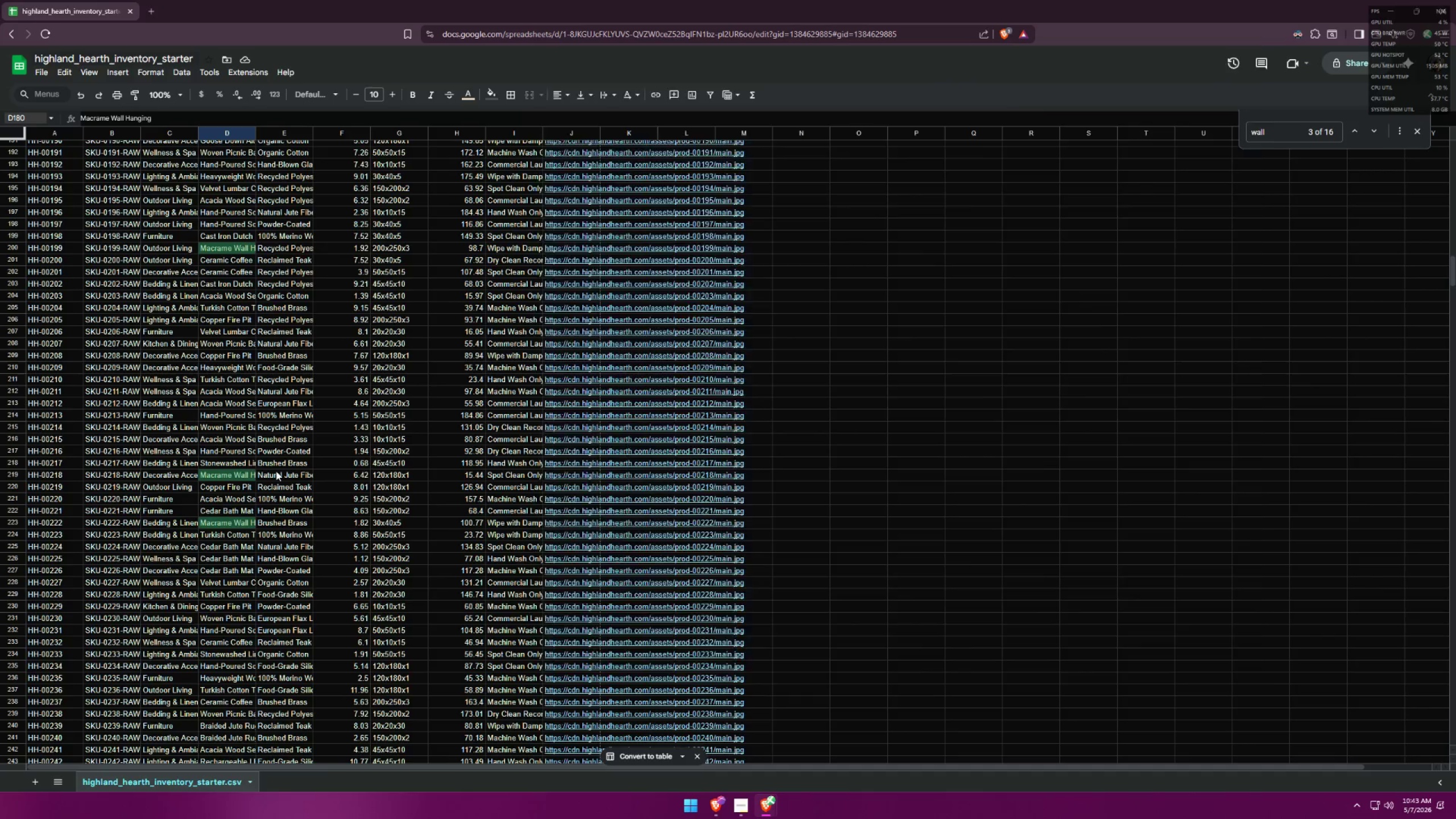 
key(Alt+Tab)
 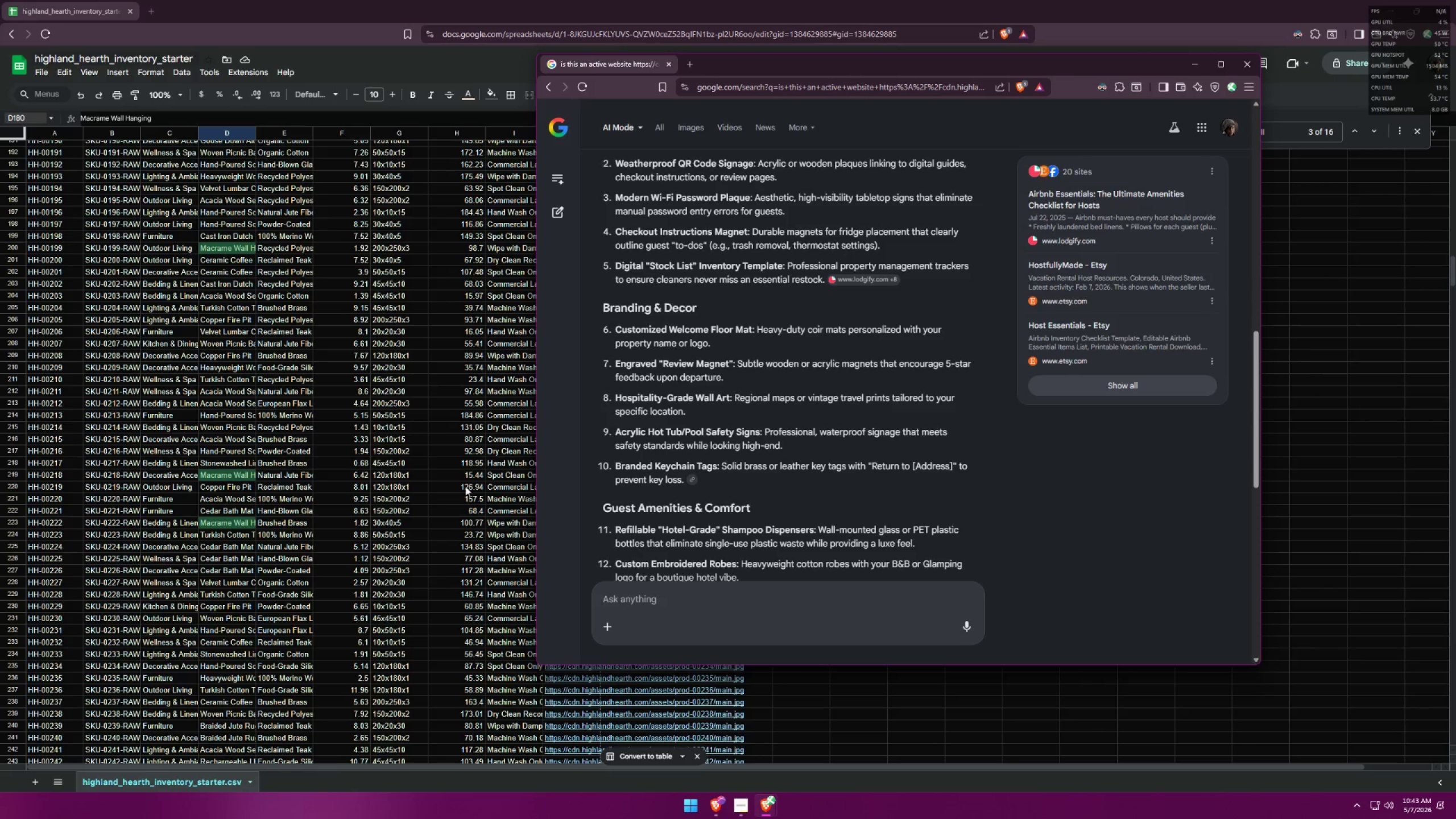 
scroll: coordinate [886, 254], scroll_direction: down, amount: 3.0
 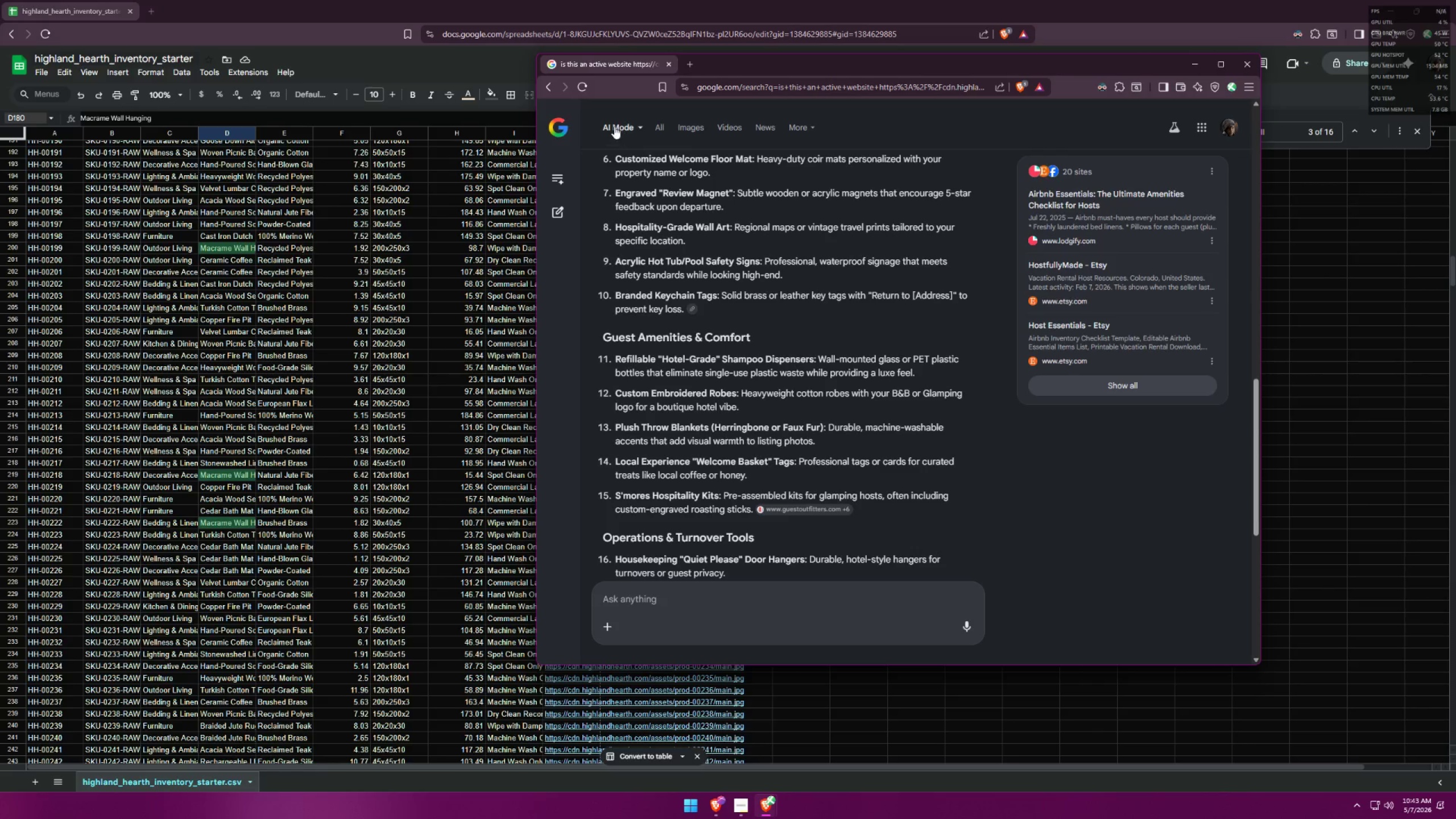 
key(Alt+AltLeft)
 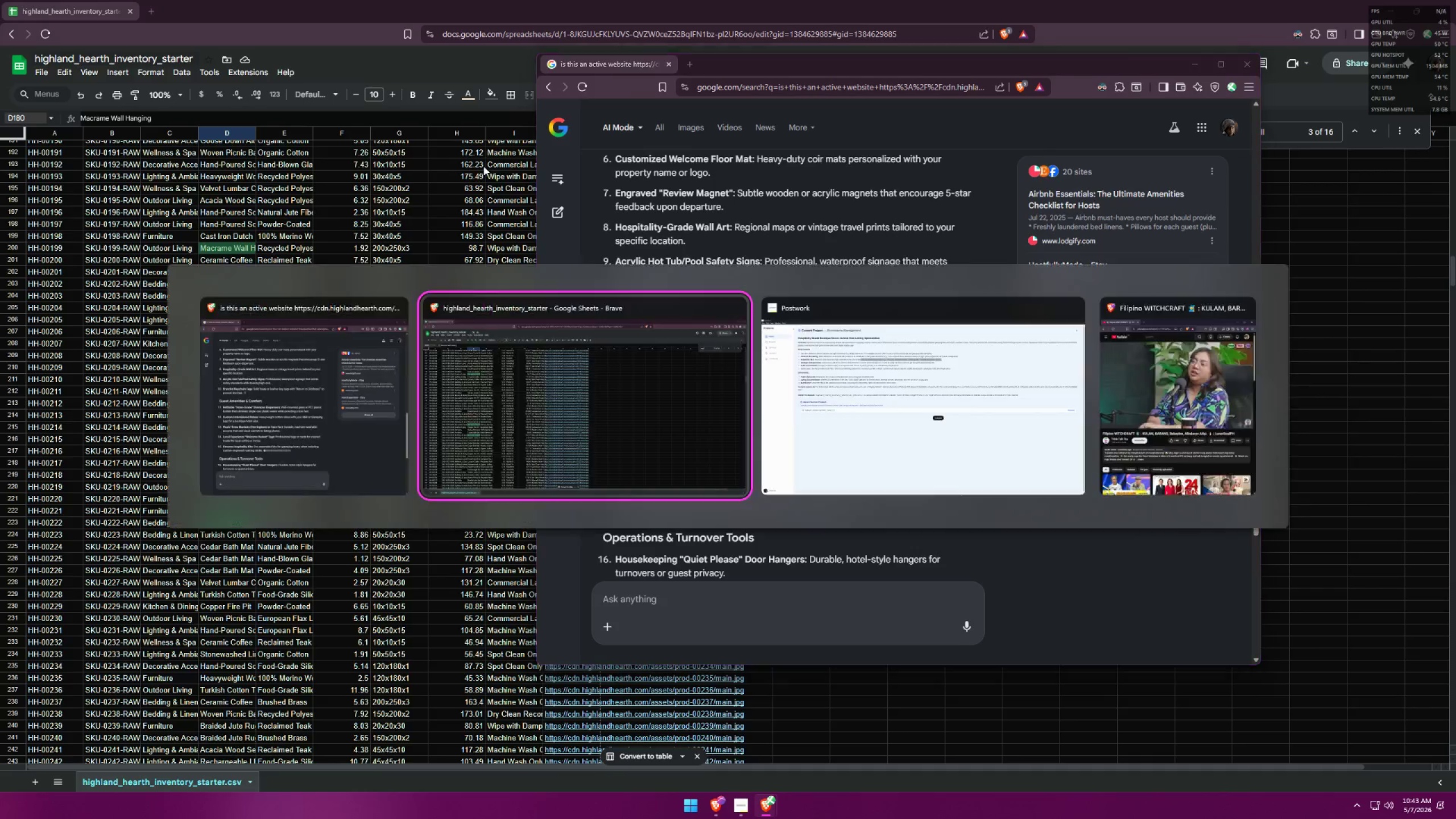 
key(Alt+Tab)
 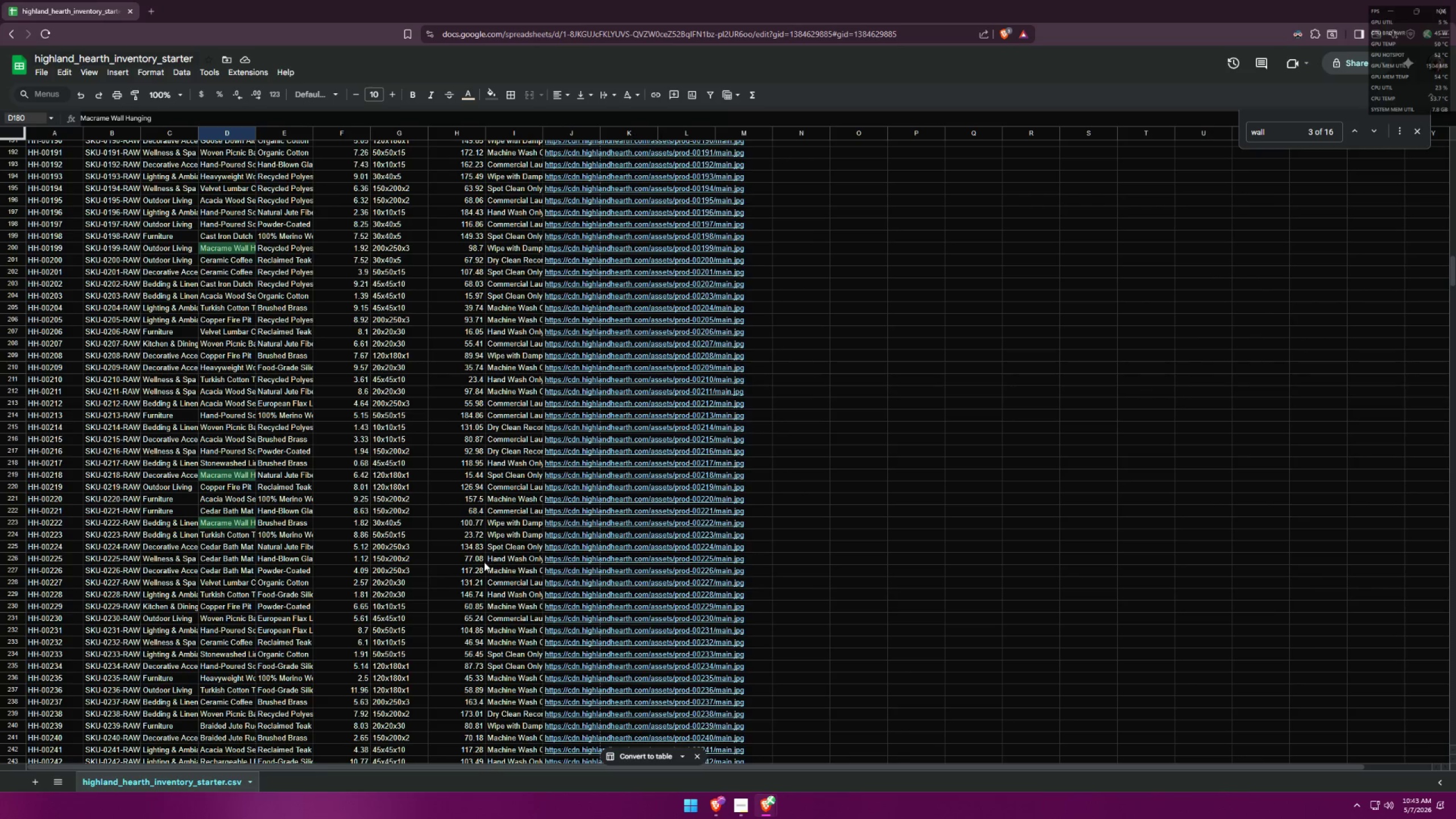 
scroll: coordinate [276, 548], scroll_direction: down, amount: 3.0
 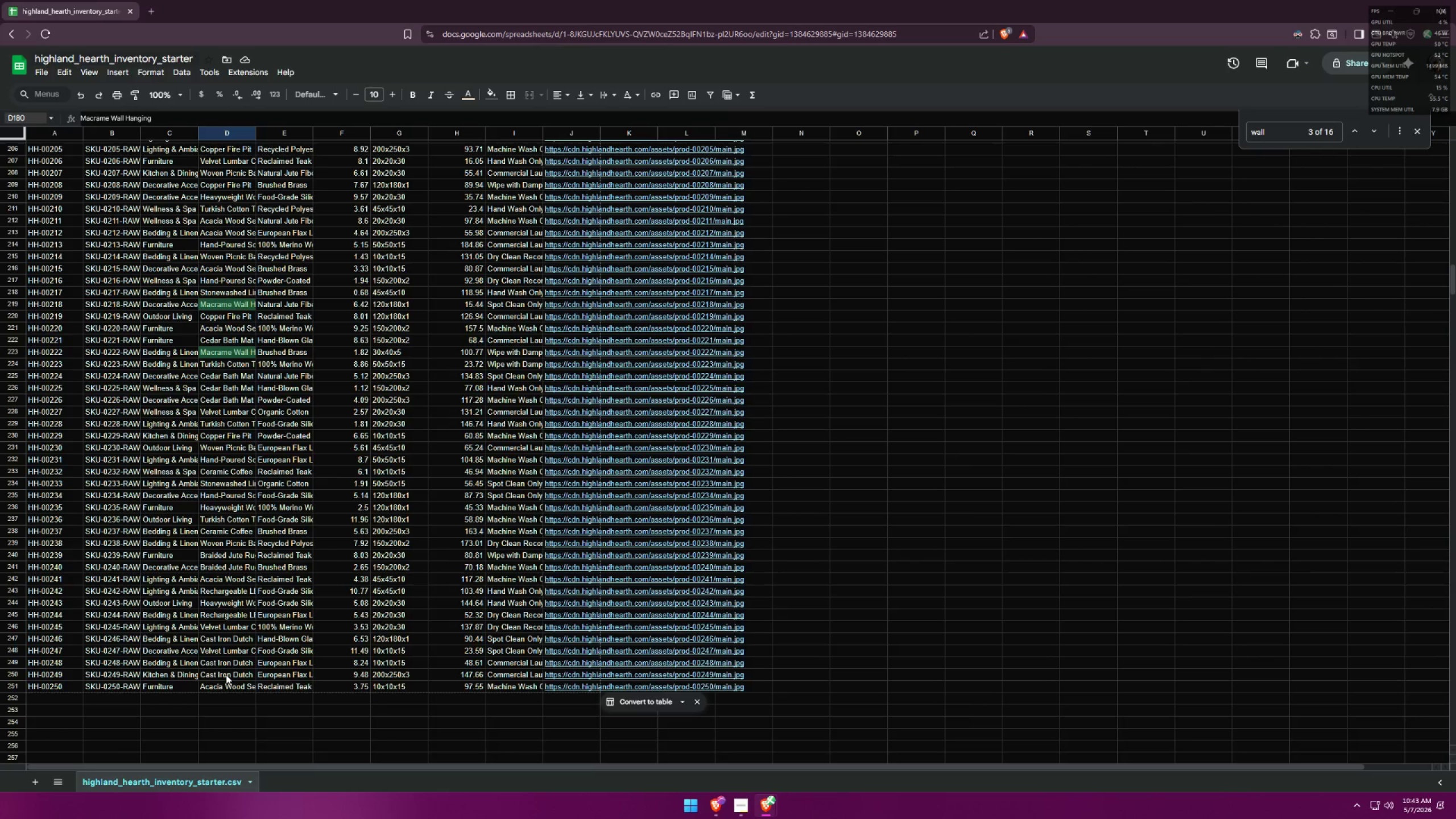 
left_click([226, 683])
 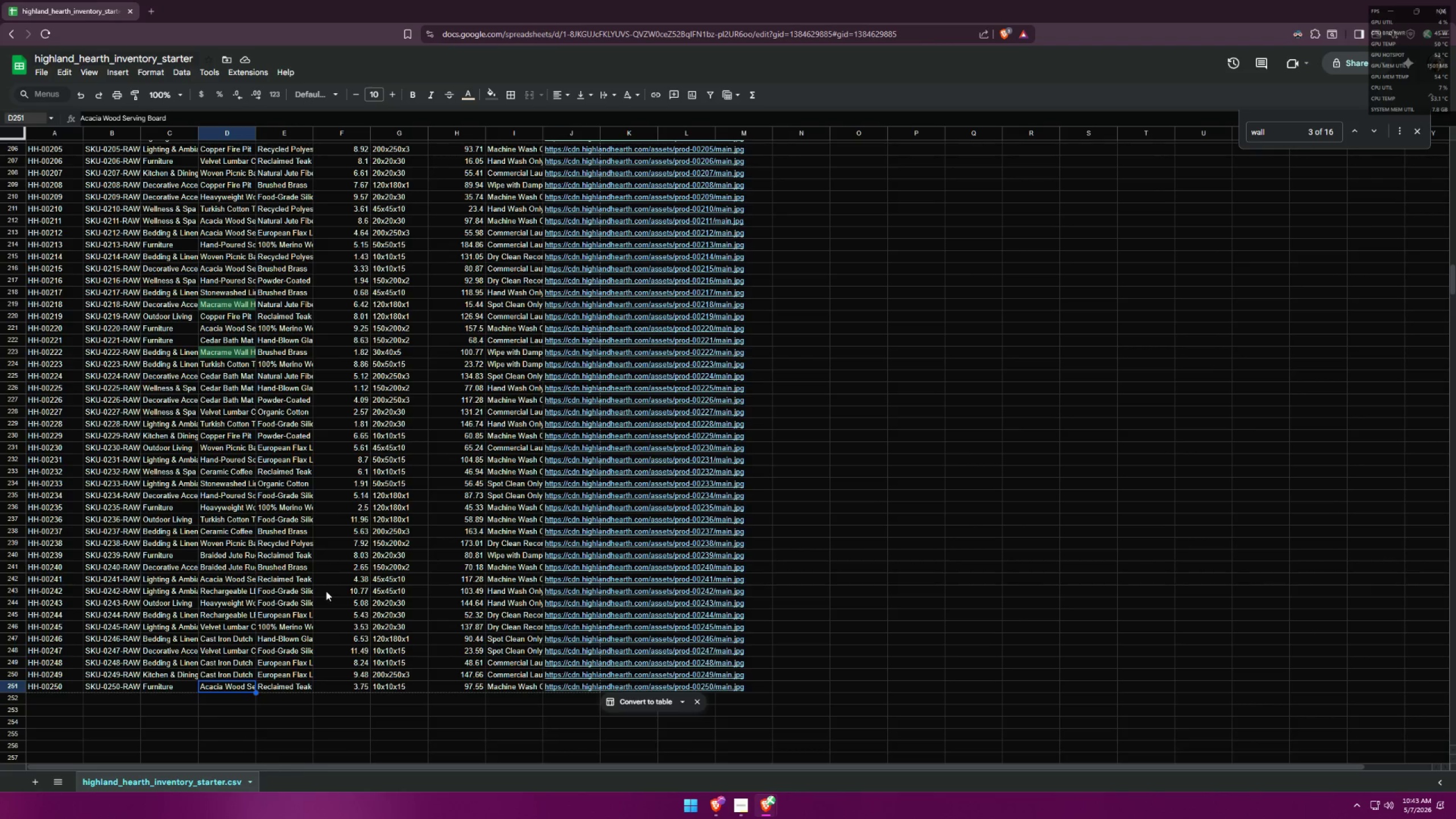 
scroll: coordinate [322, 570], scroll_direction: up, amount: 48.0
 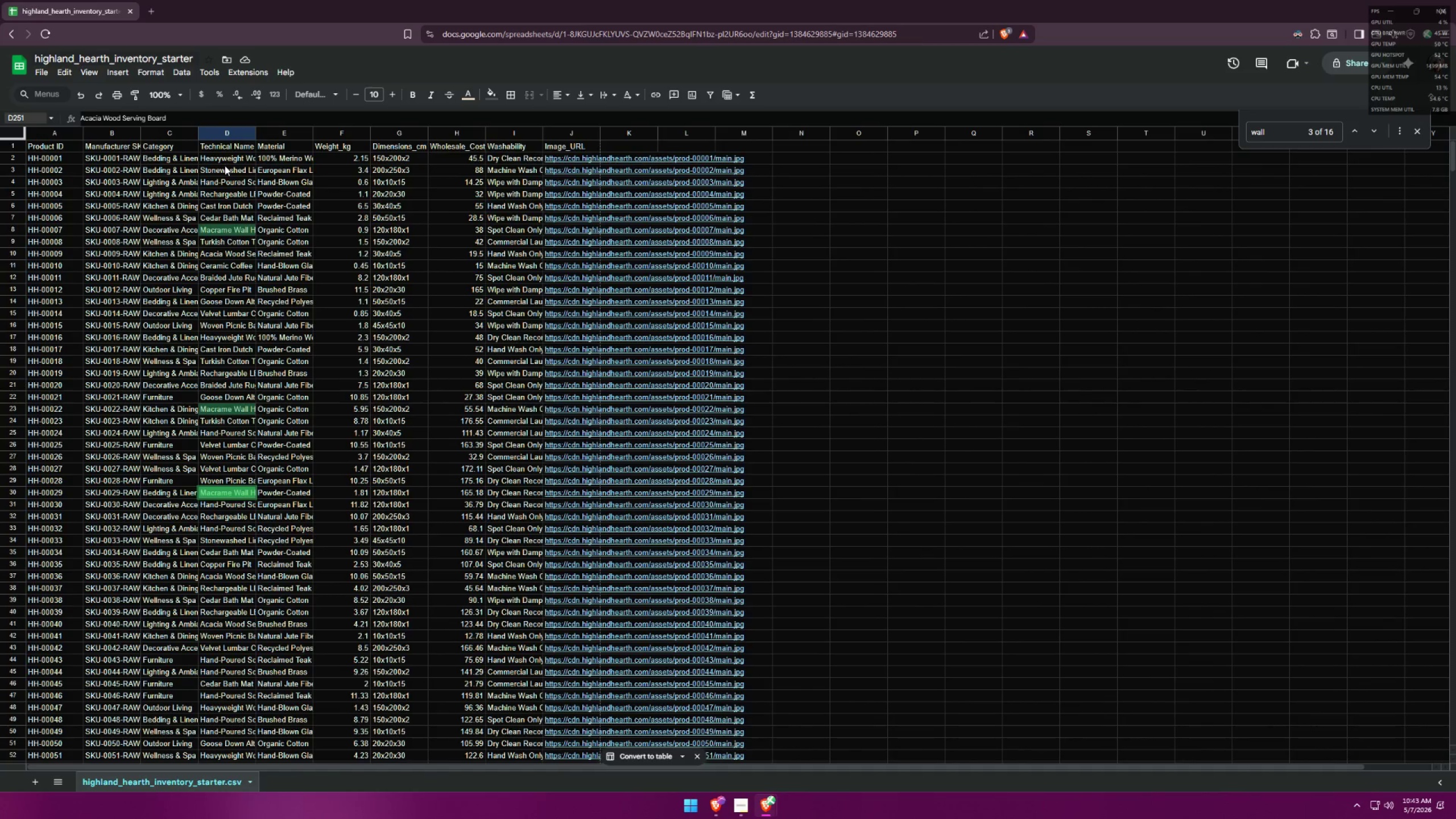 
left_click_drag(start_coordinate=[234, 159], to_coordinate=[243, 572])
 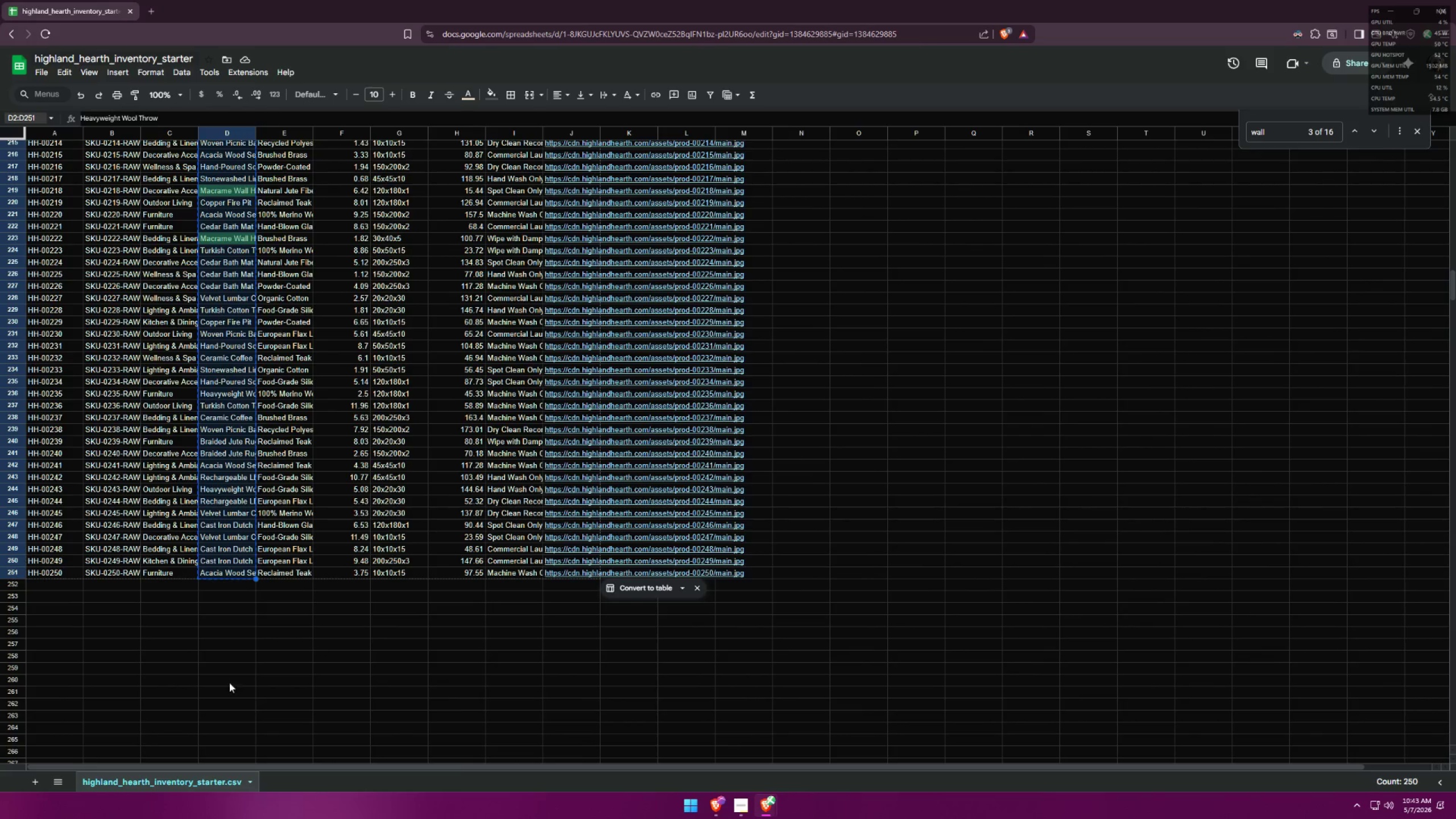 
scroll: coordinate [235, 587], scroll_direction: down, amount: 45.0
 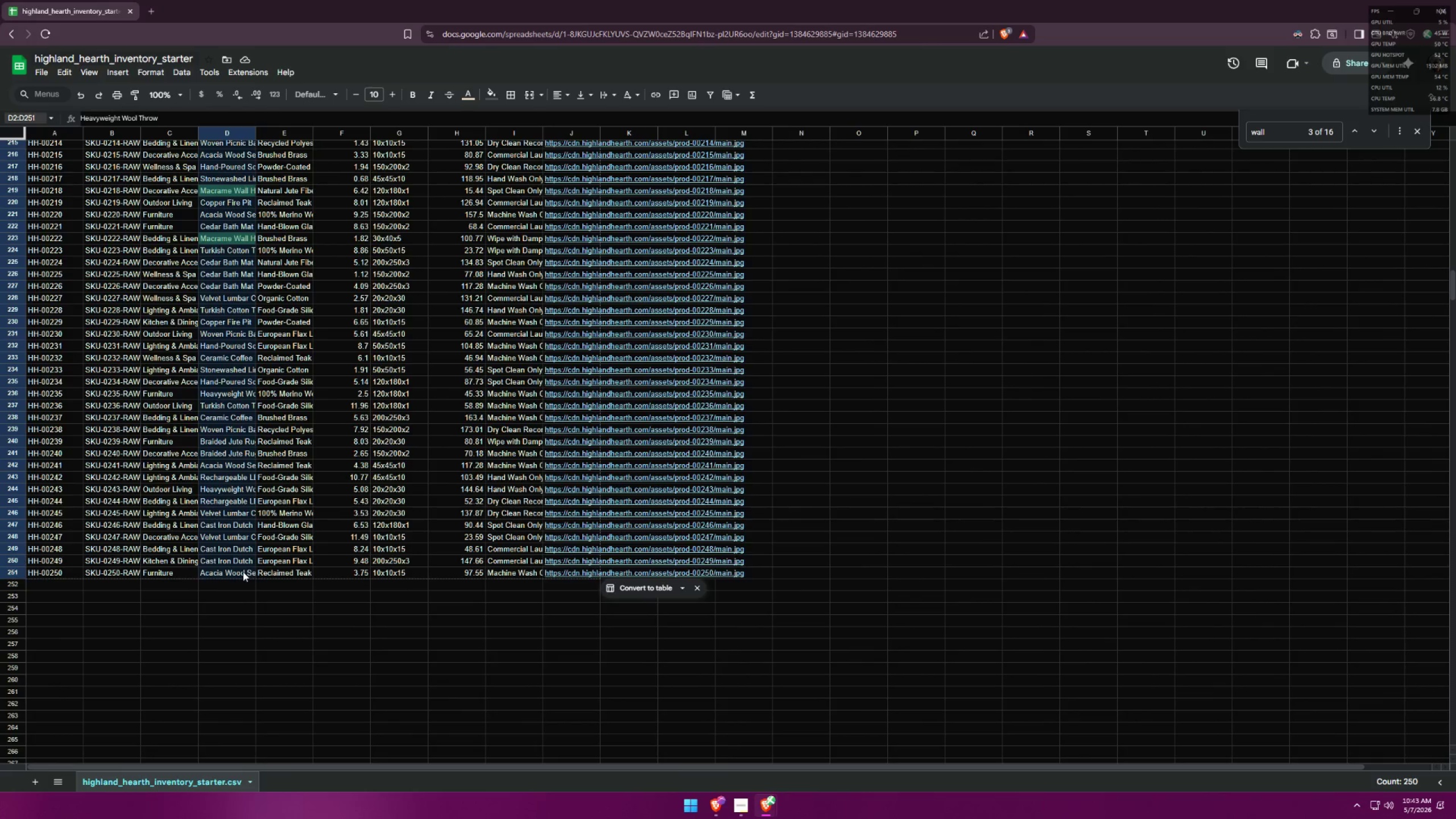 
key(Control+ControlLeft)
 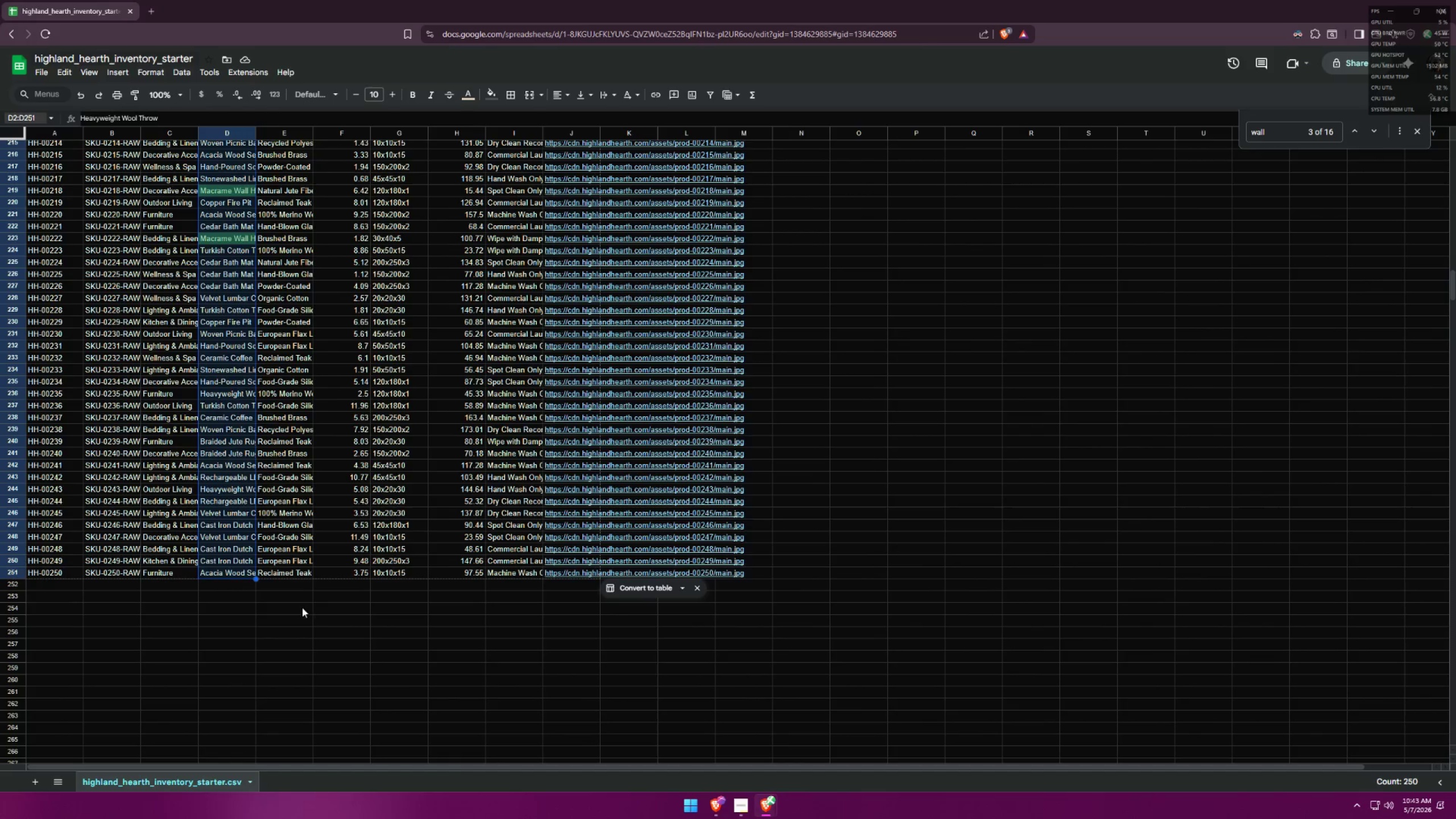 
key(Control+C)
 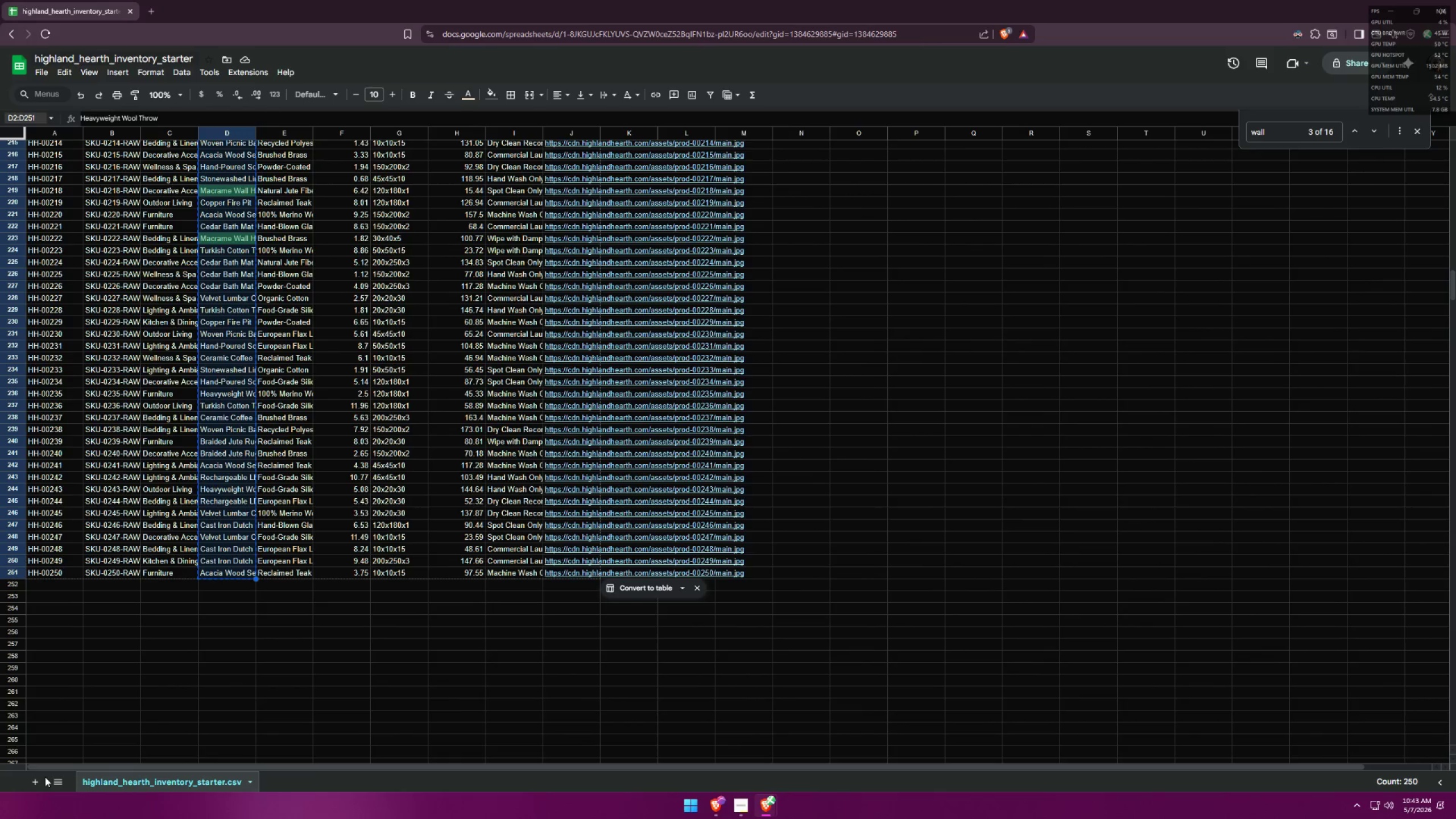 
double_click([39, 780])
 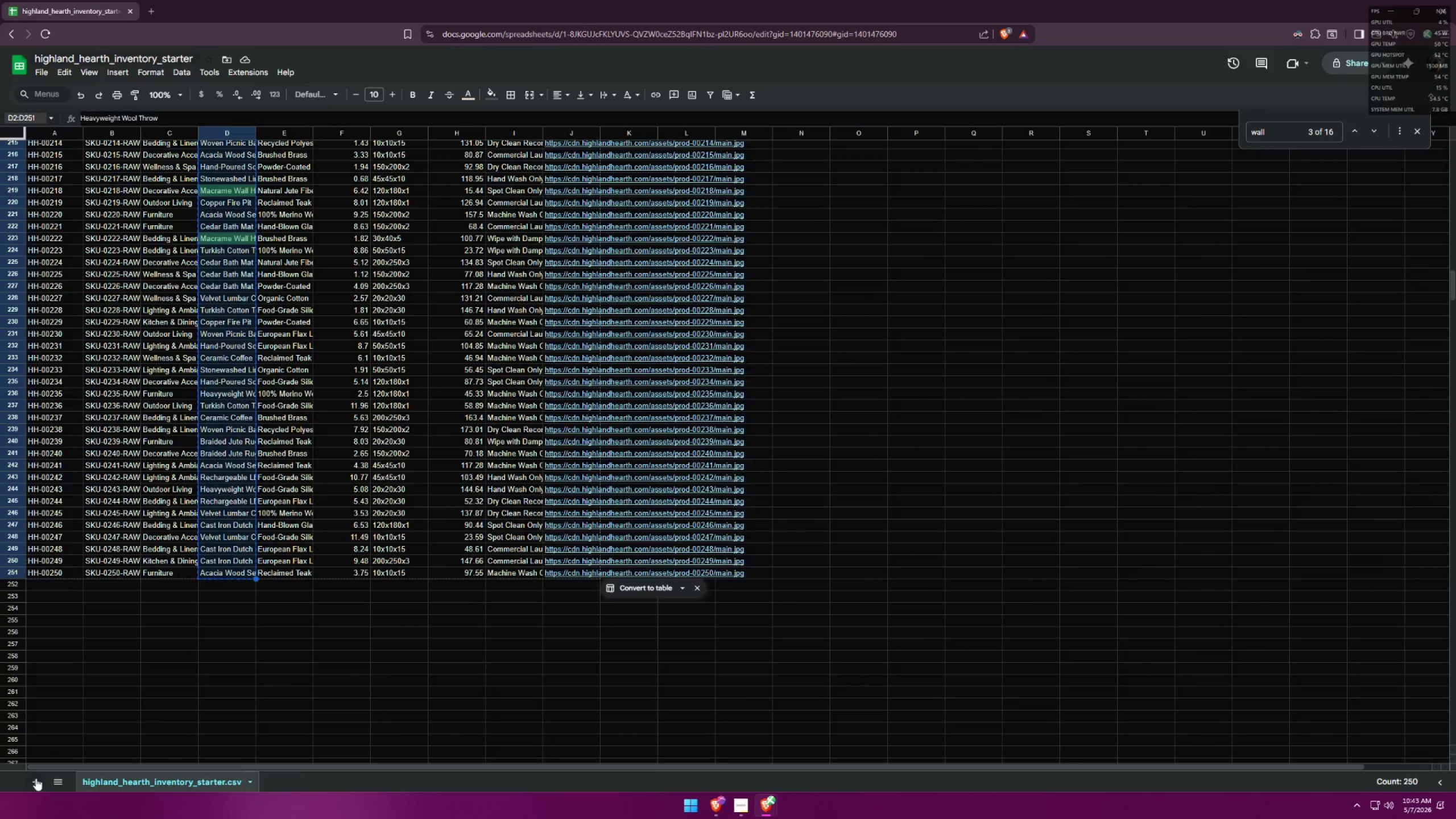 
left_click([32, 778])
 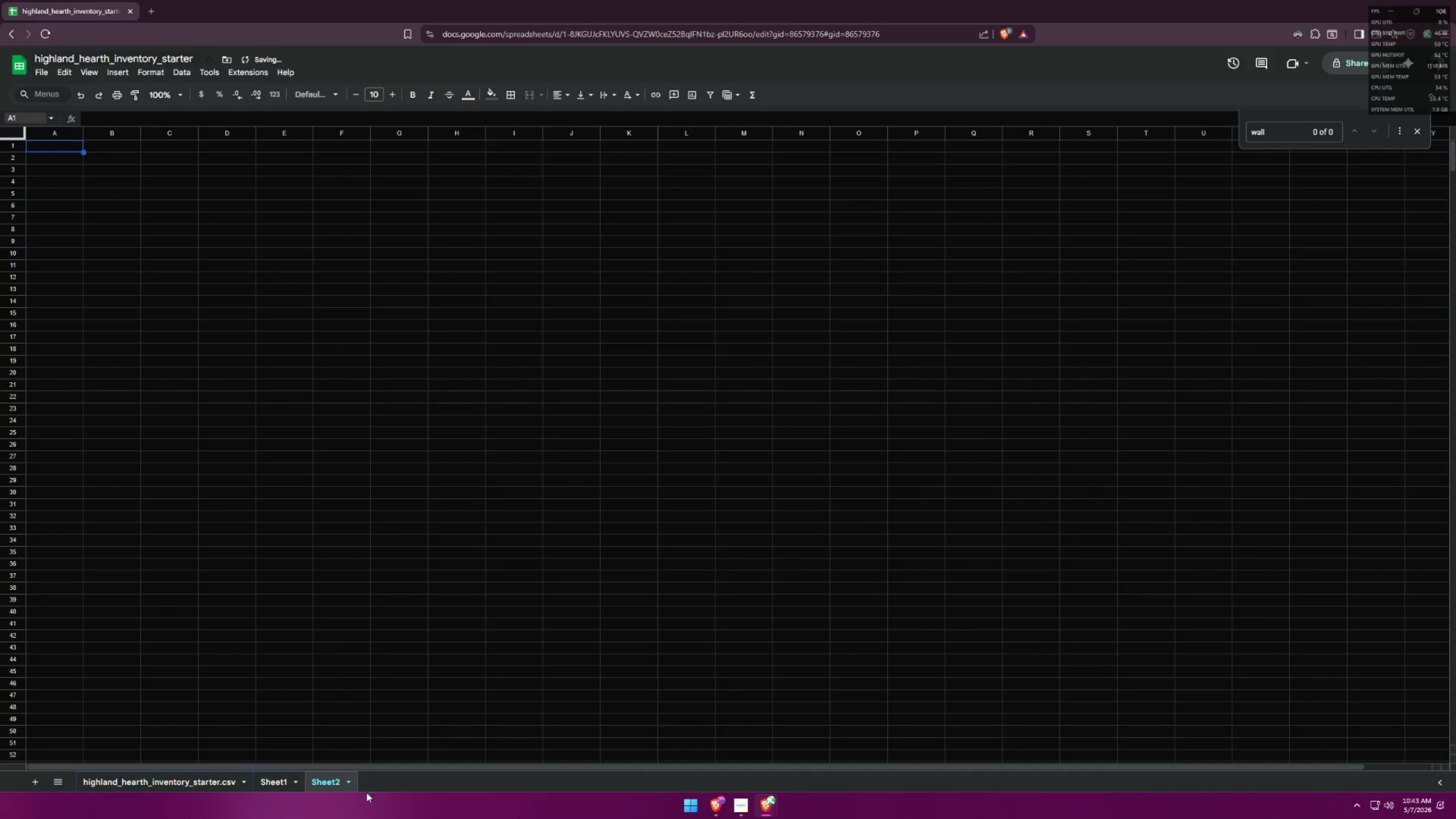 
right_click([345, 782])
 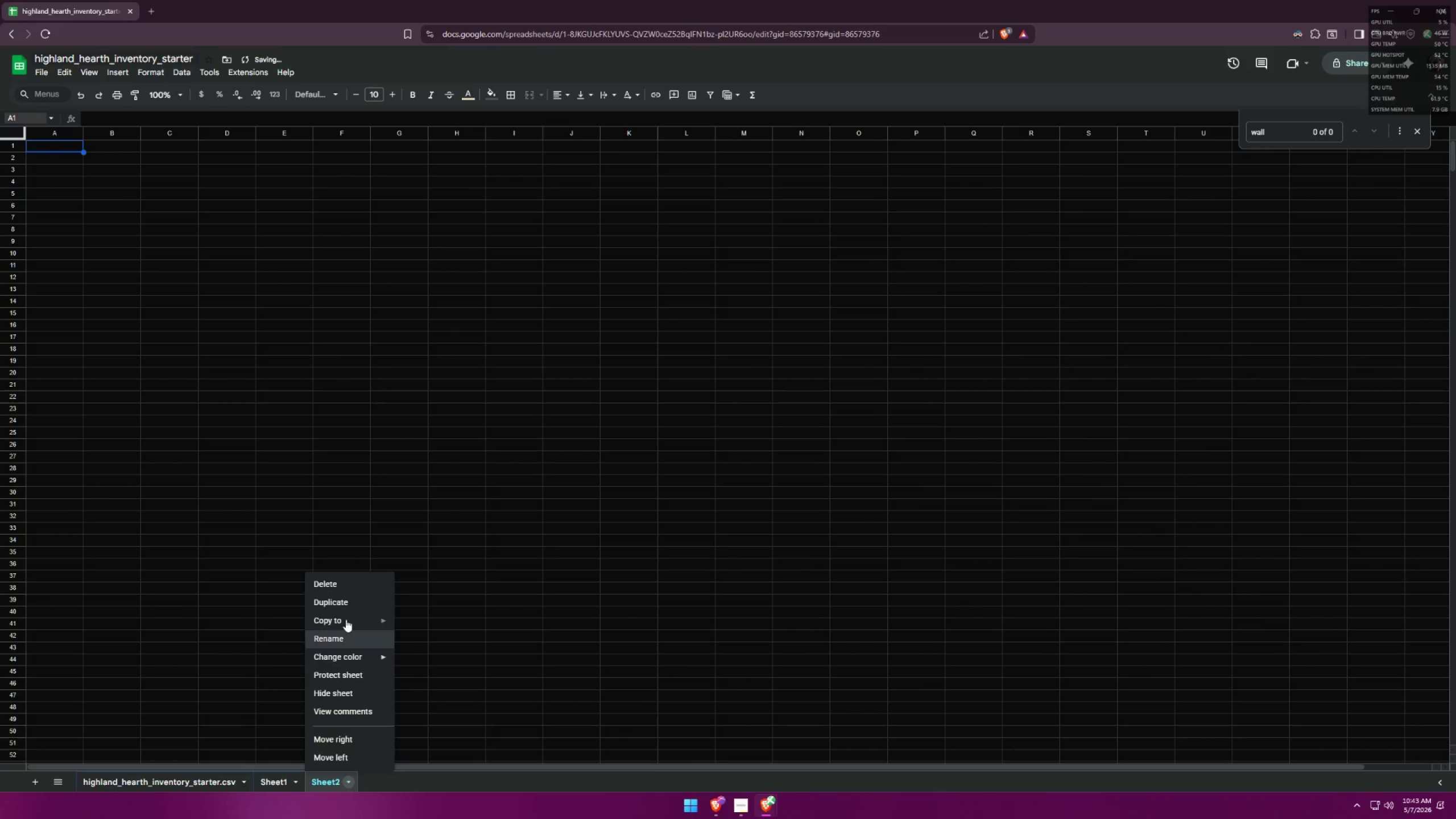 
left_click([349, 581])
 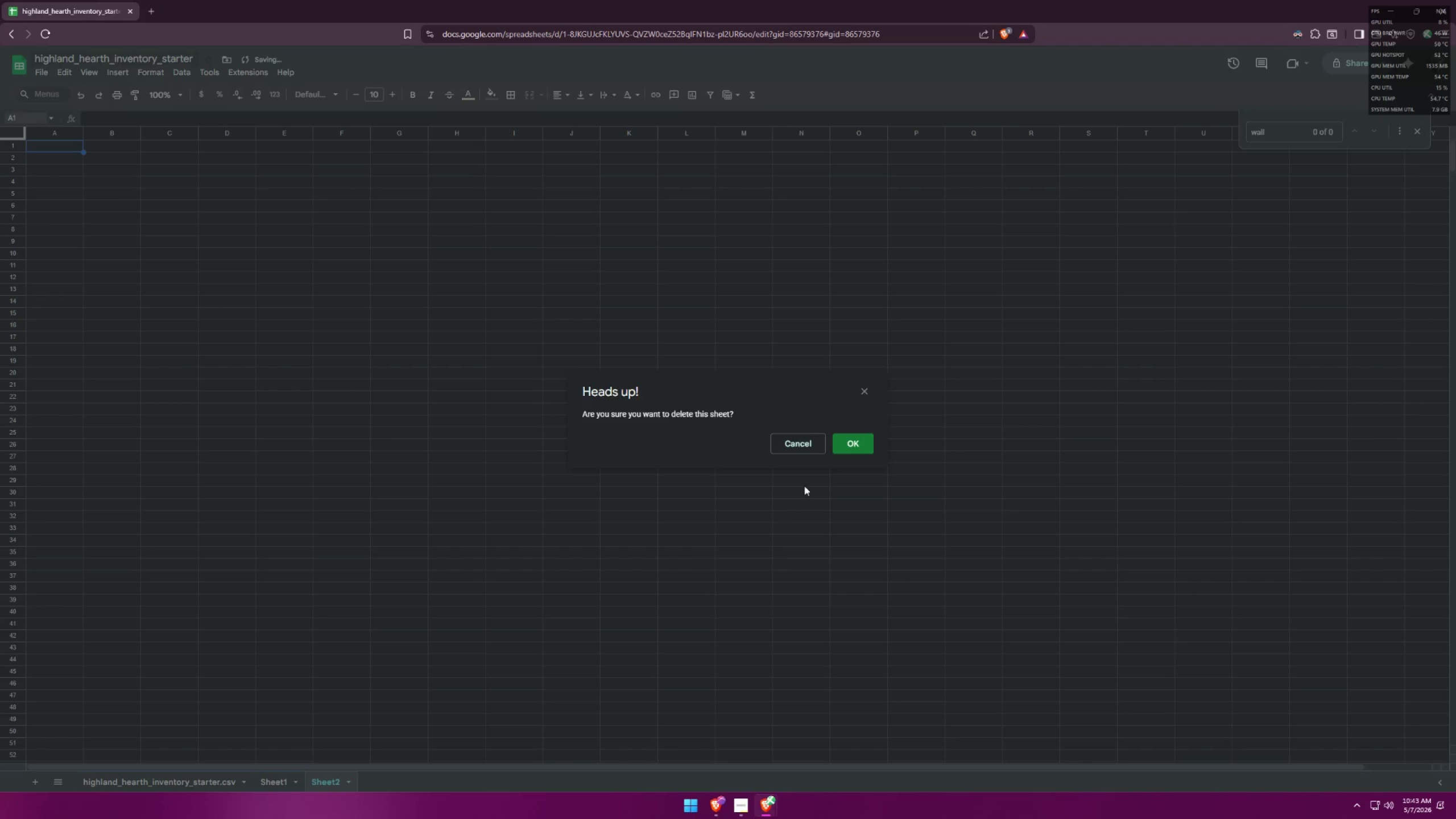 
left_click([858, 444])
 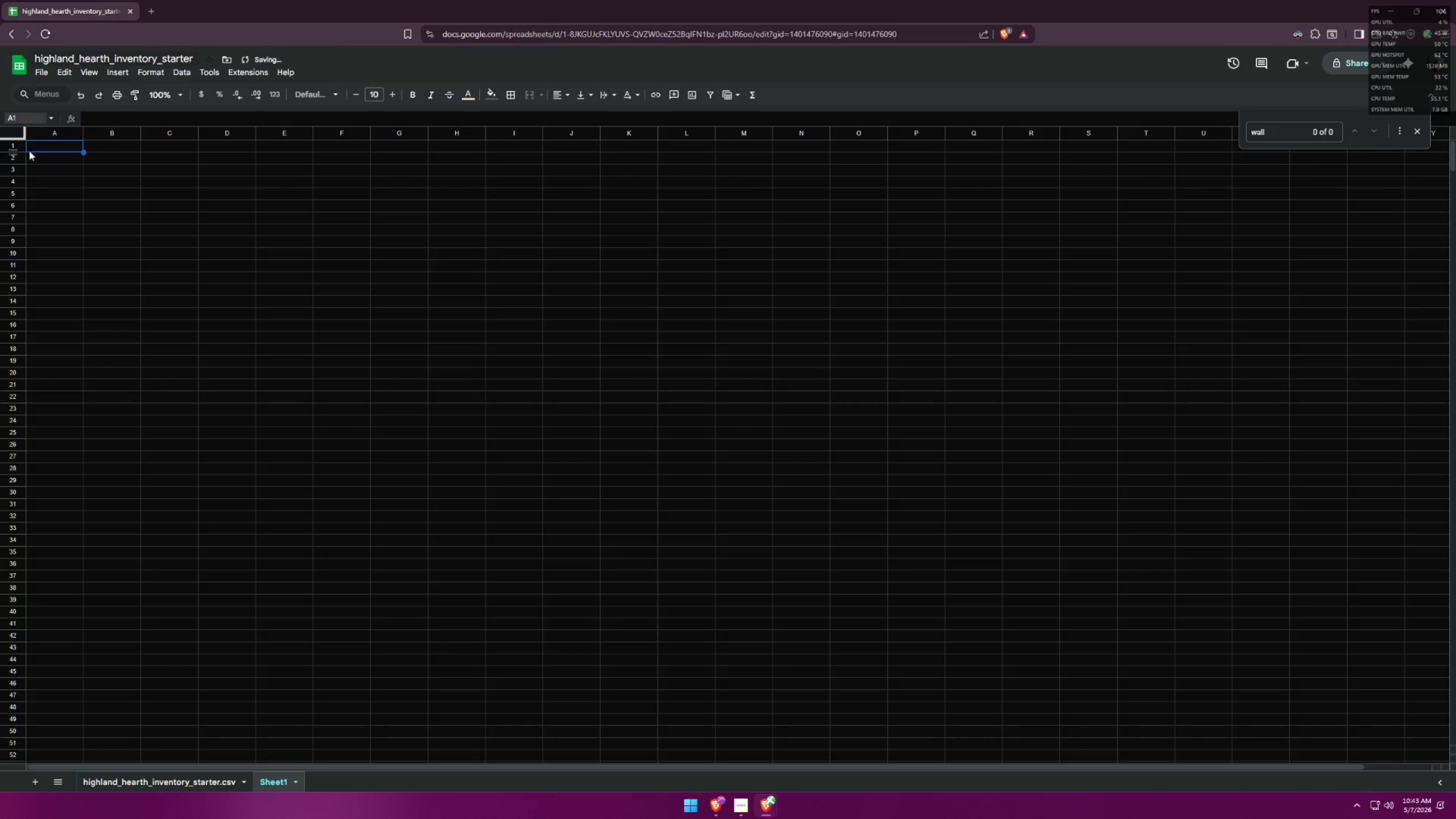 
left_click([57, 149])
 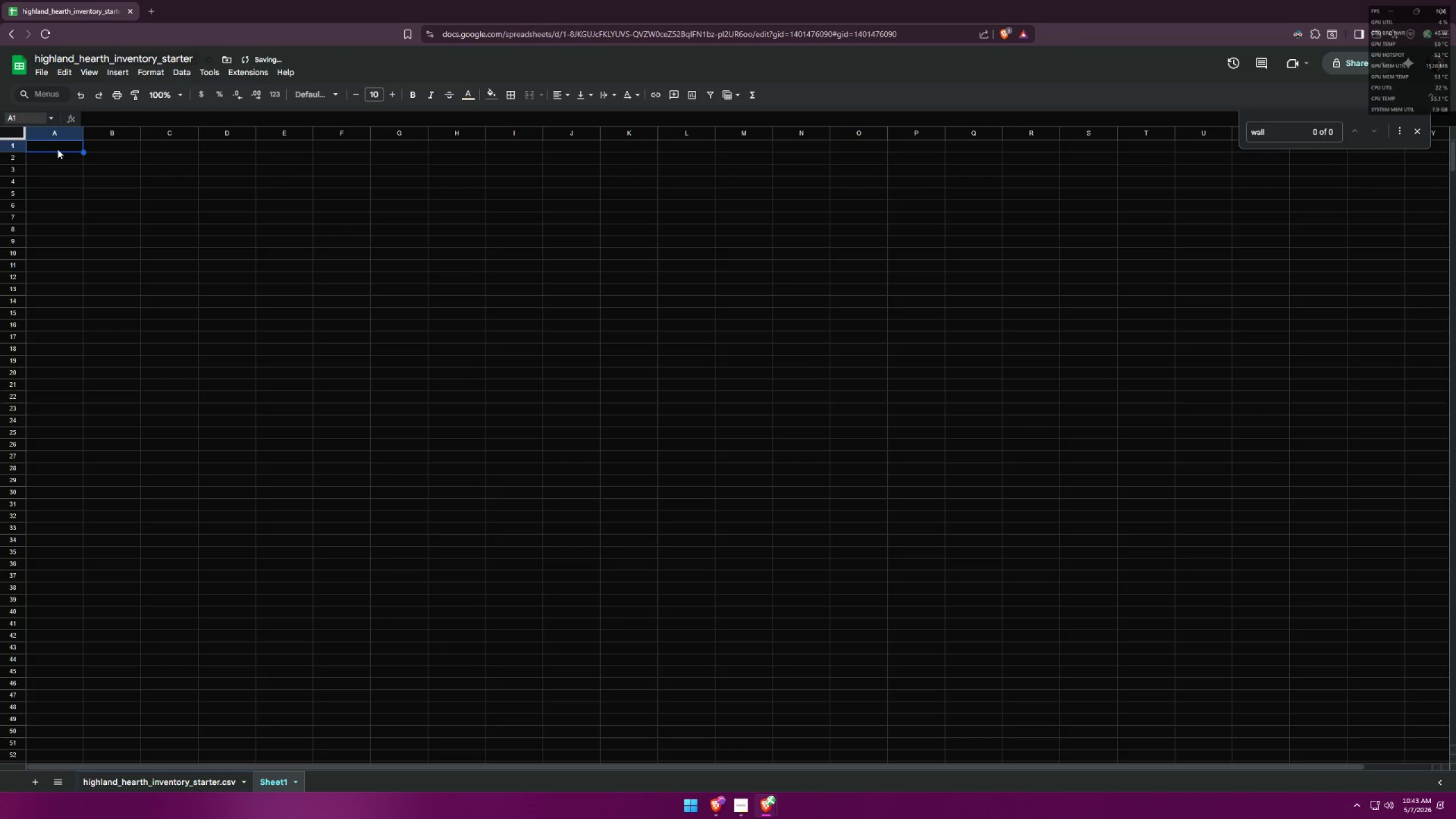 
key(Control+ControlLeft)
 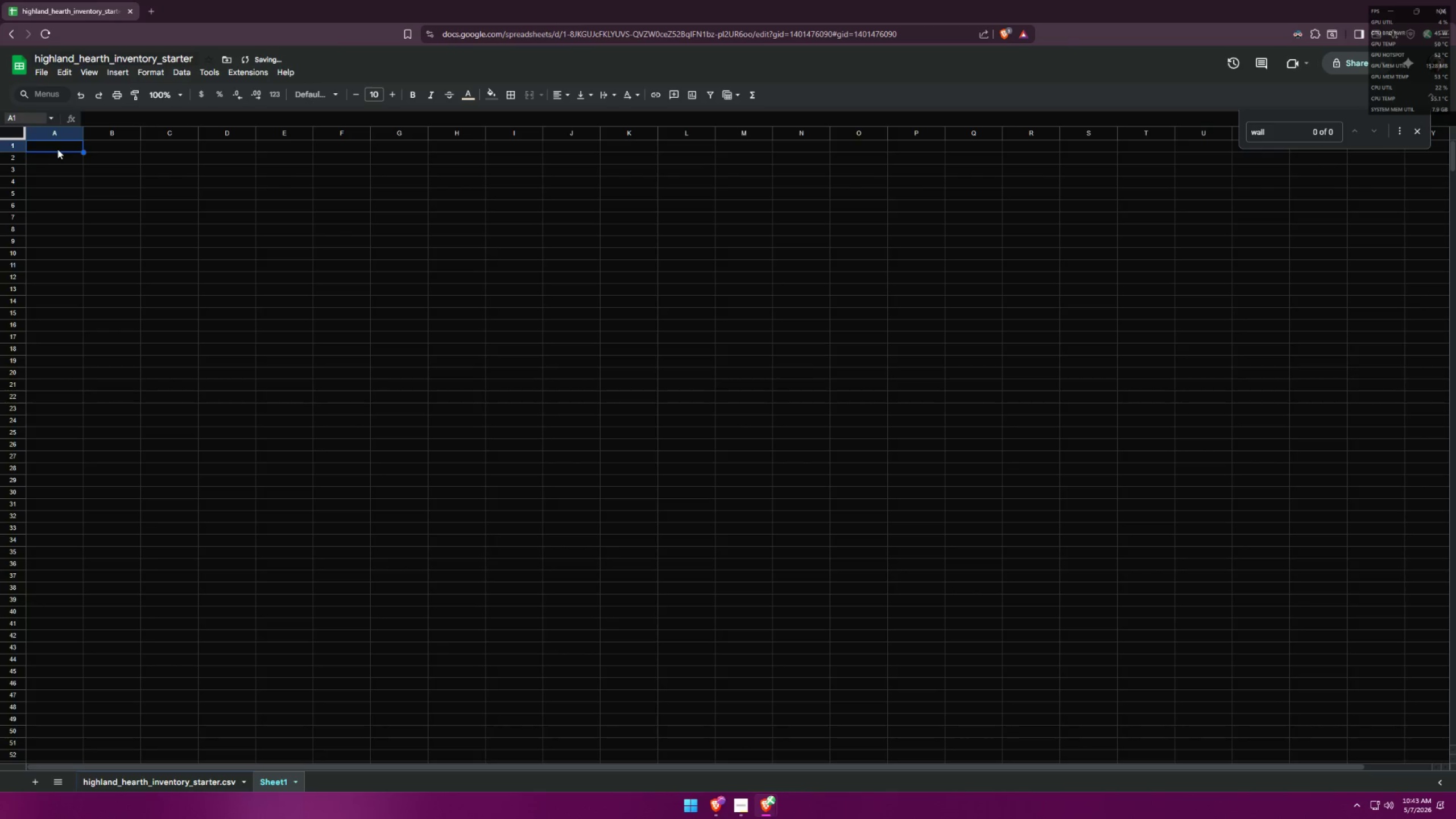 
key(Control+V)
 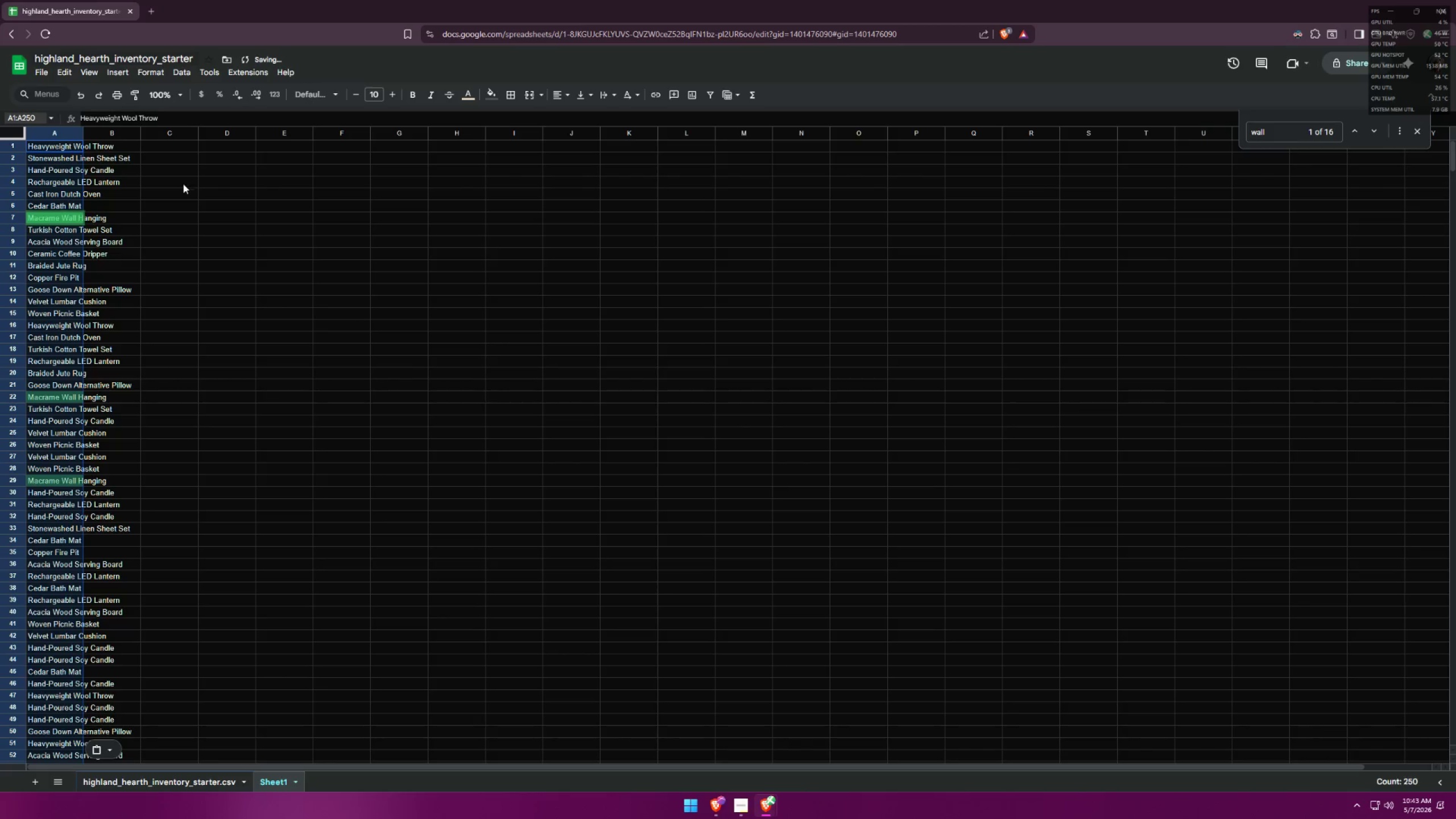 
key(Control+ControlLeft)
 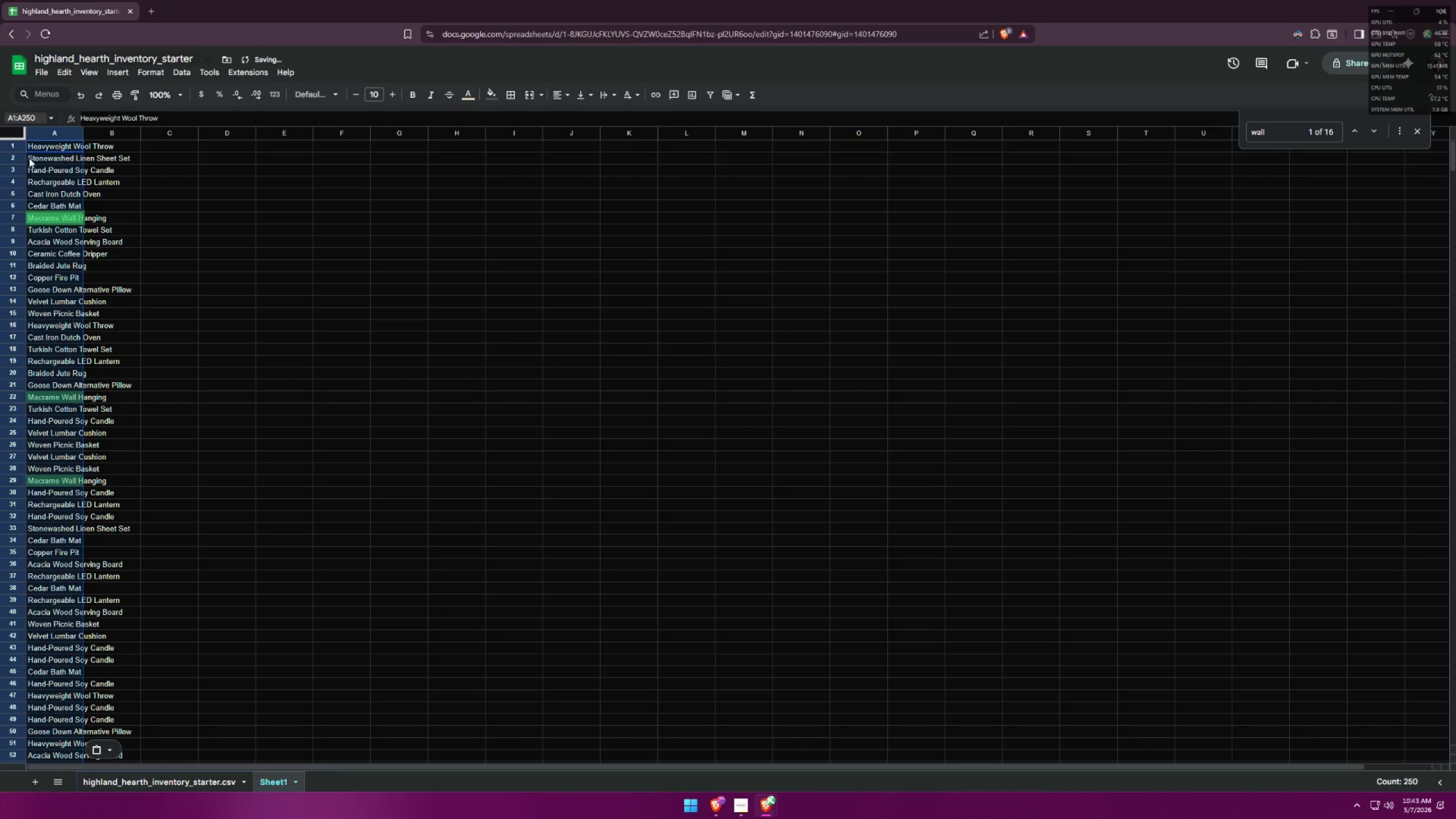 
key(Control+ControlLeft)
 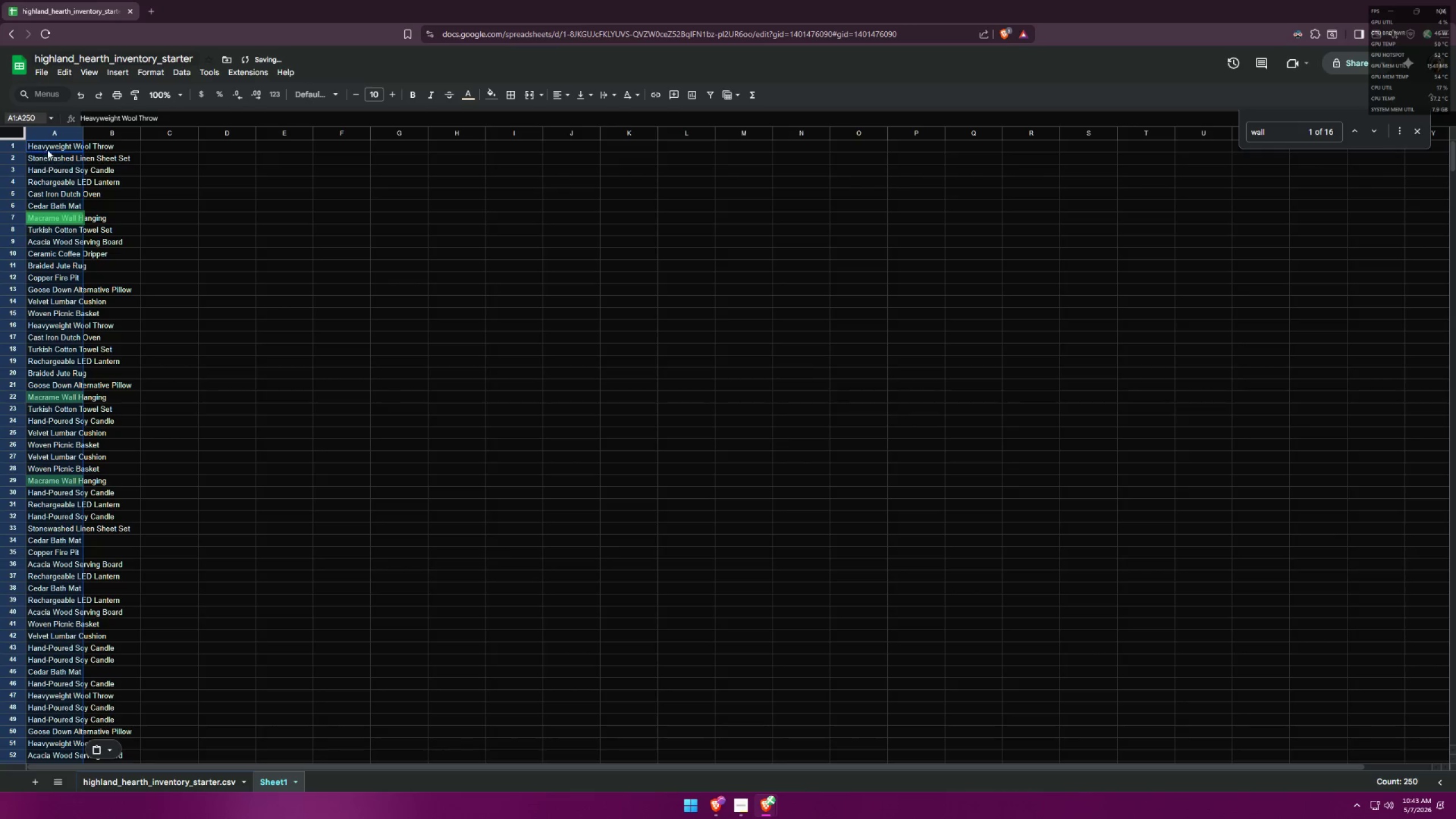 
key(Control+A)
 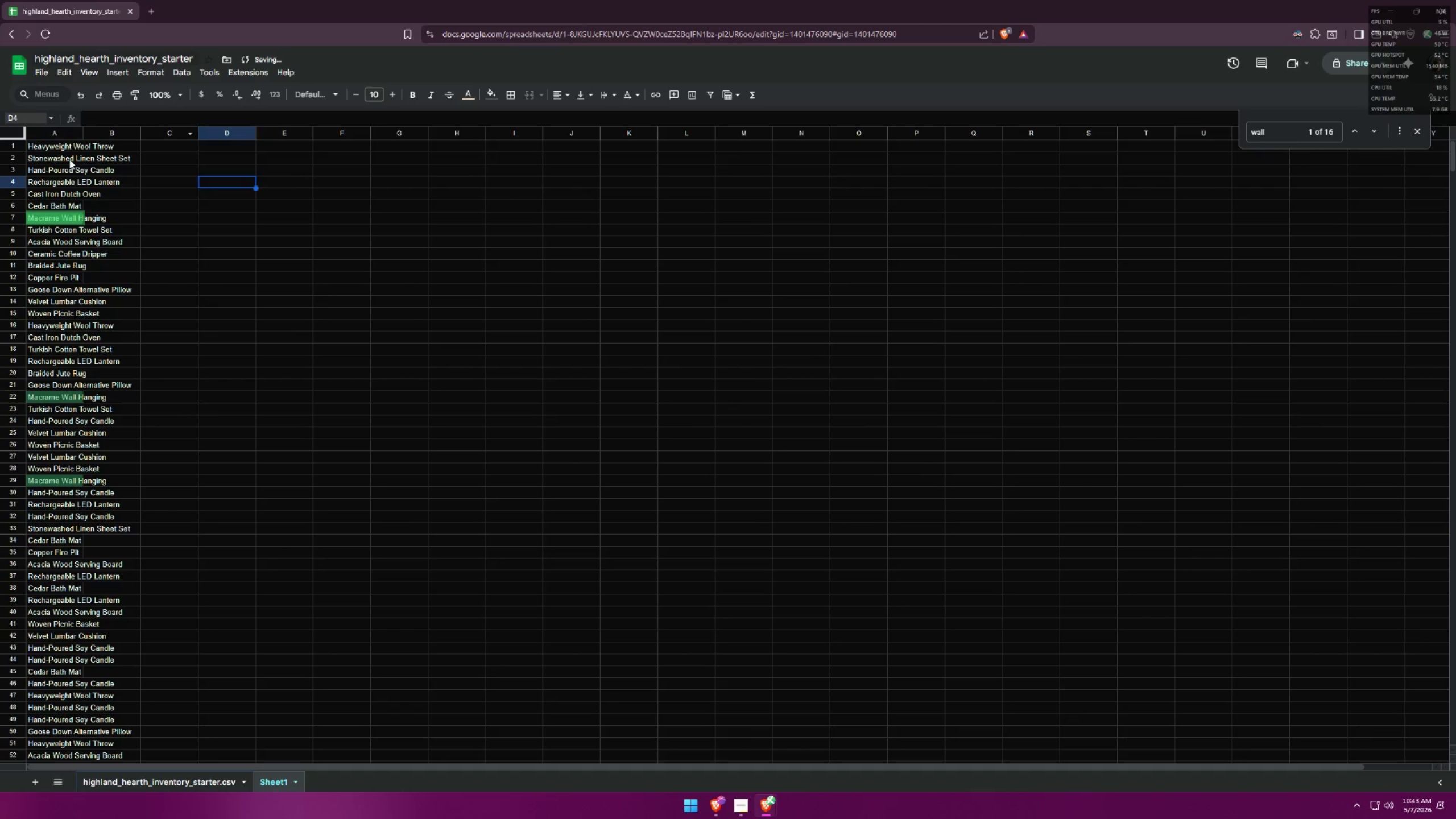 
left_click_drag(start_coordinate=[57, 151], to_coordinate=[56, 311])
 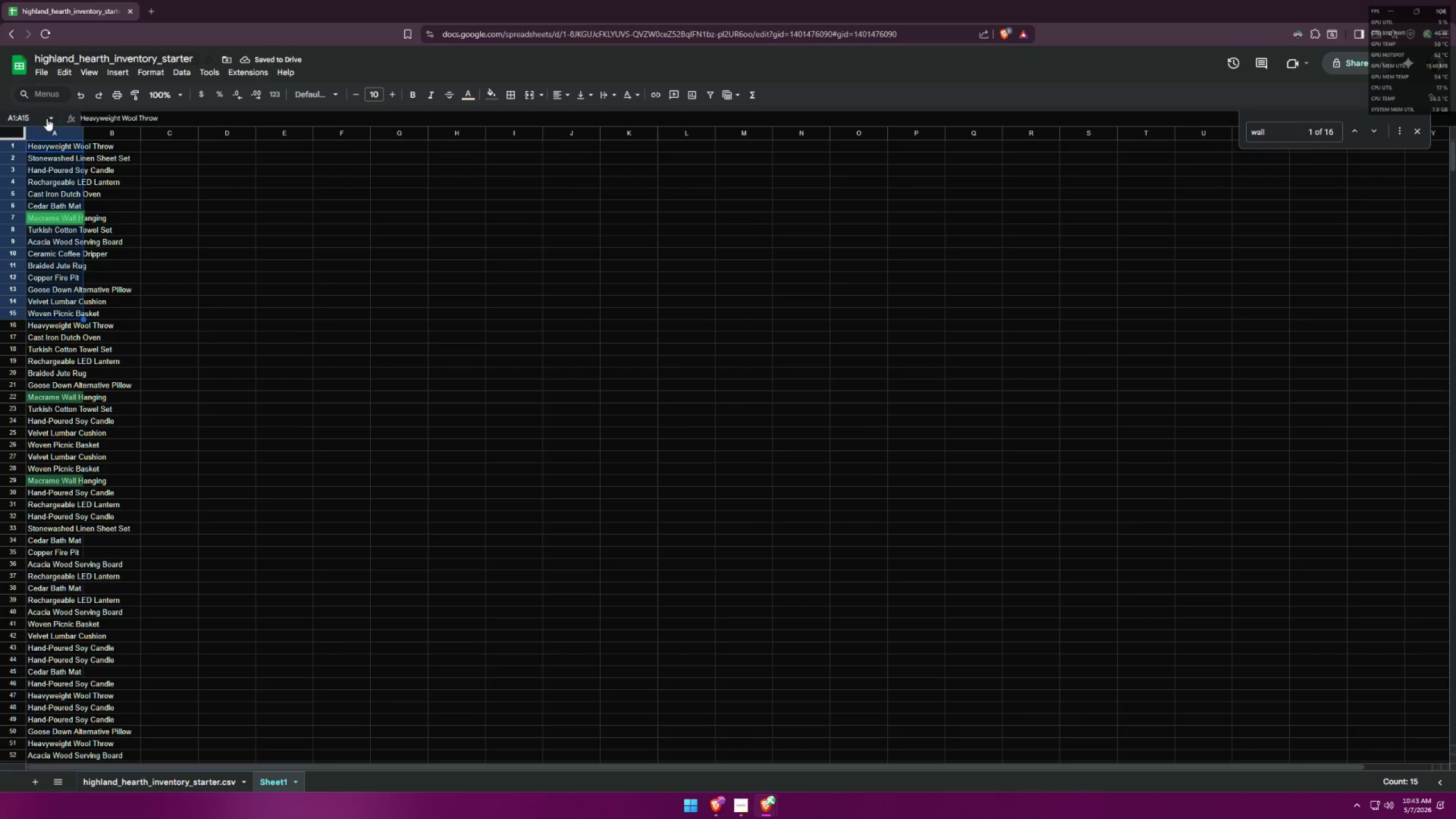 
left_click([53, 127])
 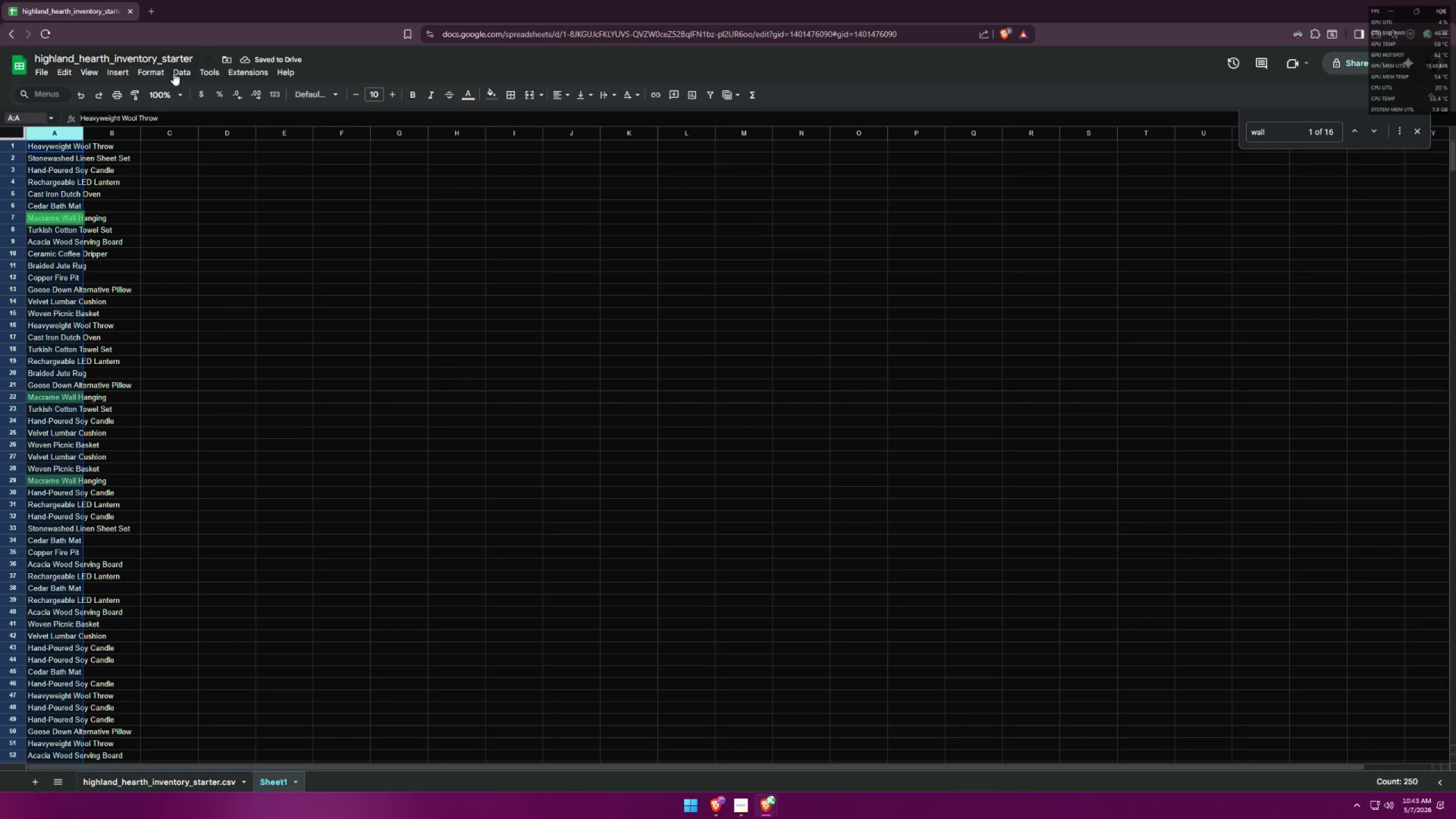 
left_click([140, 76])
 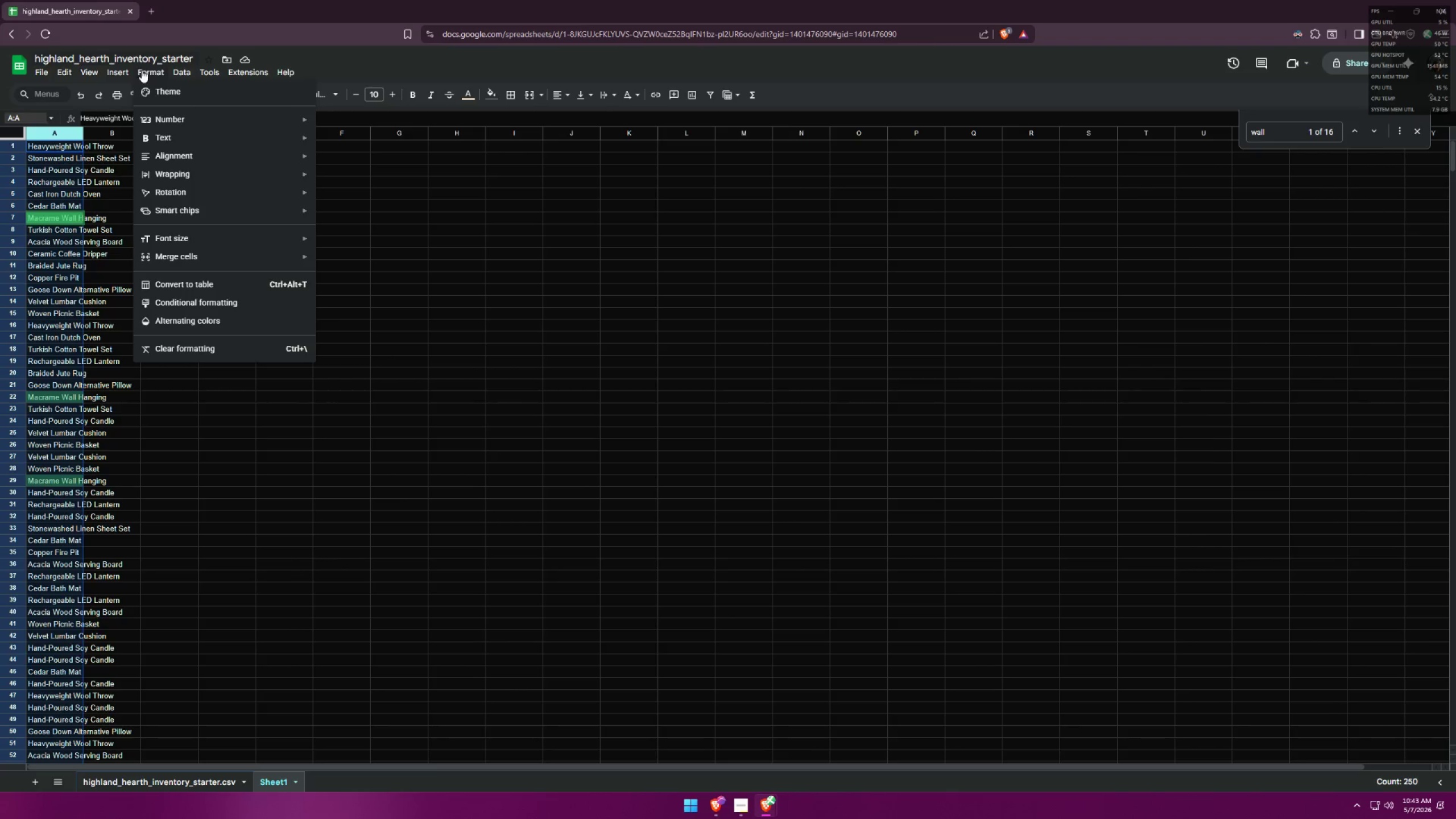 
mouse_move([146, 80])
 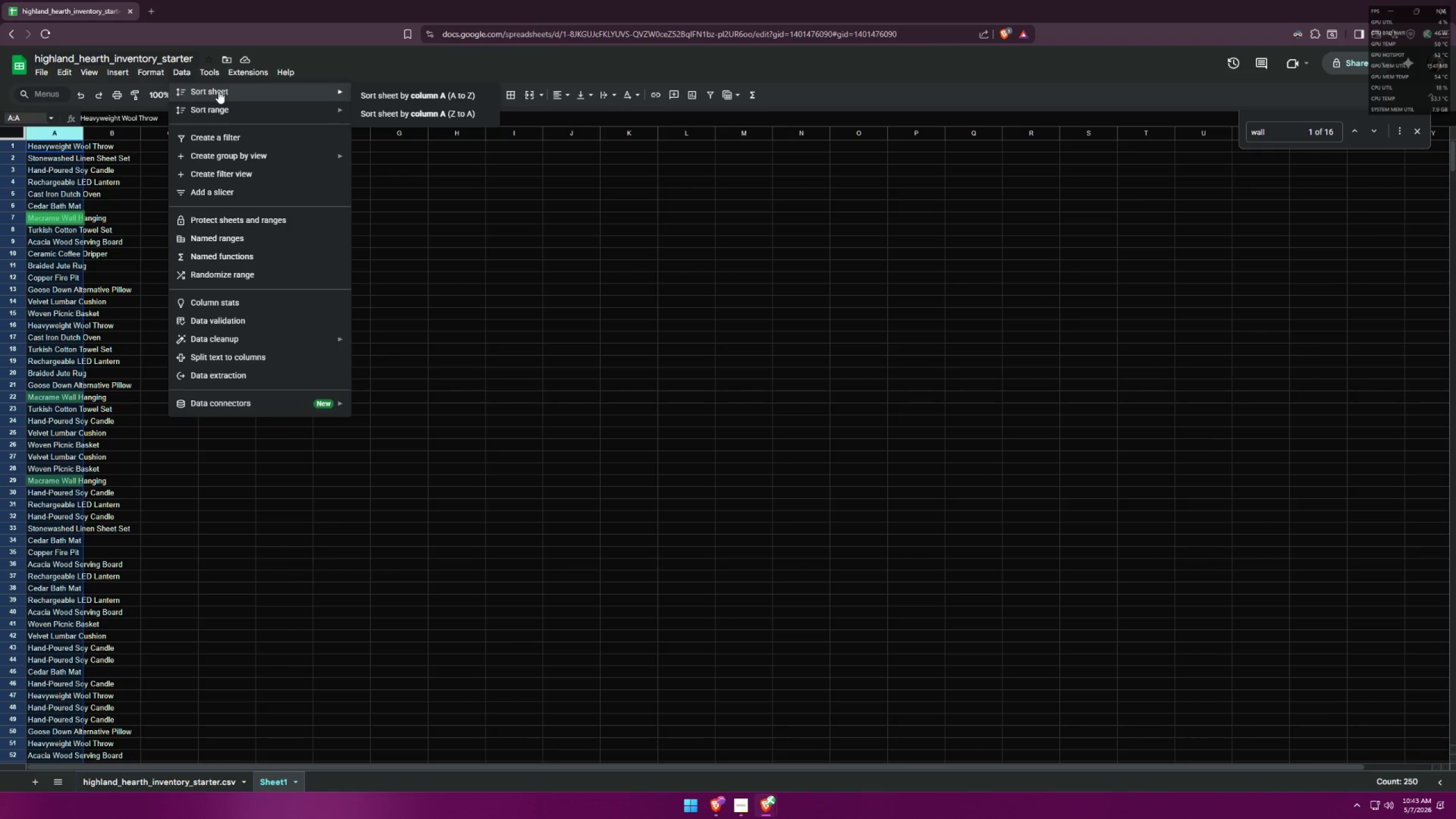 
left_click([387, 99])
 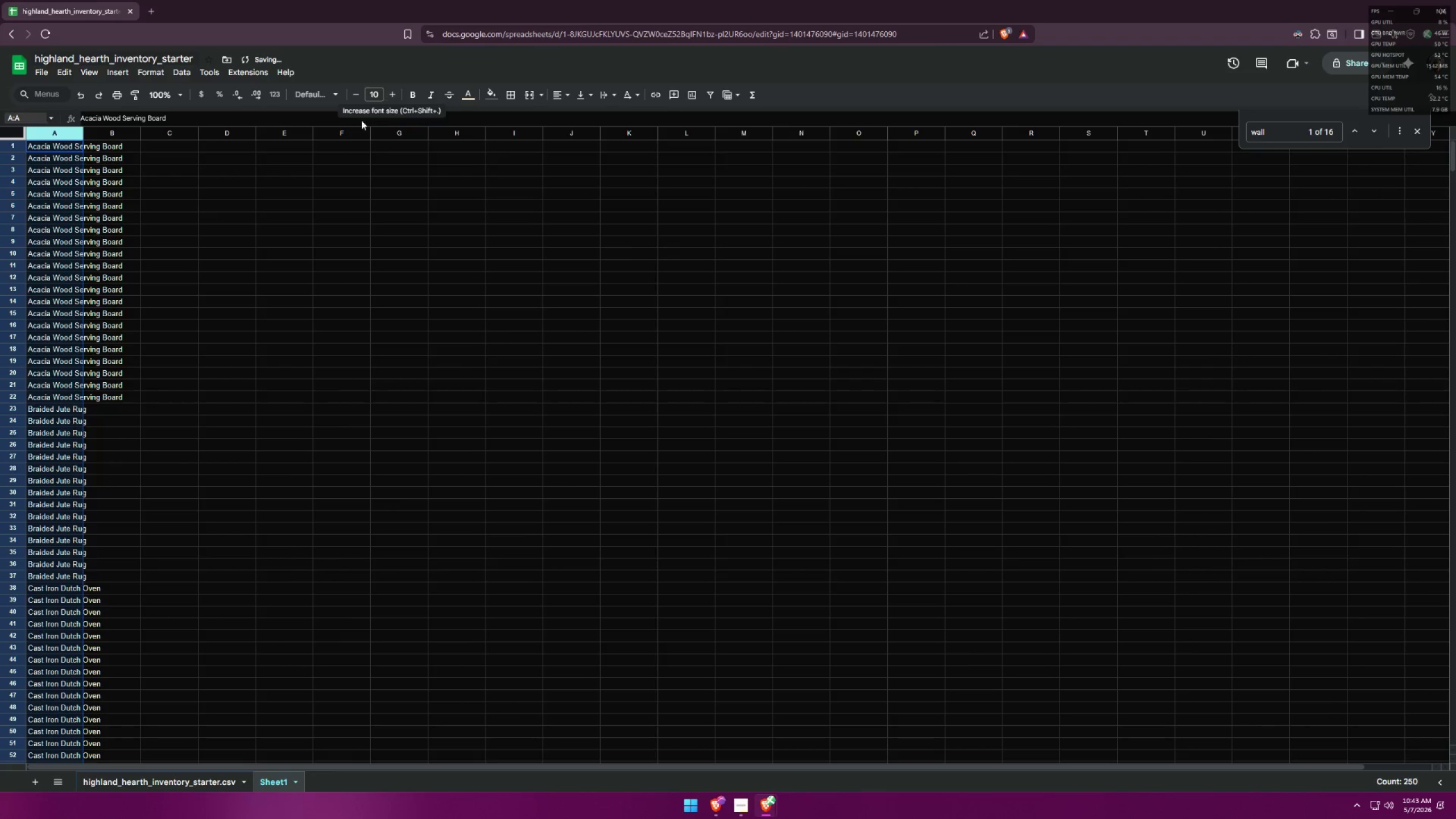 
left_click([244, 240])
 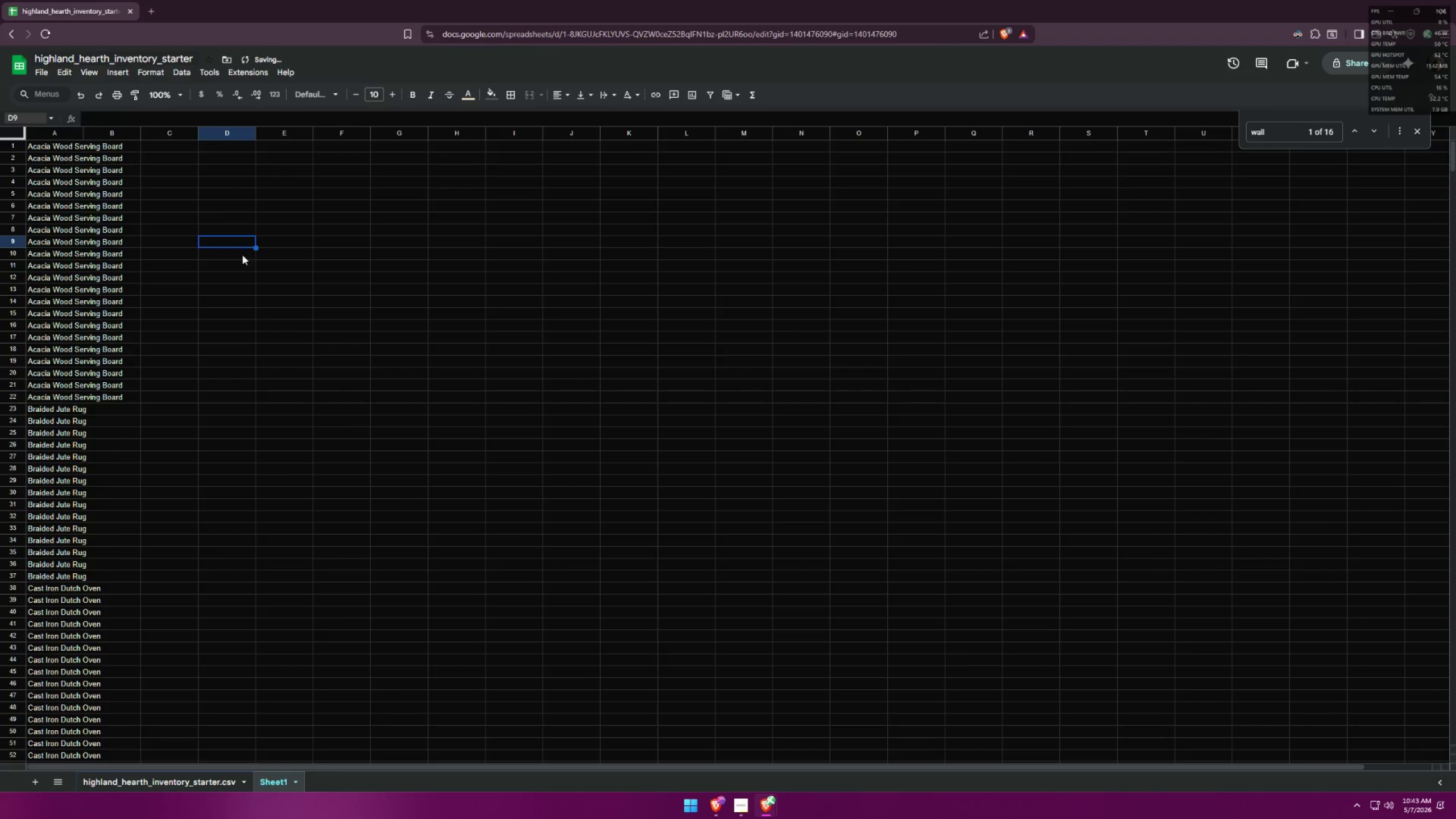 
scroll: coordinate [243, 268], scroll_direction: down, amount: 1.0
 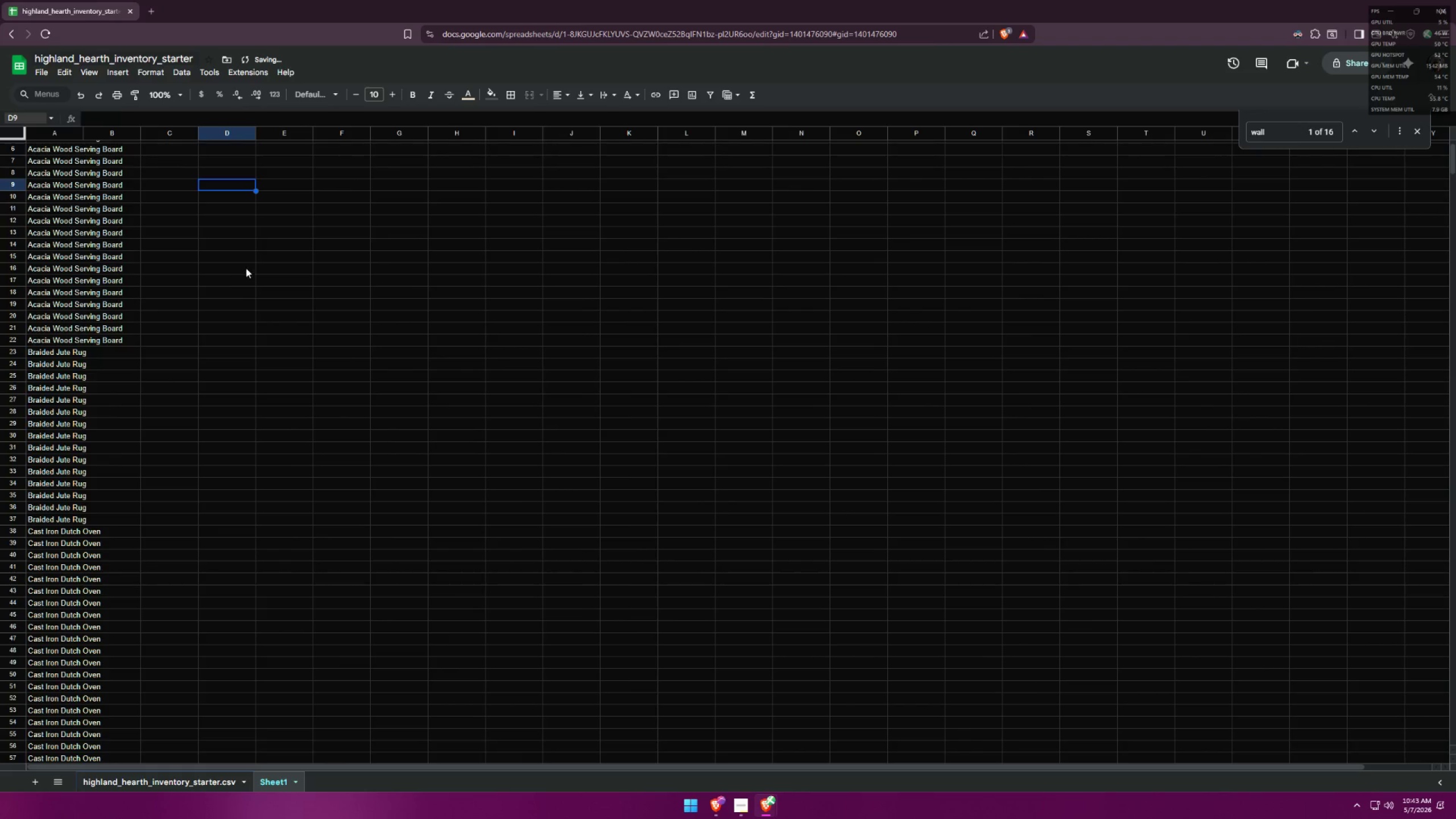 
left_click([62, 268])
 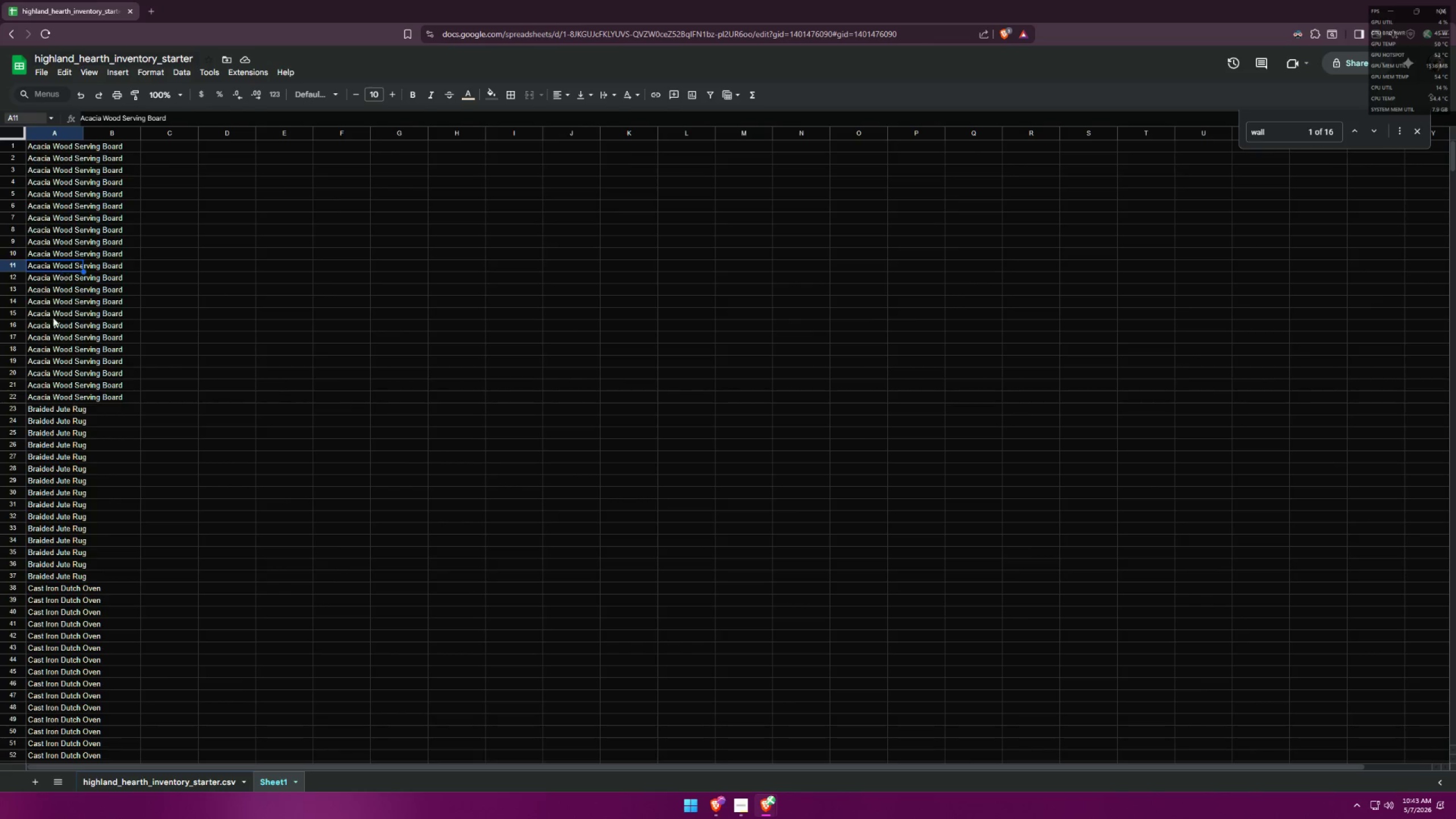 
scroll: coordinate [235, 317], scroll_direction: up, amount: 11.0
 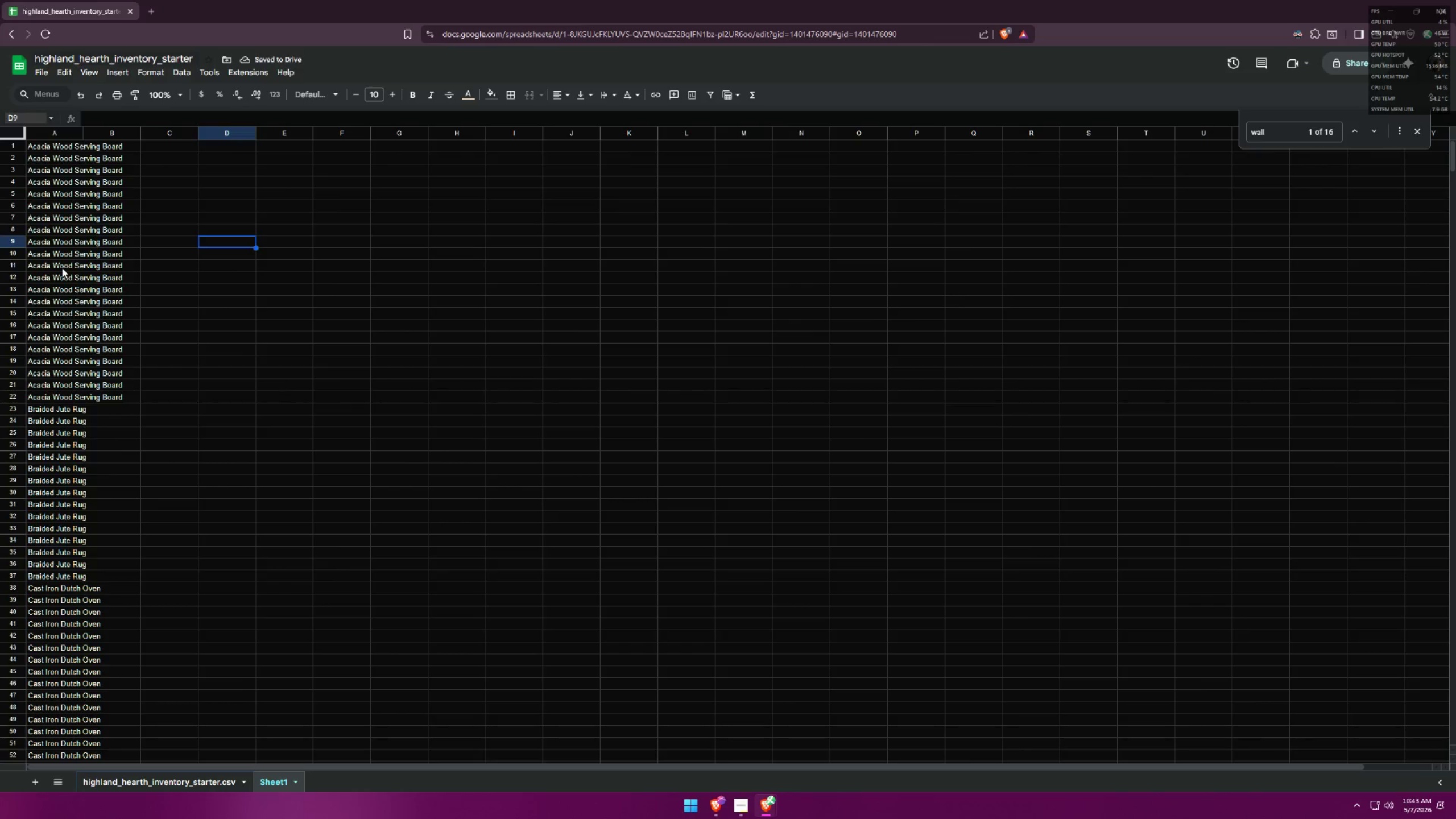 
left_click([38, 279])
 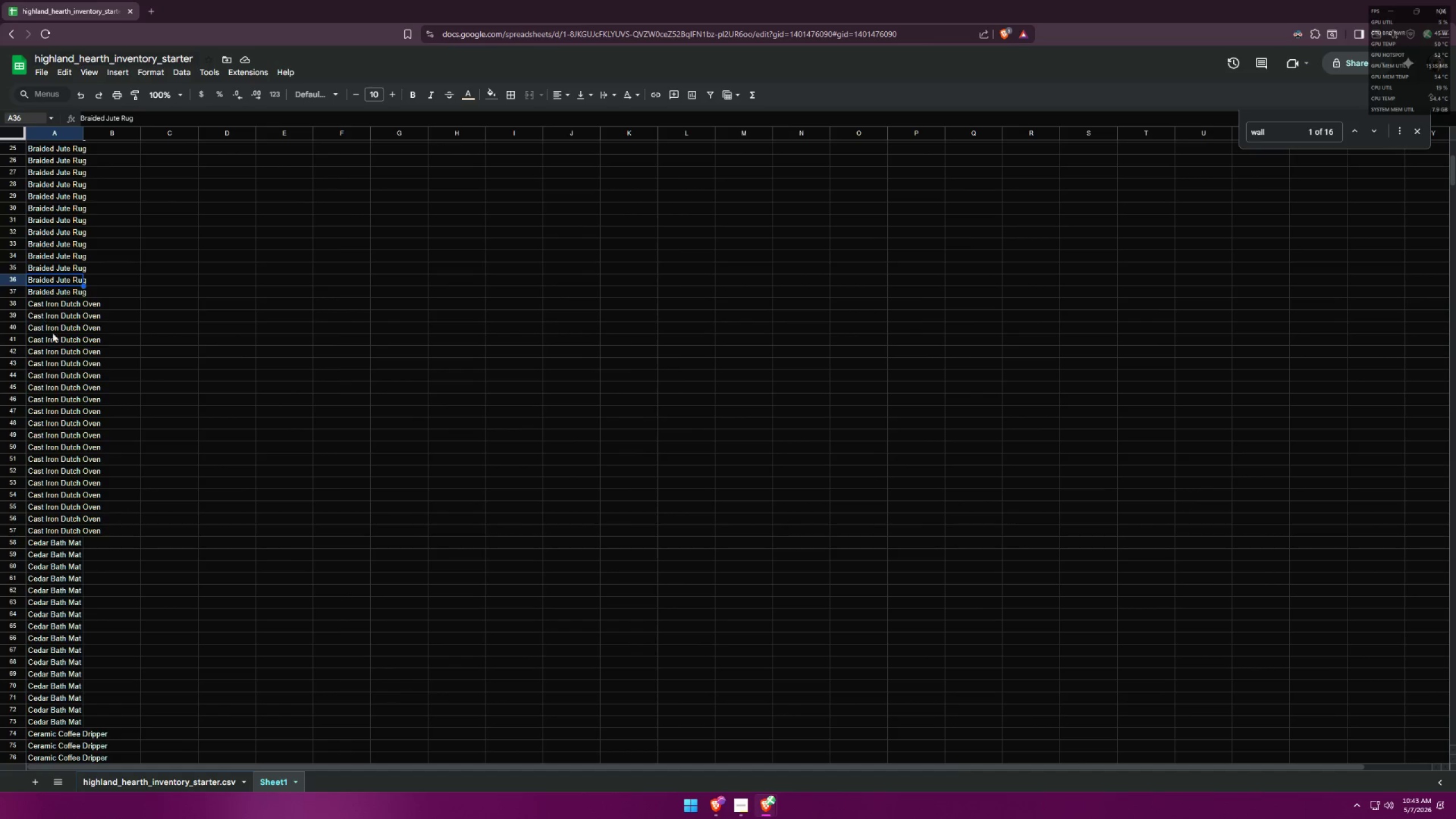 
scroll: coordinate [62, 353], scroll_direction: down, amount: 5.0
 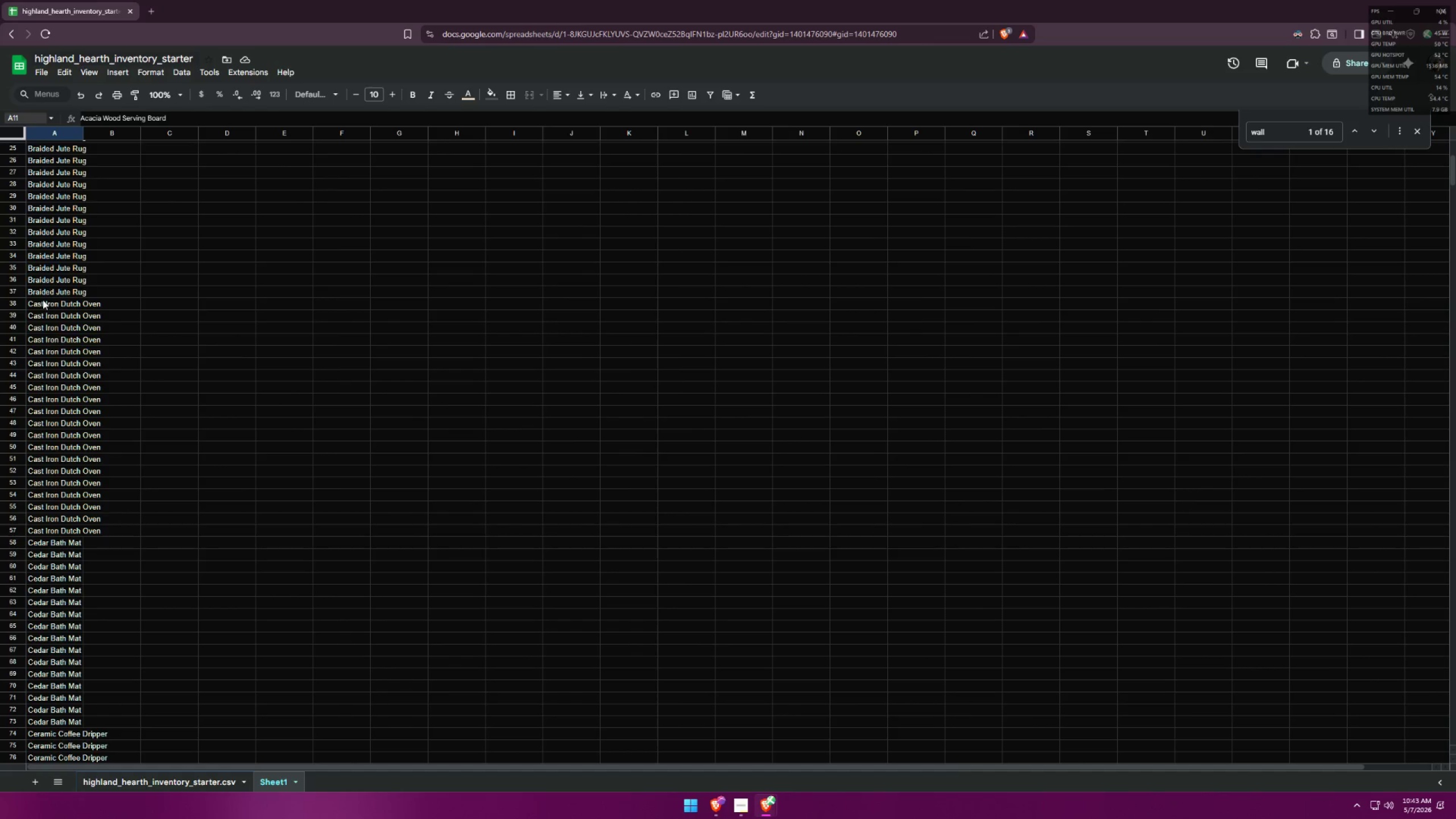 
double_click([57, 359])
 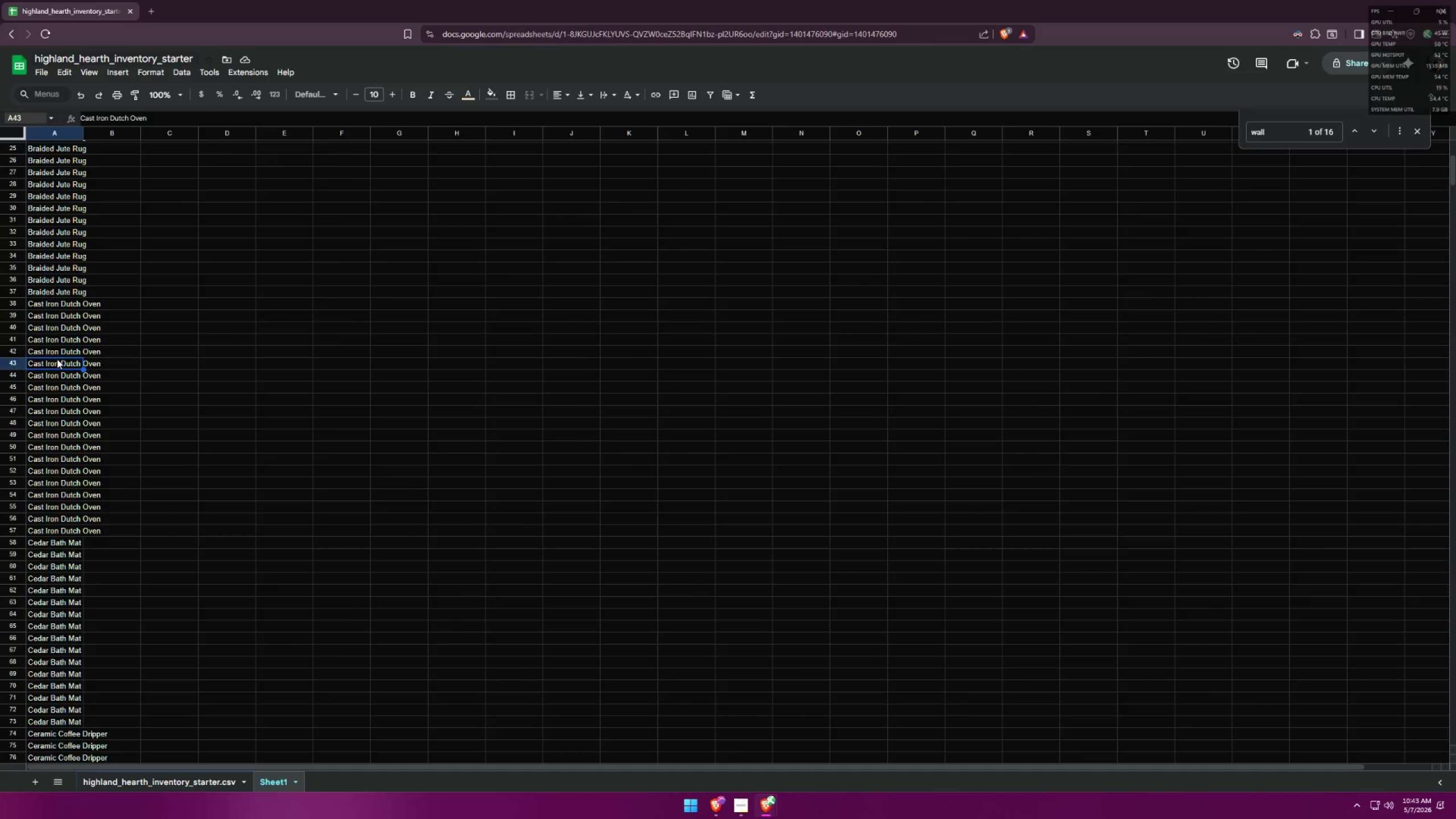 
left_click([59, 367])
 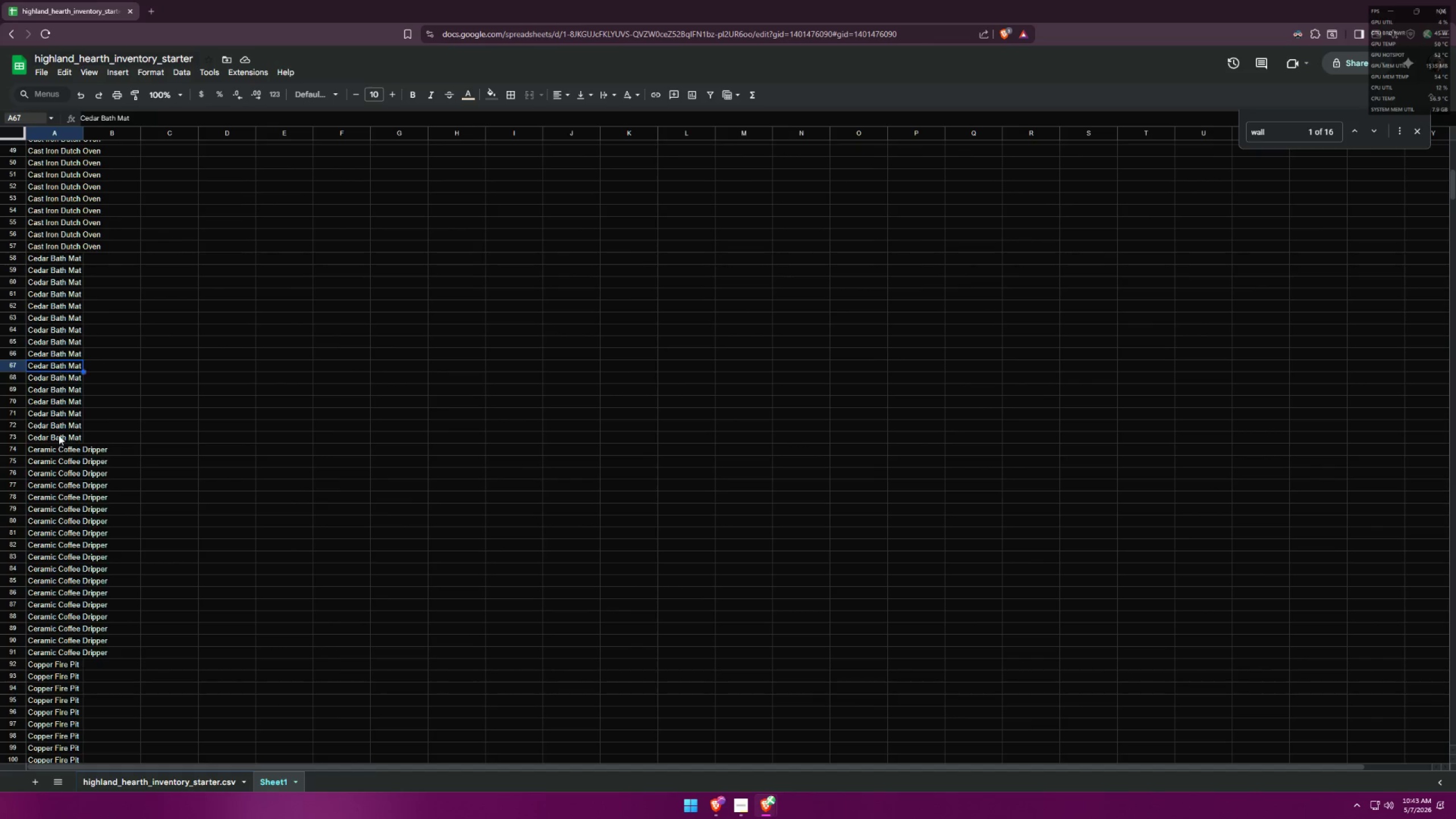 
scroll: coordinate [61, 354], scroll_direction: down, amount: 5.0
 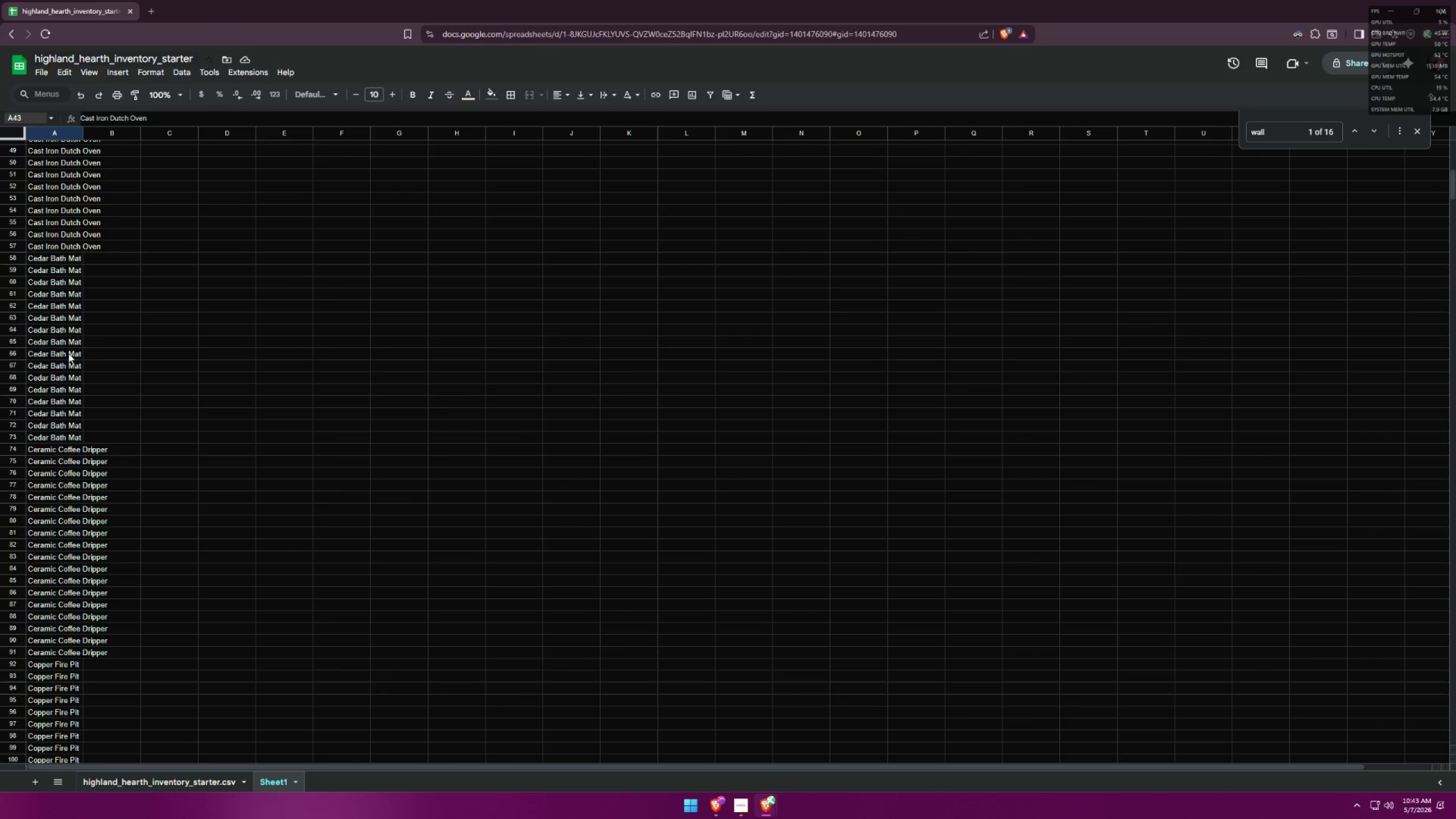 
left_click([72, 441])
 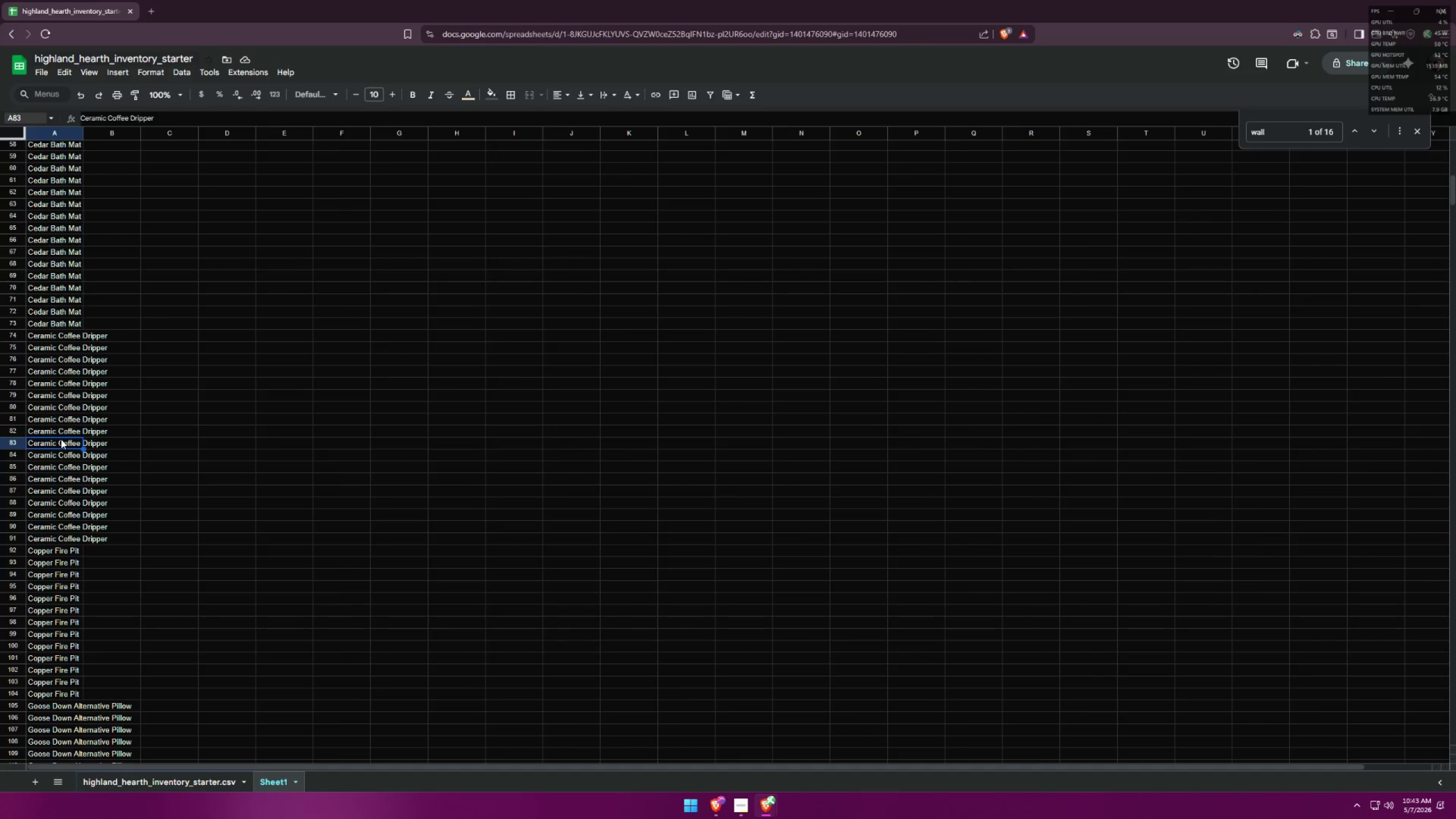 
scroll: coordinate [86, 458], scroll_direction: down, amount: 2.0
 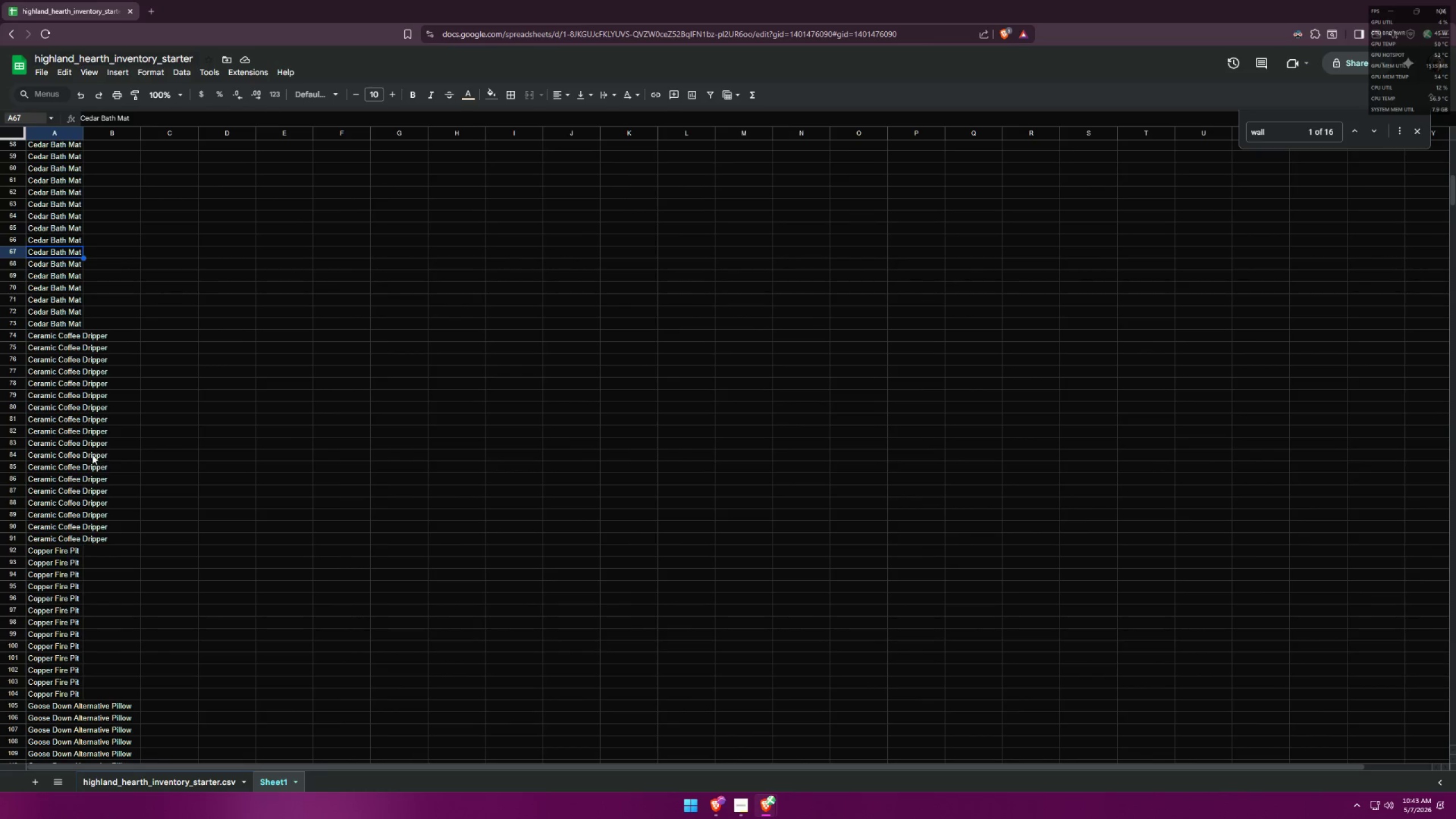 
left_click([42, 445])
 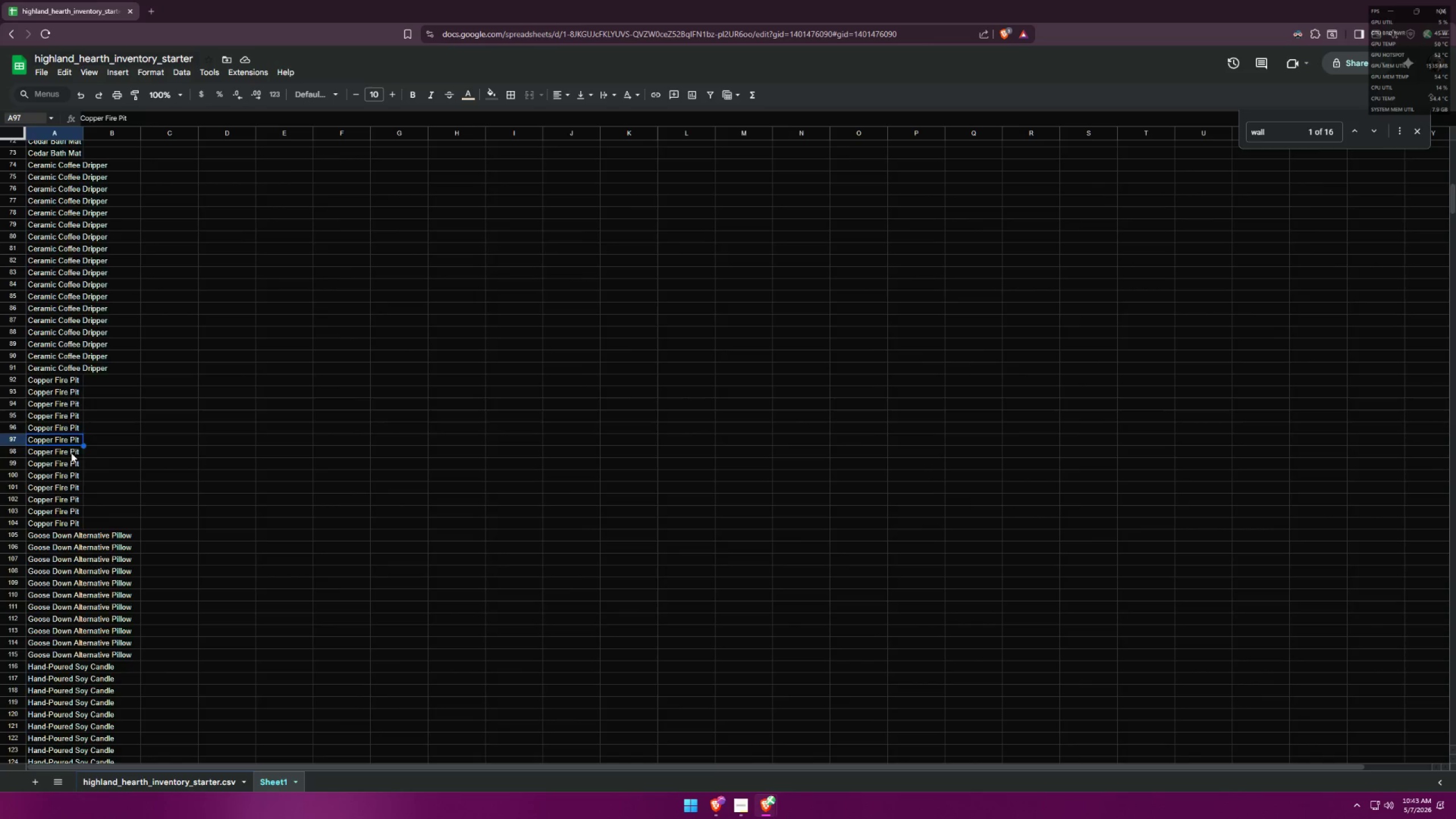 
scroll: coordinate [67, 436], scroll_direction: down, amount: 3.0
 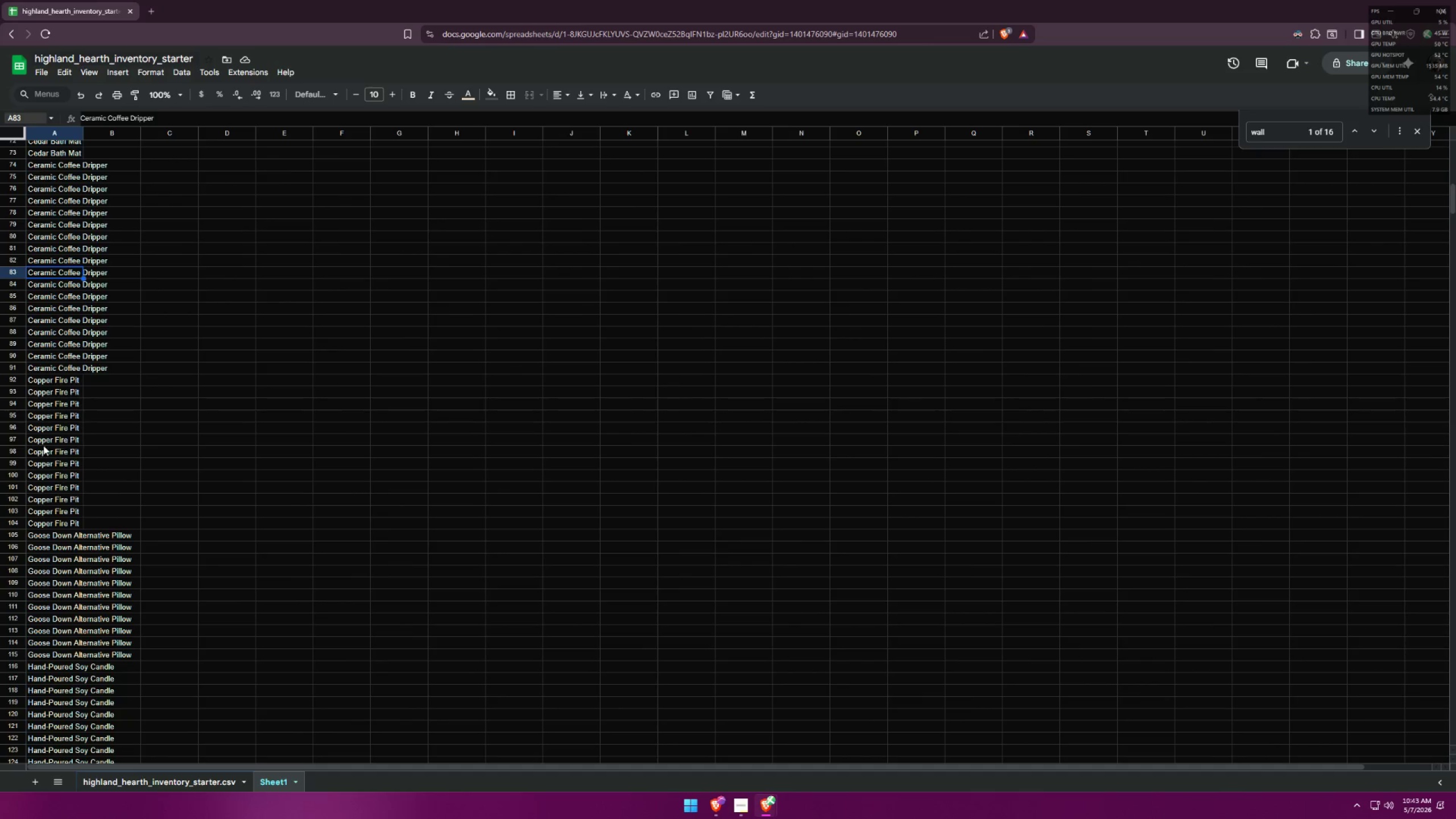 
left_click([88, 472])
 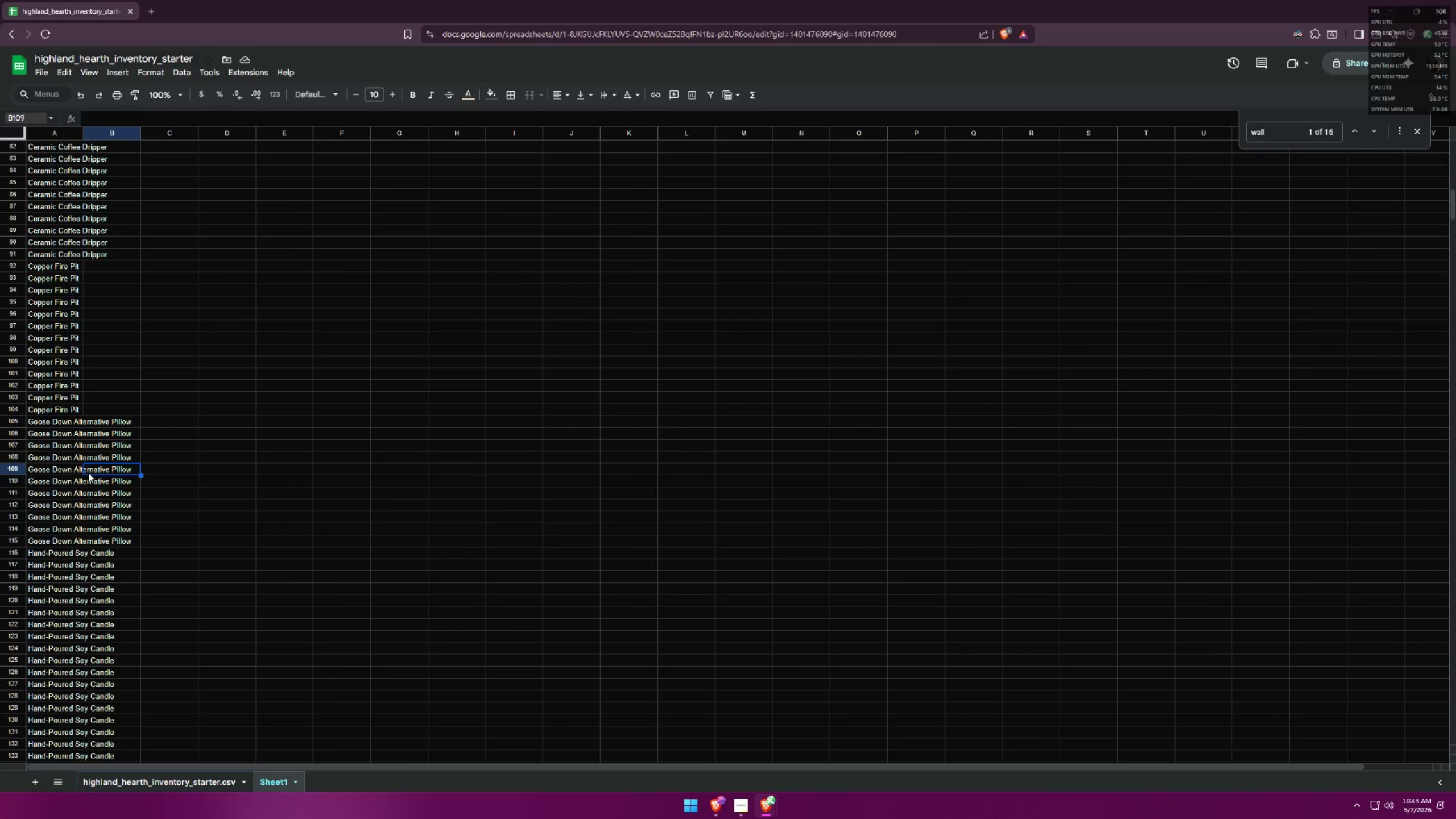 
scroll: coordinate [100, 460], scroll_direction: down, amount: 2.0
 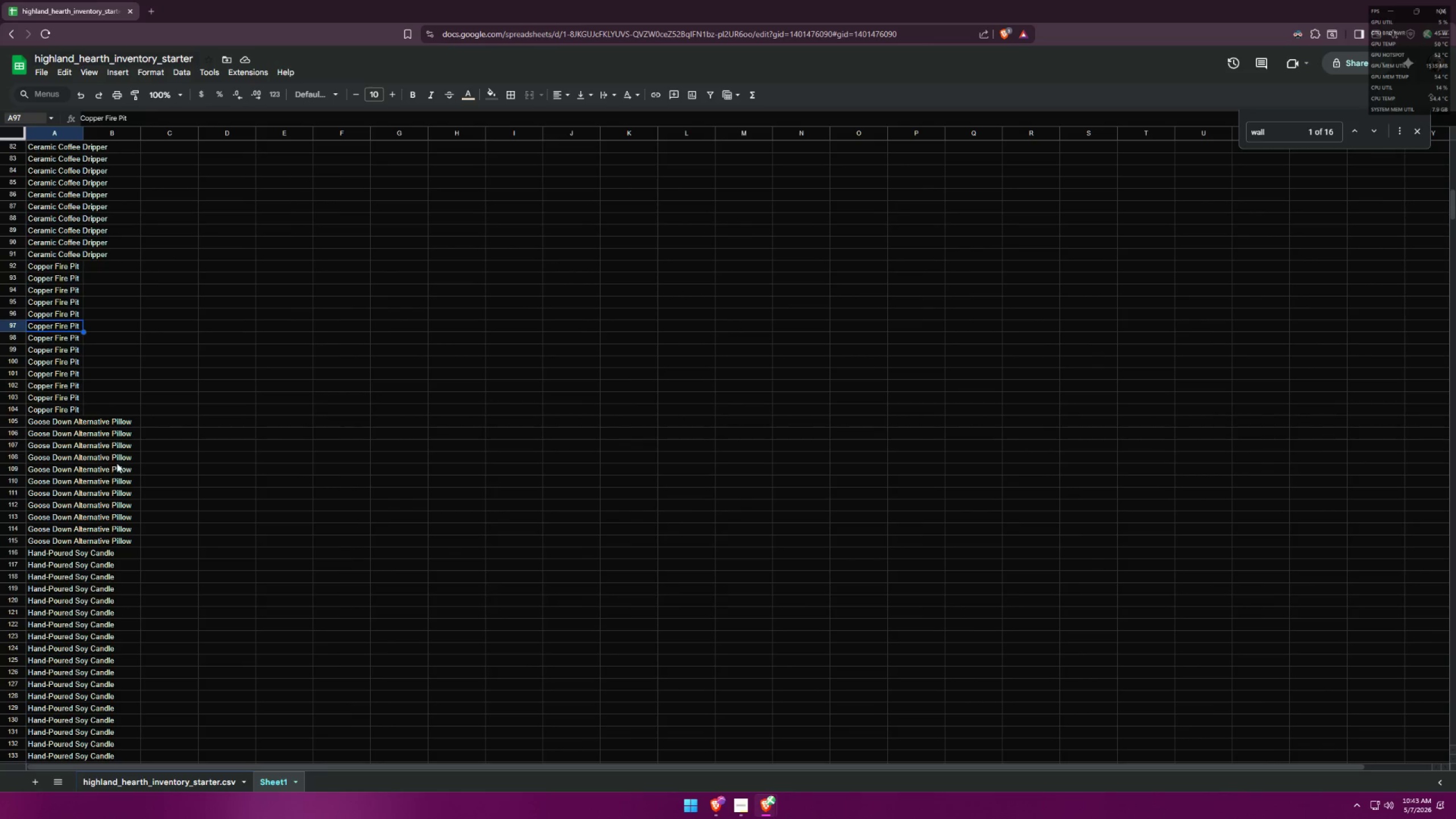 
left_click([71, 469])
 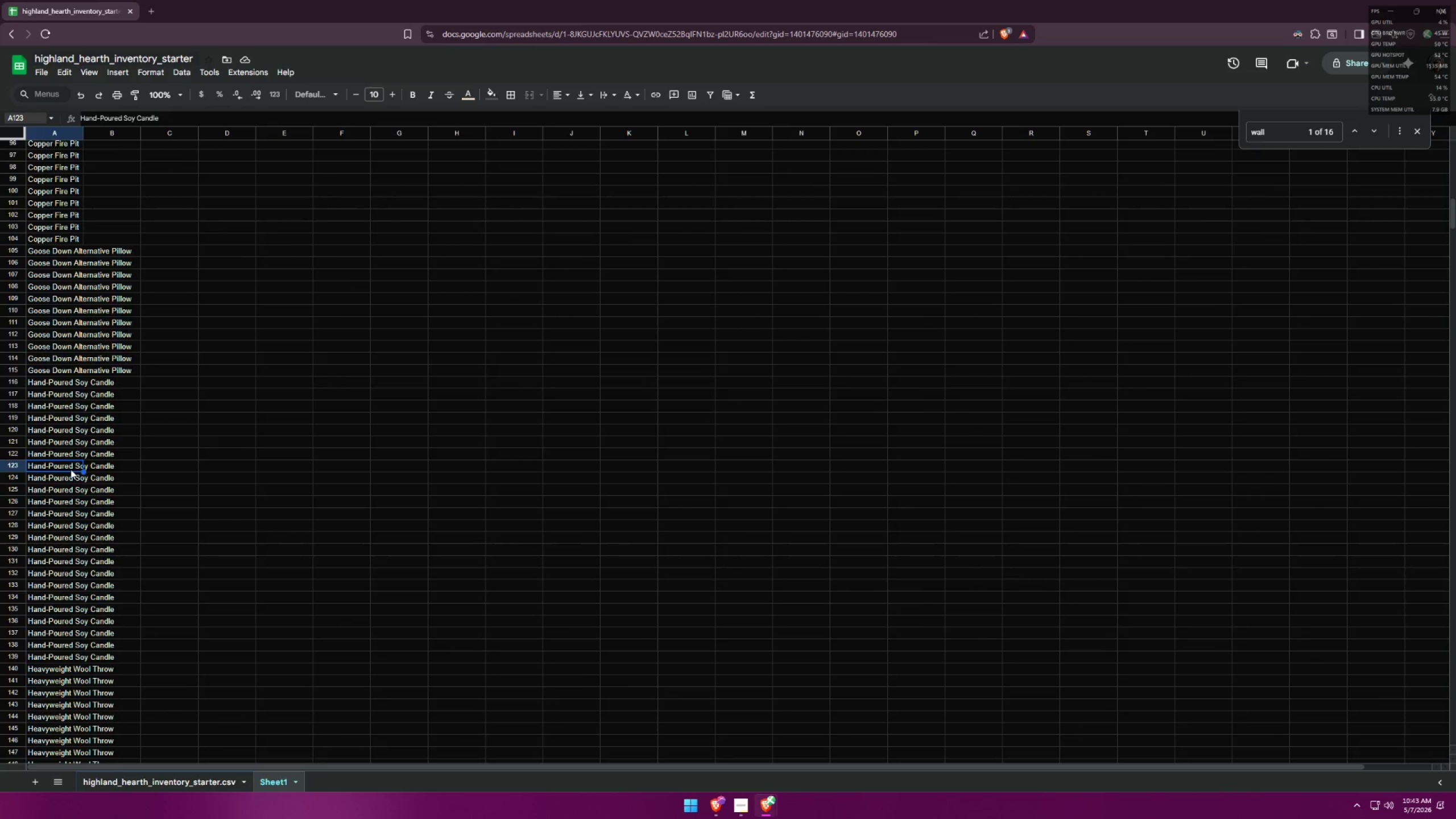 
scroll: coordinate [113, 470], scroll_direction: down, amount: 3.0
 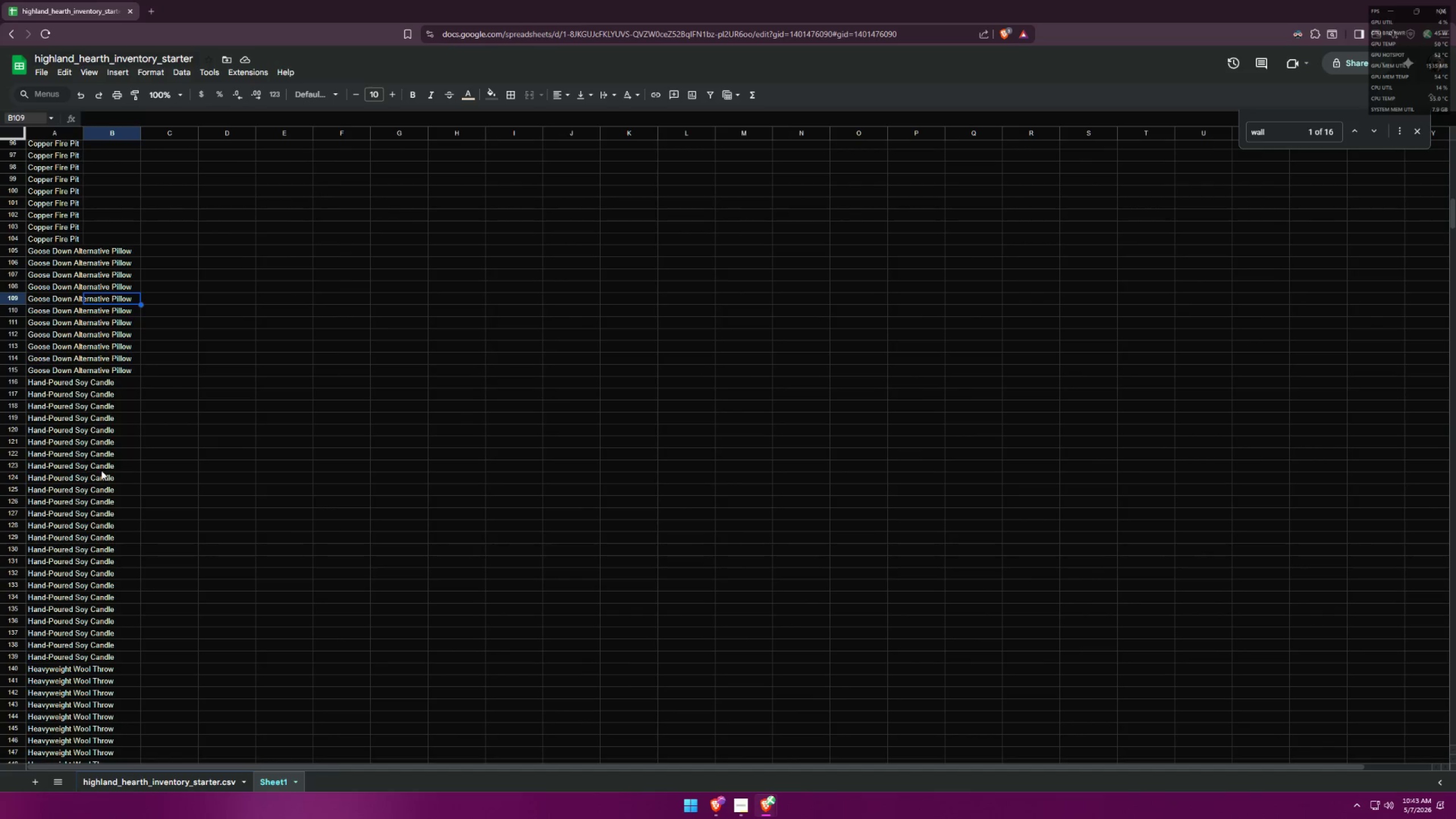 
left_click([80, 468])
 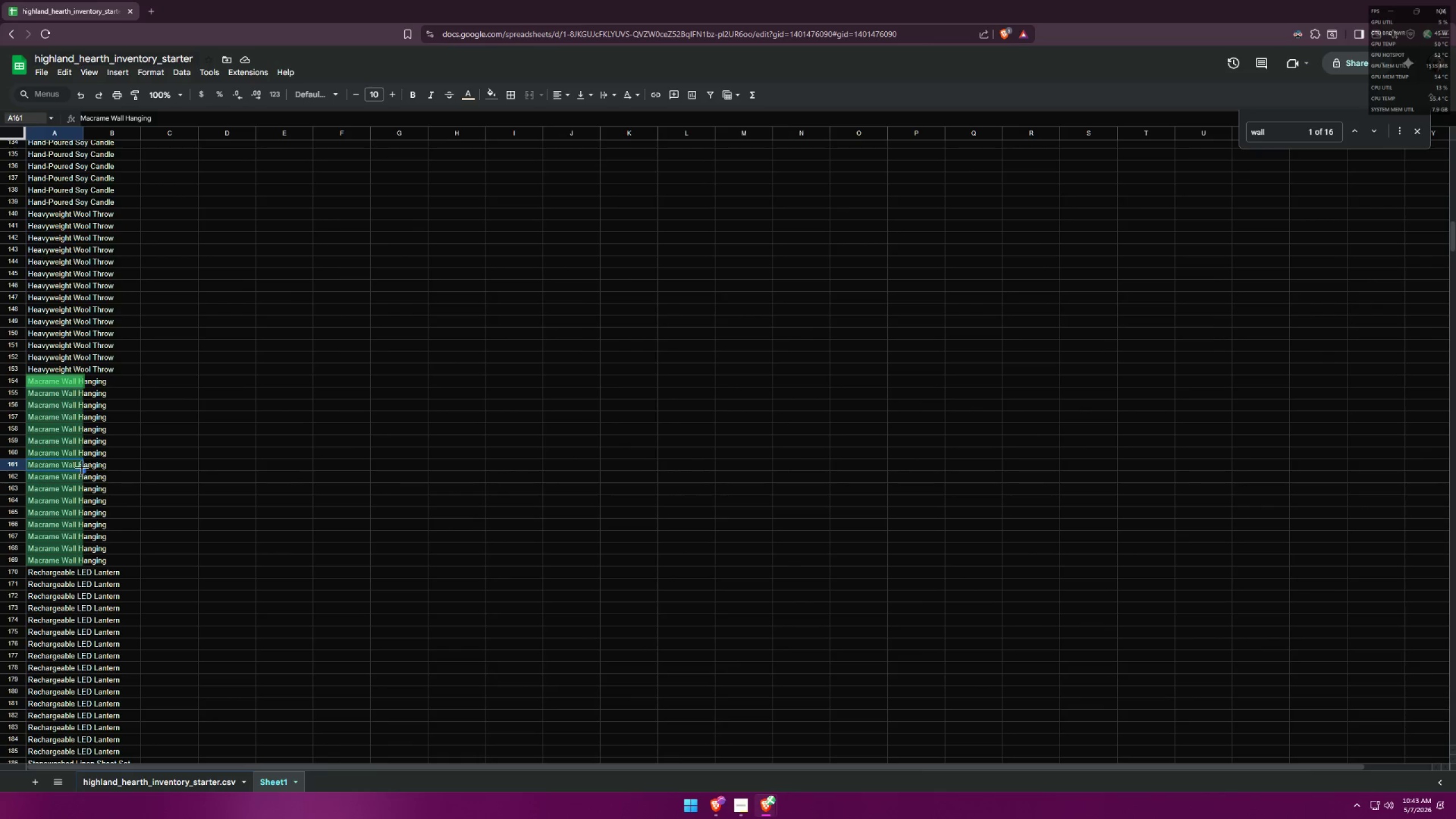 
scroll: coordinate [119, 446], scroll_direction: down, amount: 8.0
 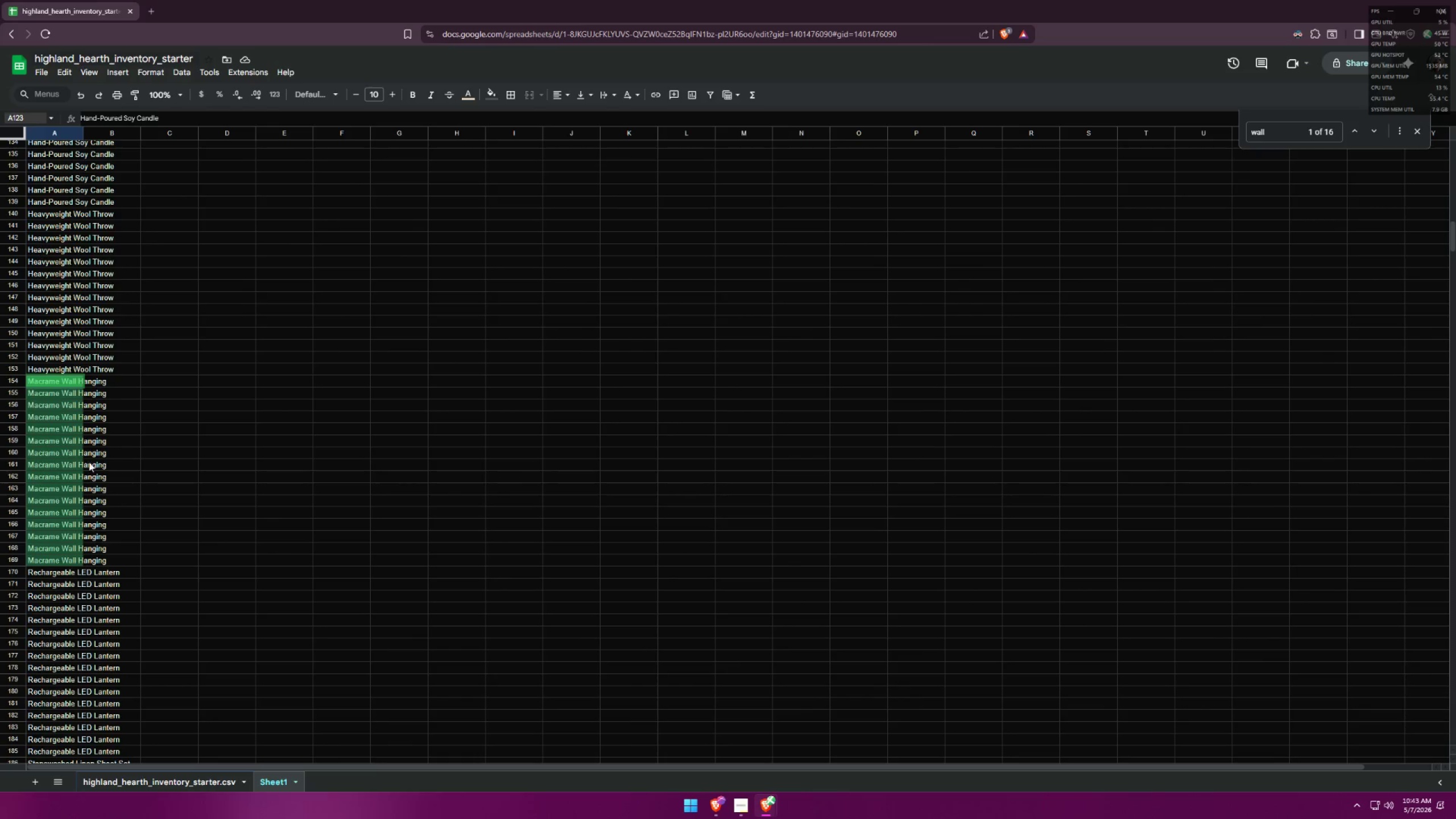 
left_click([86, 495])
 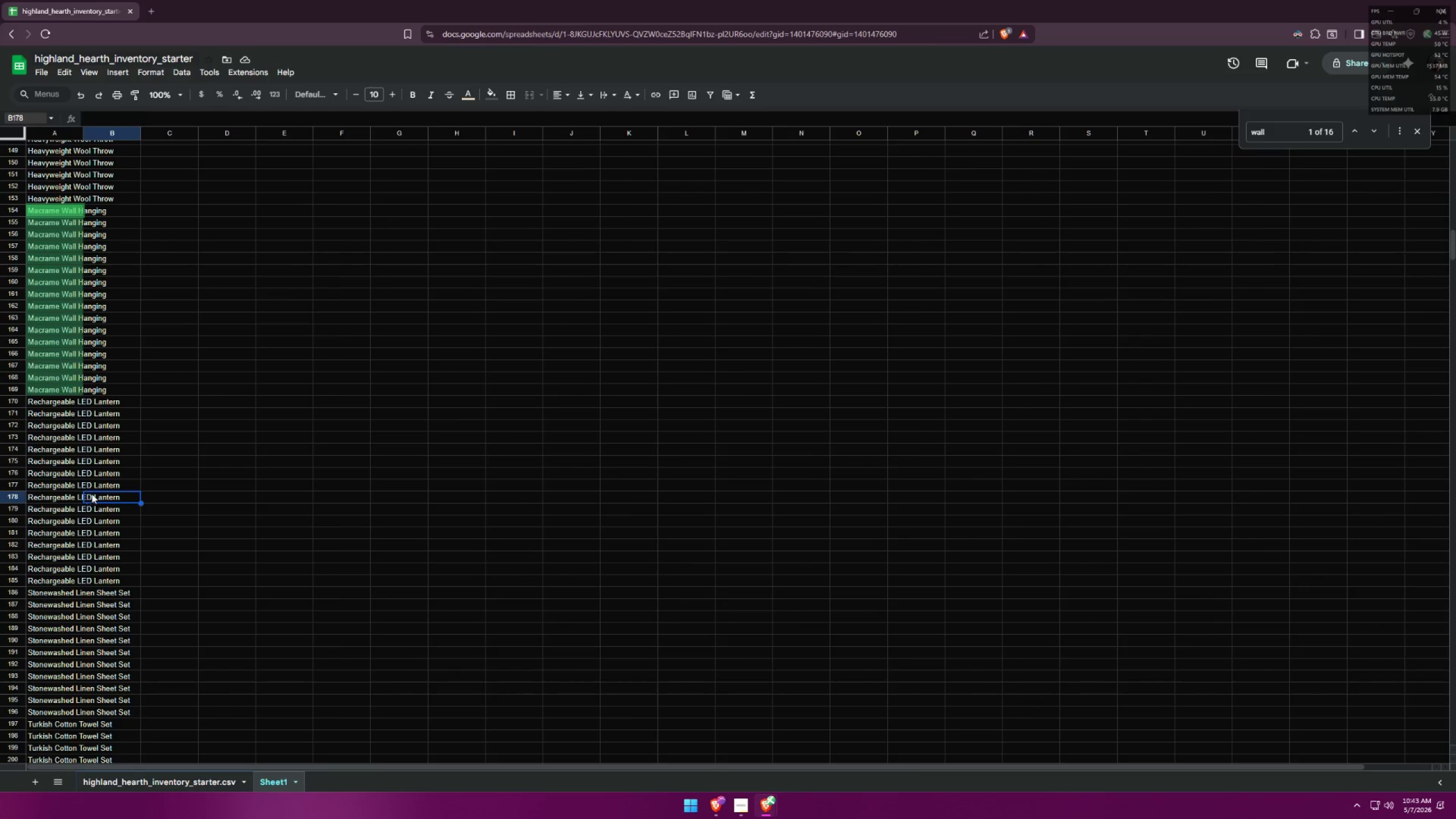 
scroll: coordinate [131, 465], scroll_direction: down, amount: 3.0
 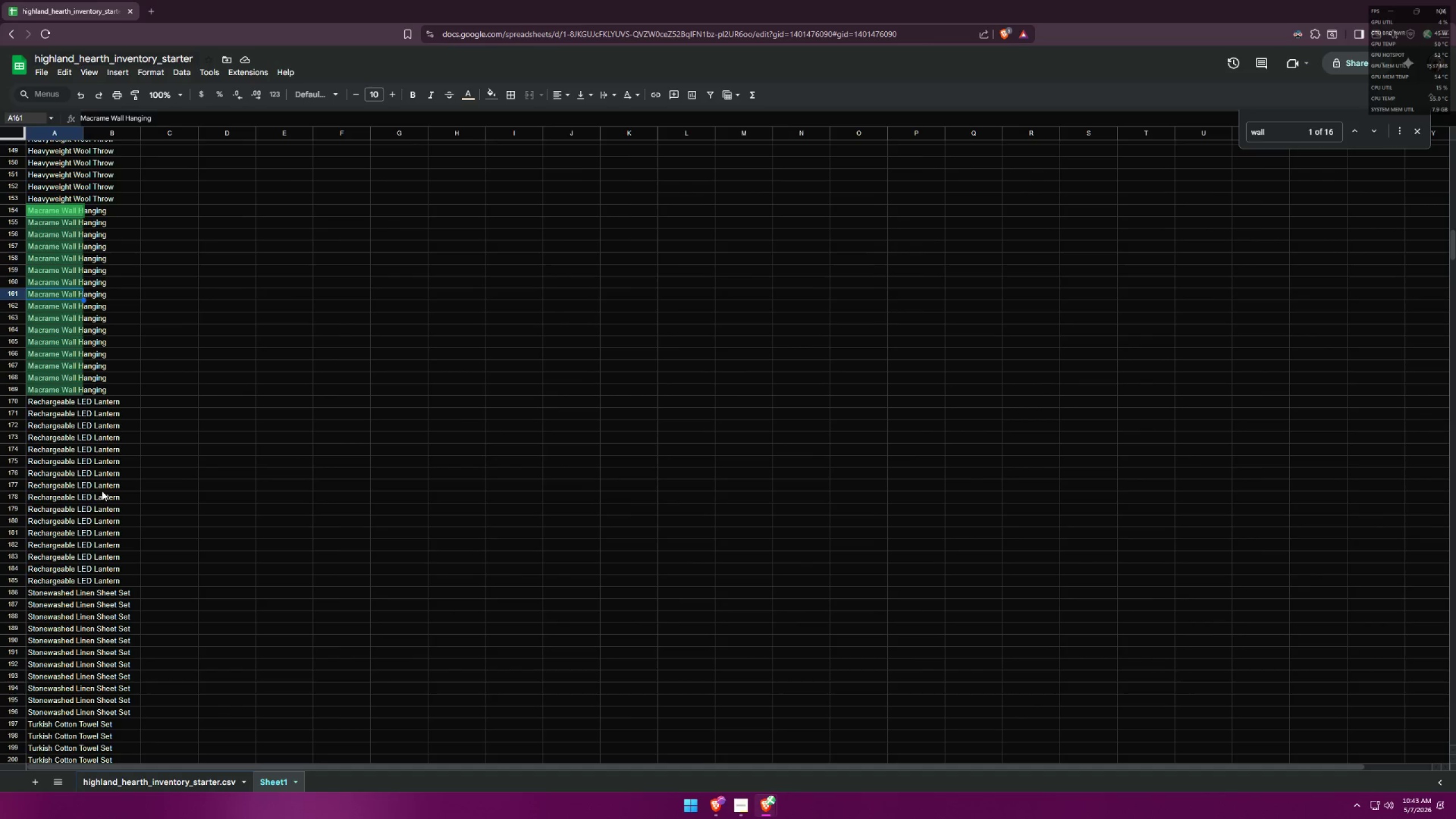 
left_click([95, 495])
 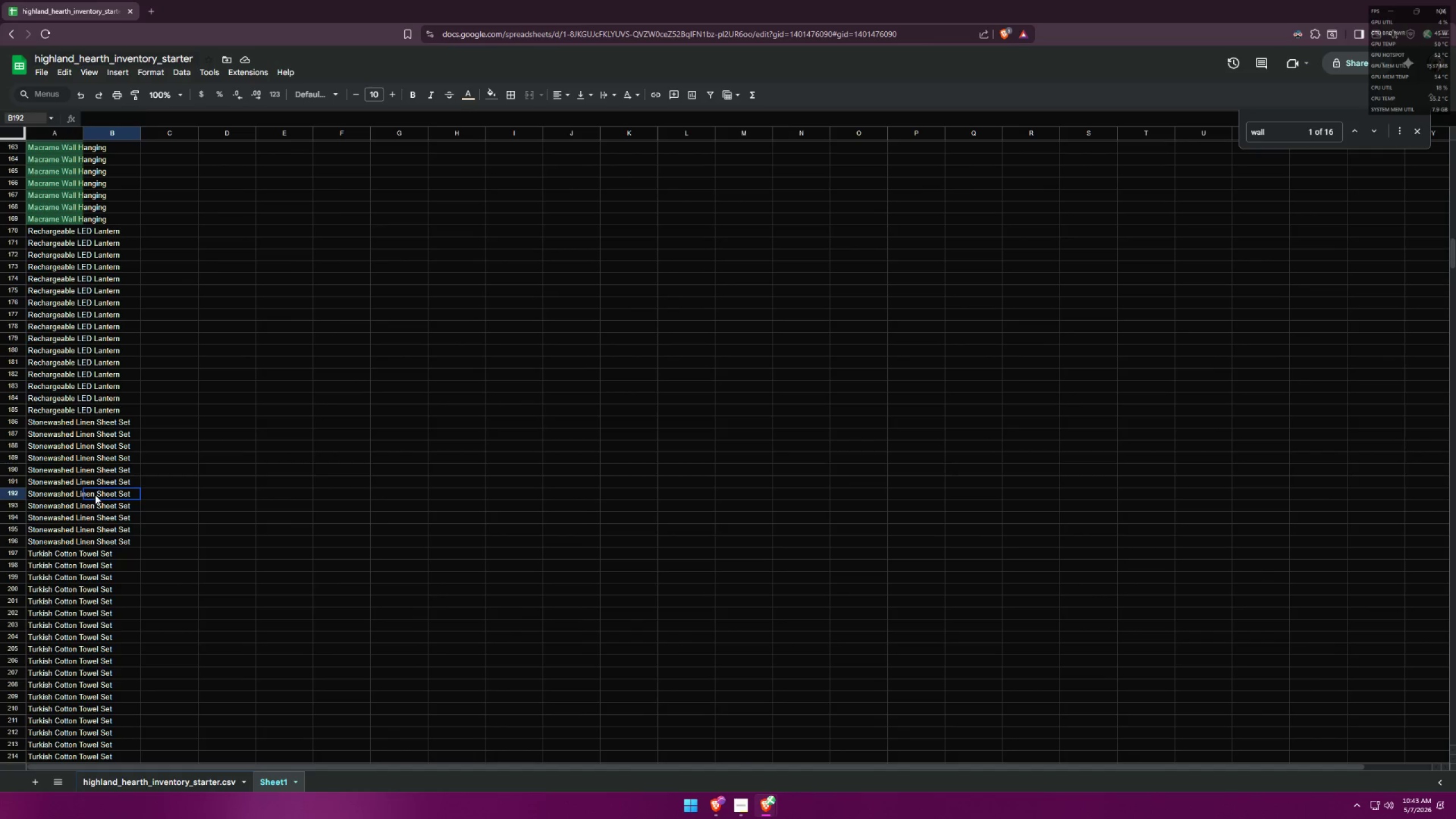 
scroll: coordinate [139, 490], scroll_direction: down, amount: 3.0
 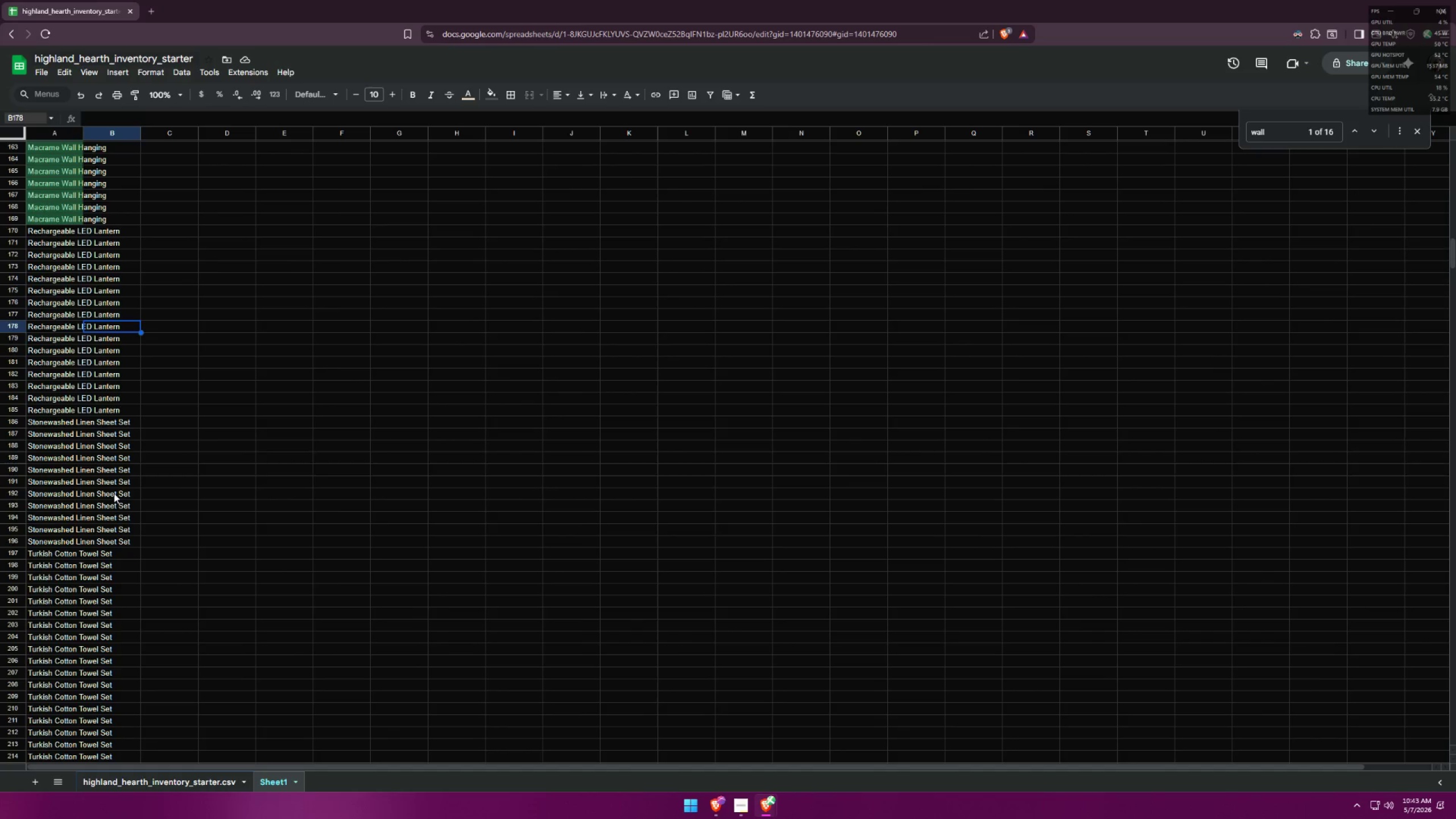 
double_click([95, 495])
 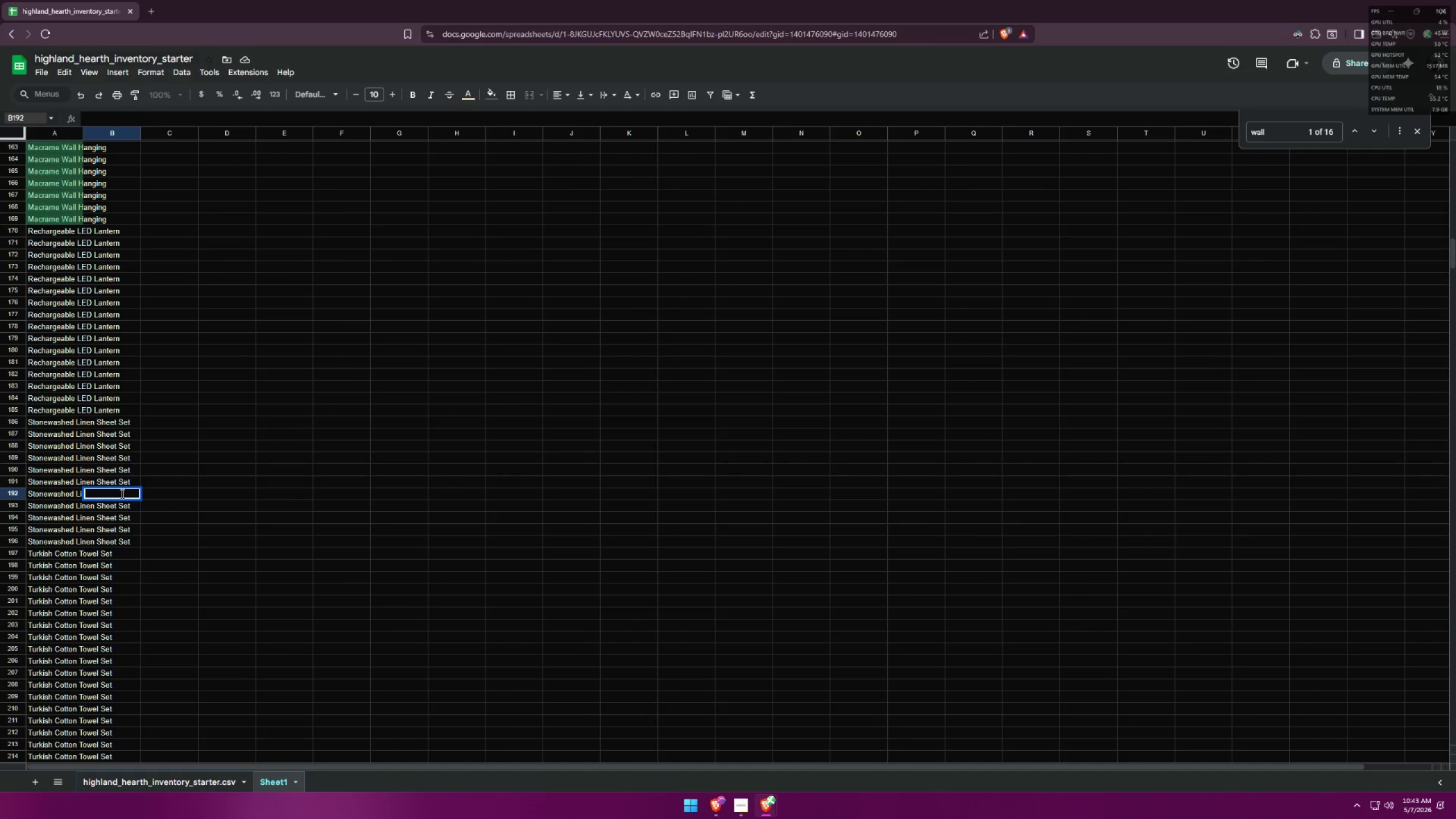 
left_click([185, 494])
 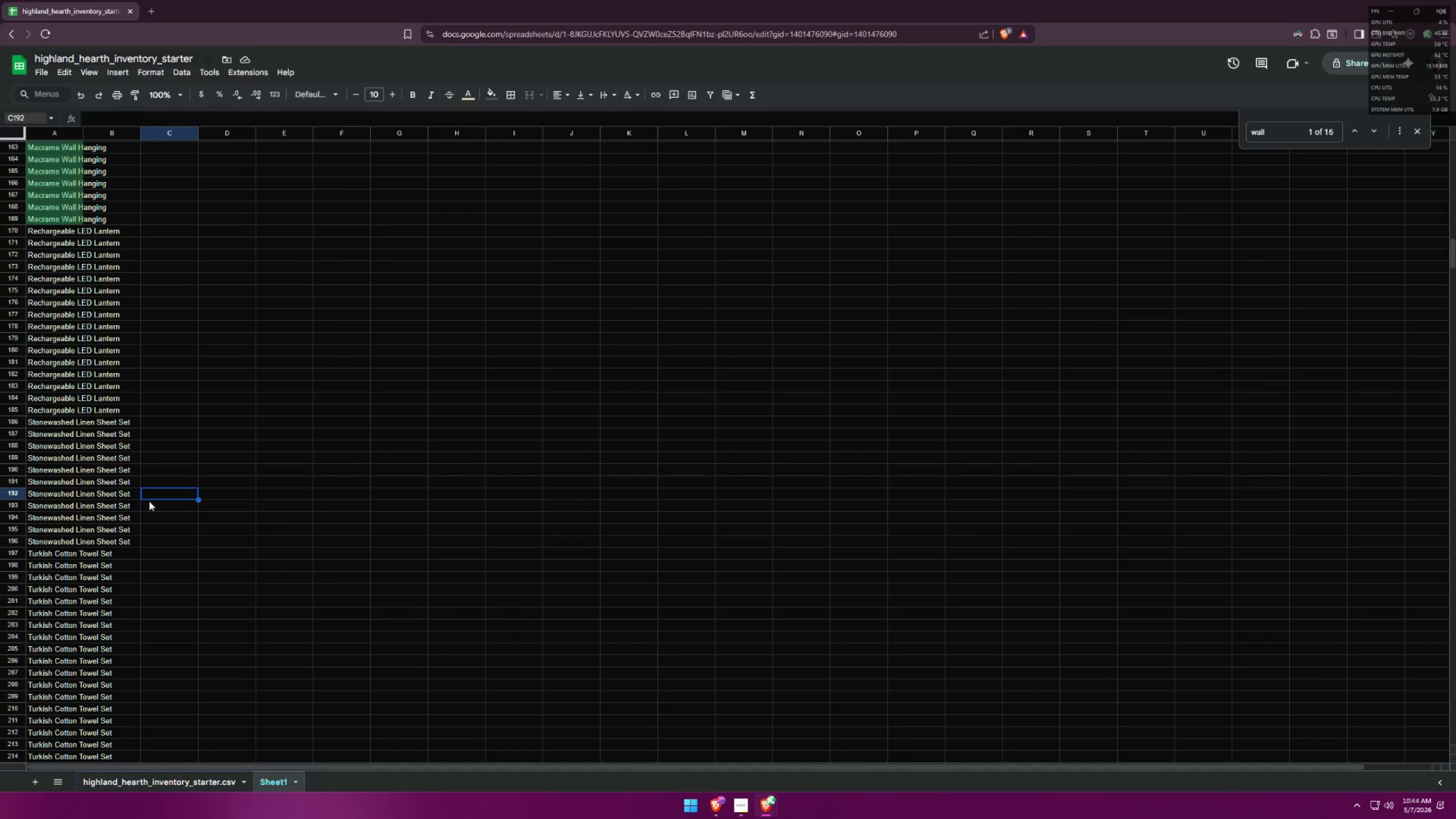 
left_click([75, 528])
 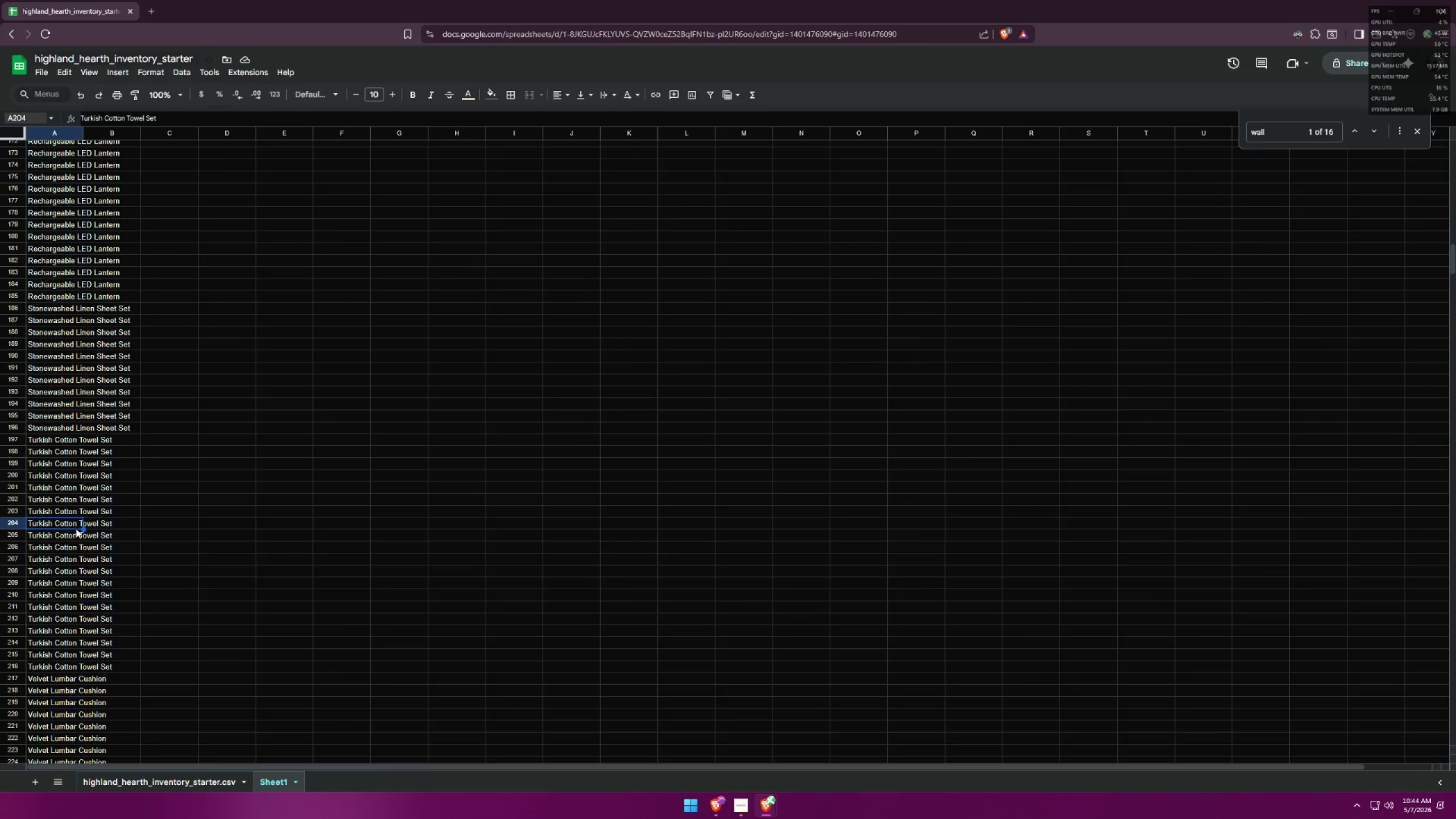 
scroll: coordinate [200, 543], scroll_direction: down, amount: 9.0
 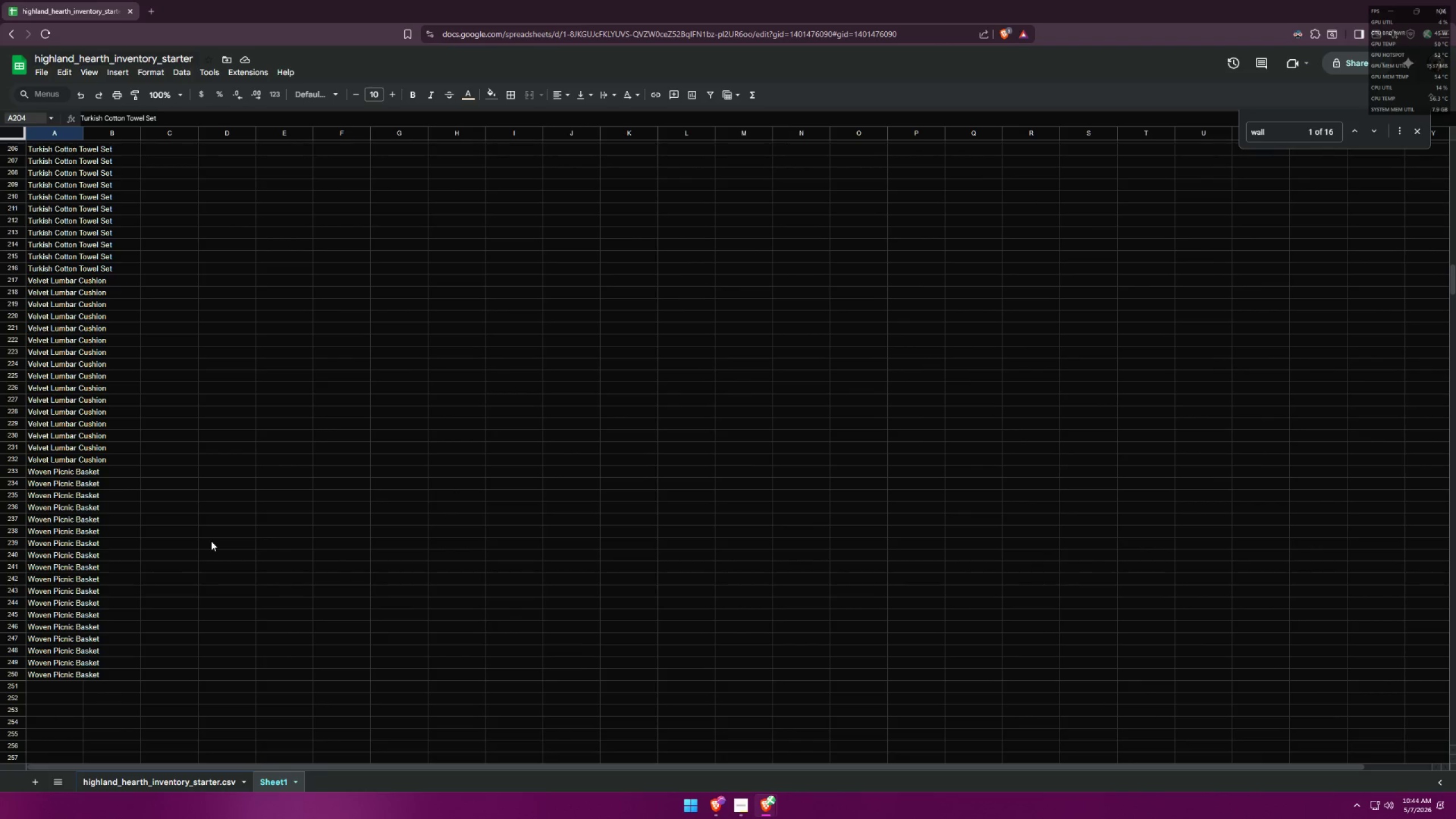 
scroll: coordinate [211, 540], scroll_direction: up, amount: 3.0
 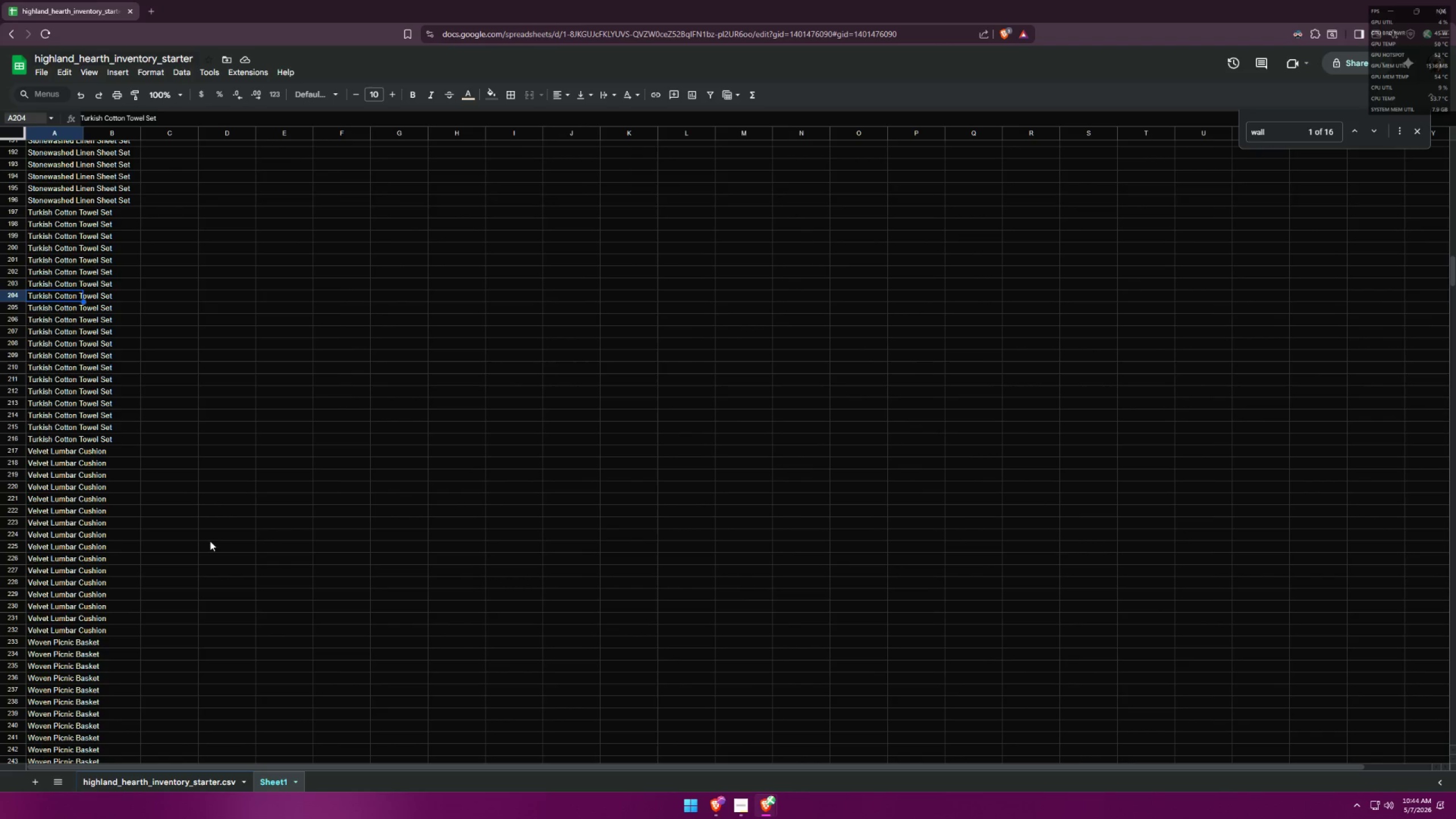 
left_click([31, 522])
 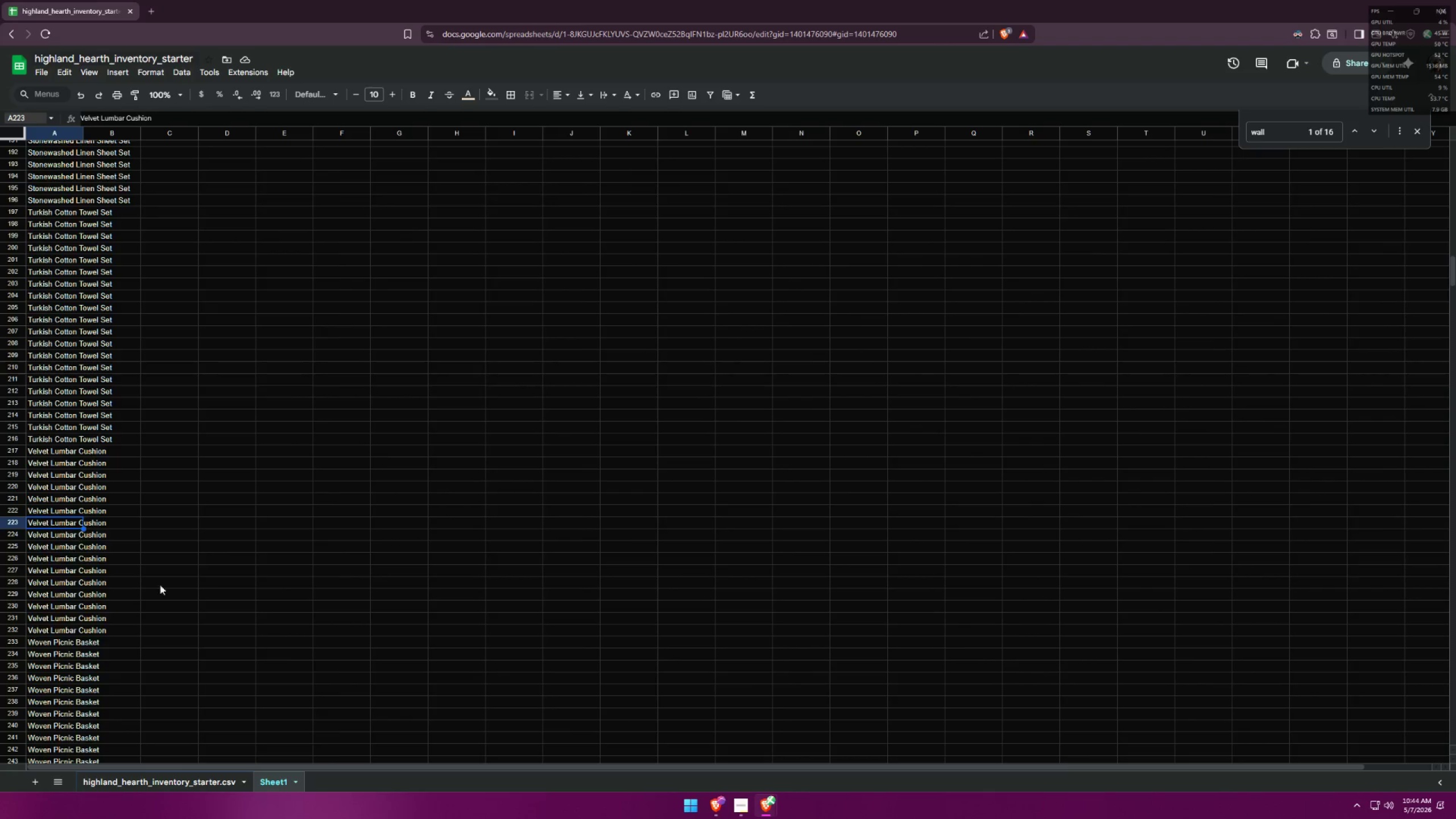 
scroll: coordinate [226, 603], scroll_direction: down, amount: 3.0
 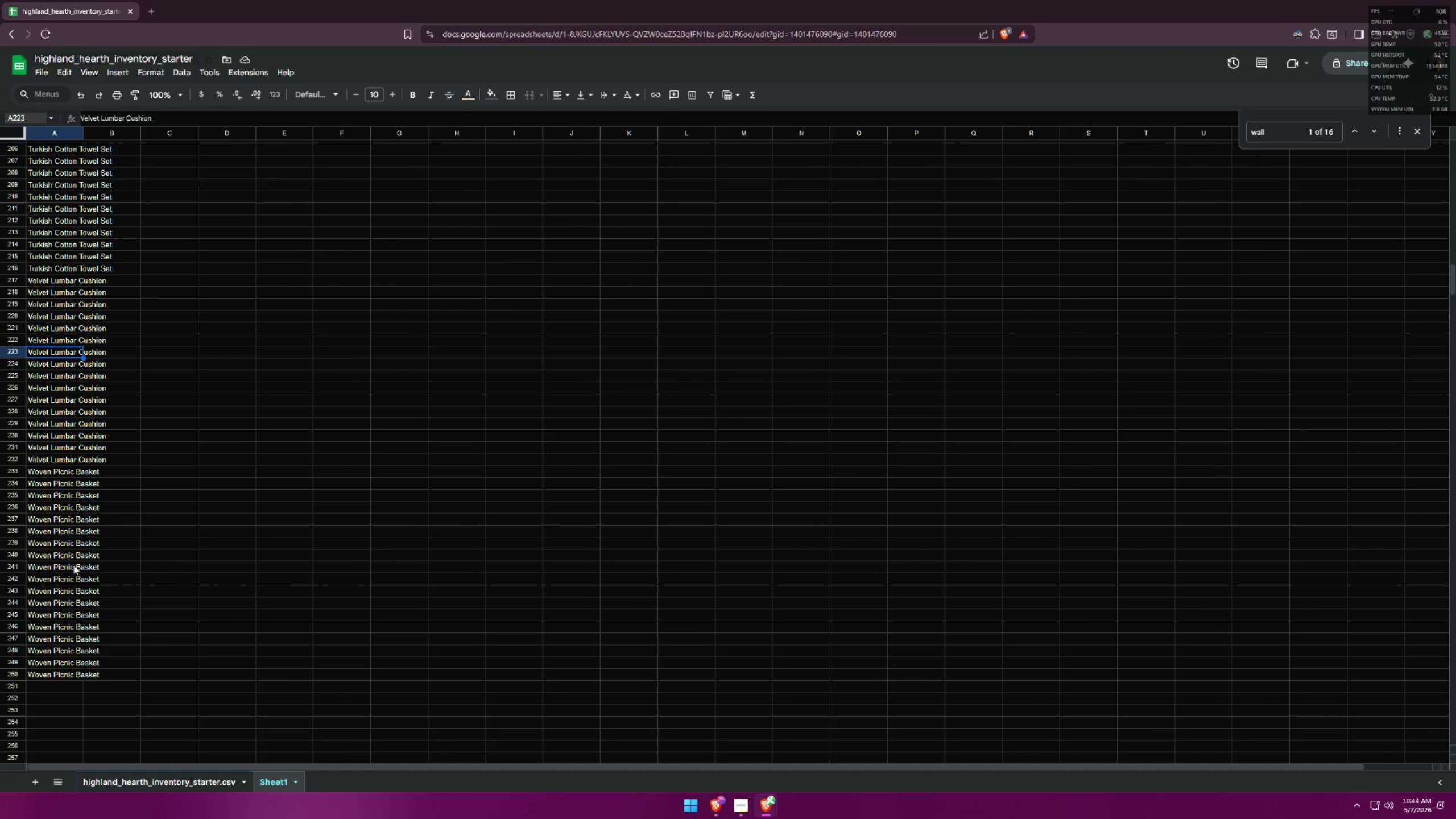 
left_click([50, 561])
 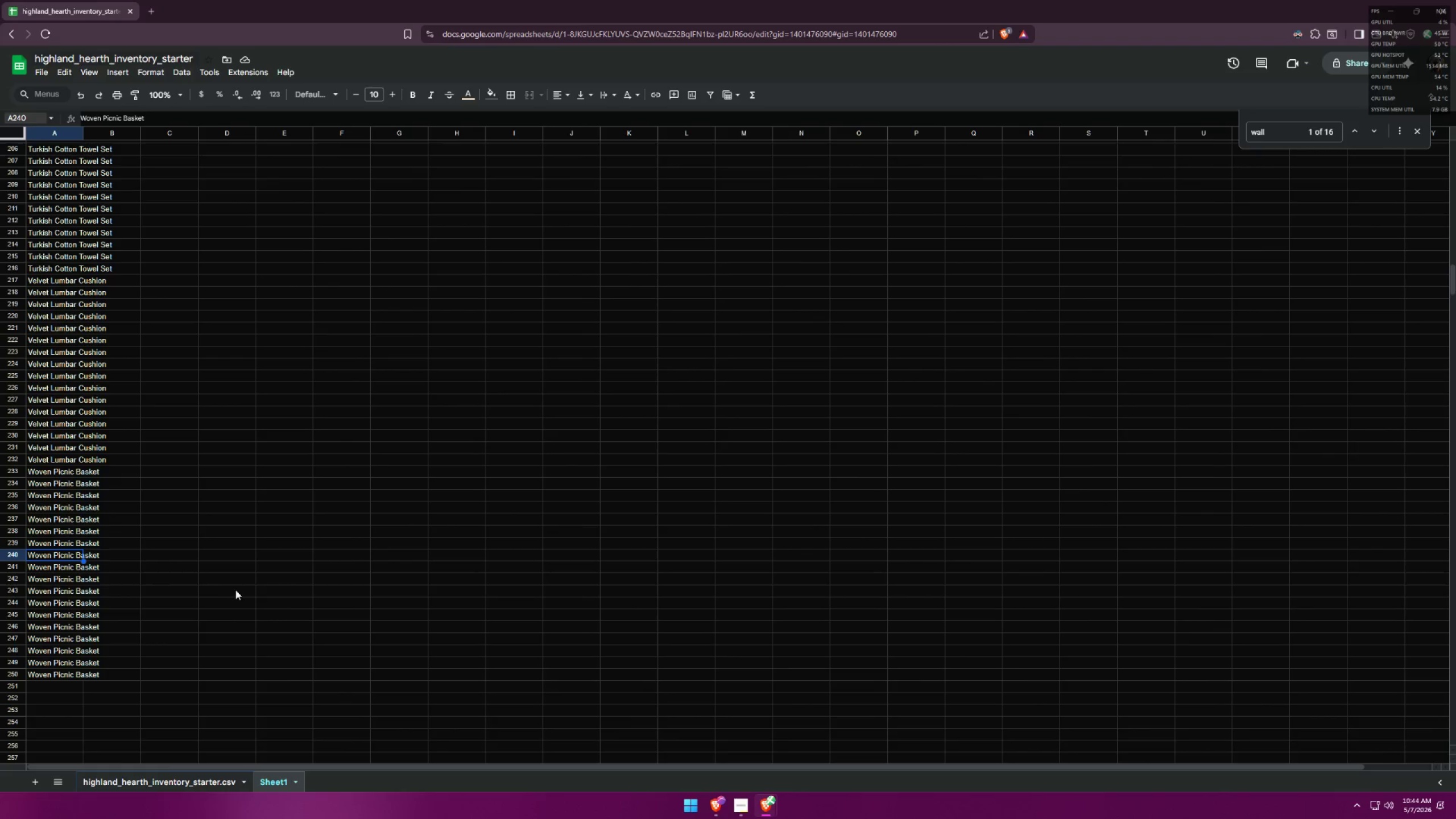 
scroll: coordinate [309, 549], scroll_direction: up, amount: 59.0
 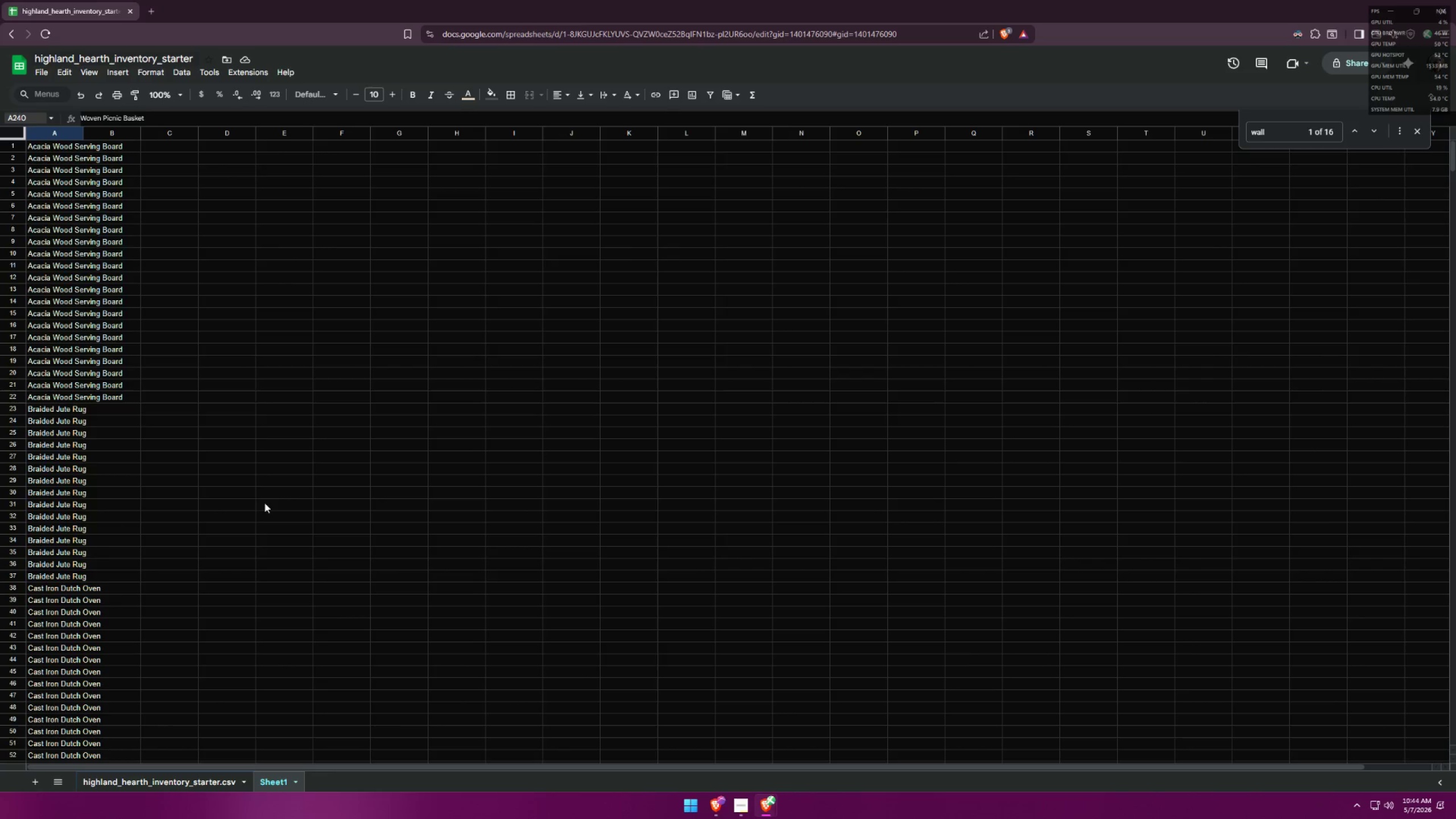 
scroll: coordinate [268, 481], scroll_direction: down, amount: 16.0
 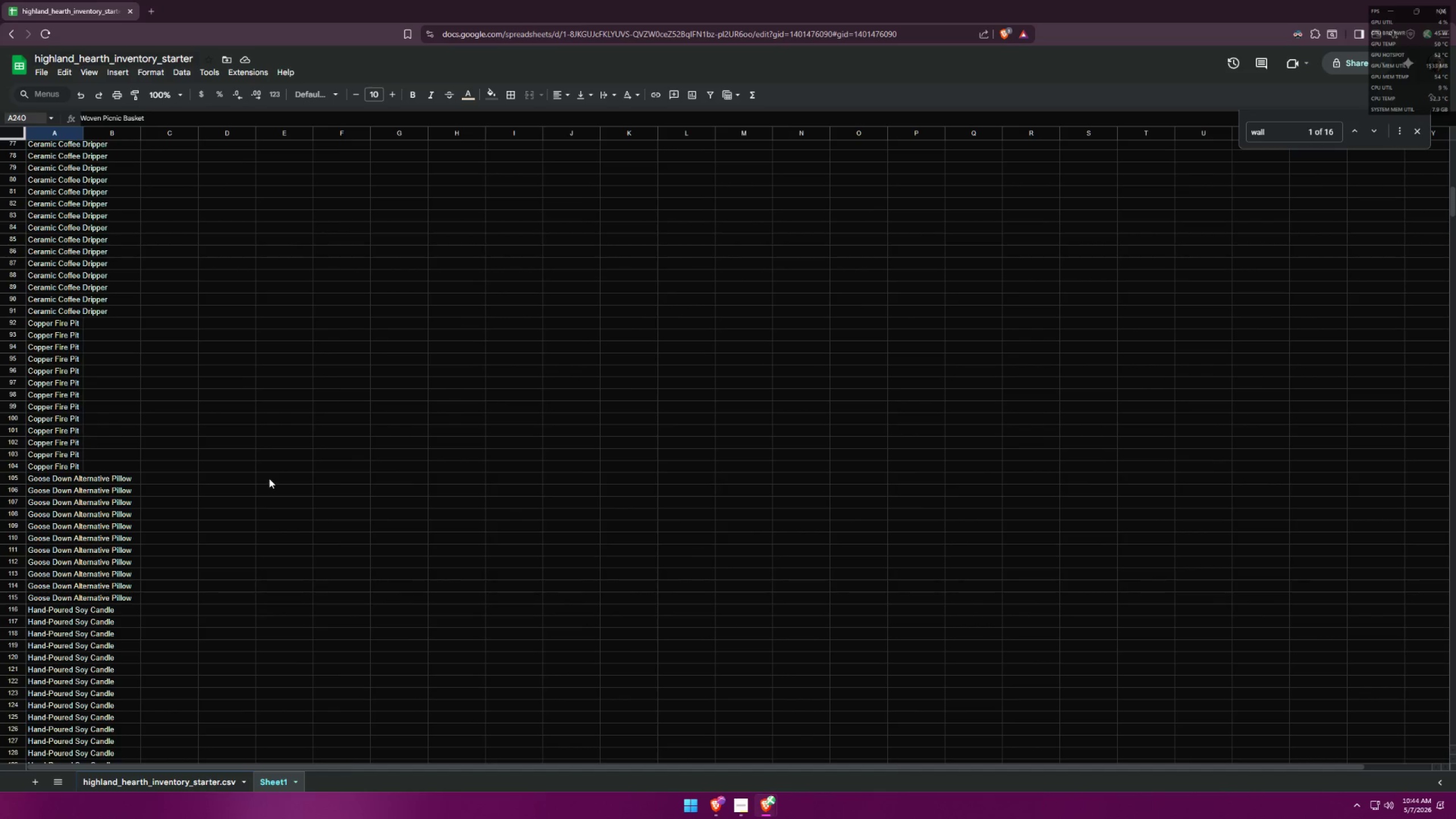 
scroll: coordinate [269, 473], scroll_direction: up, amount: 2.0
 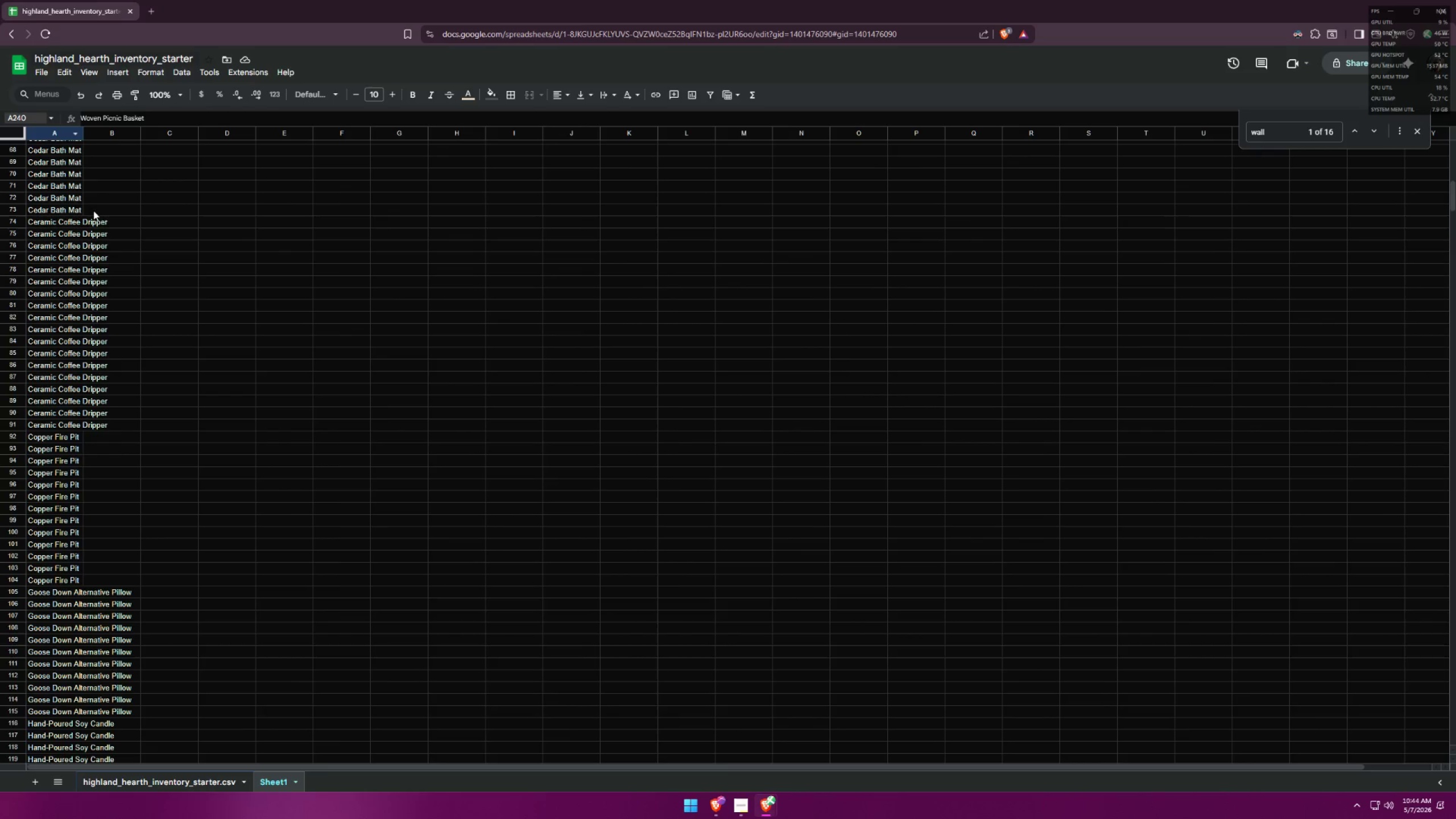 
left_click([162, 780])
 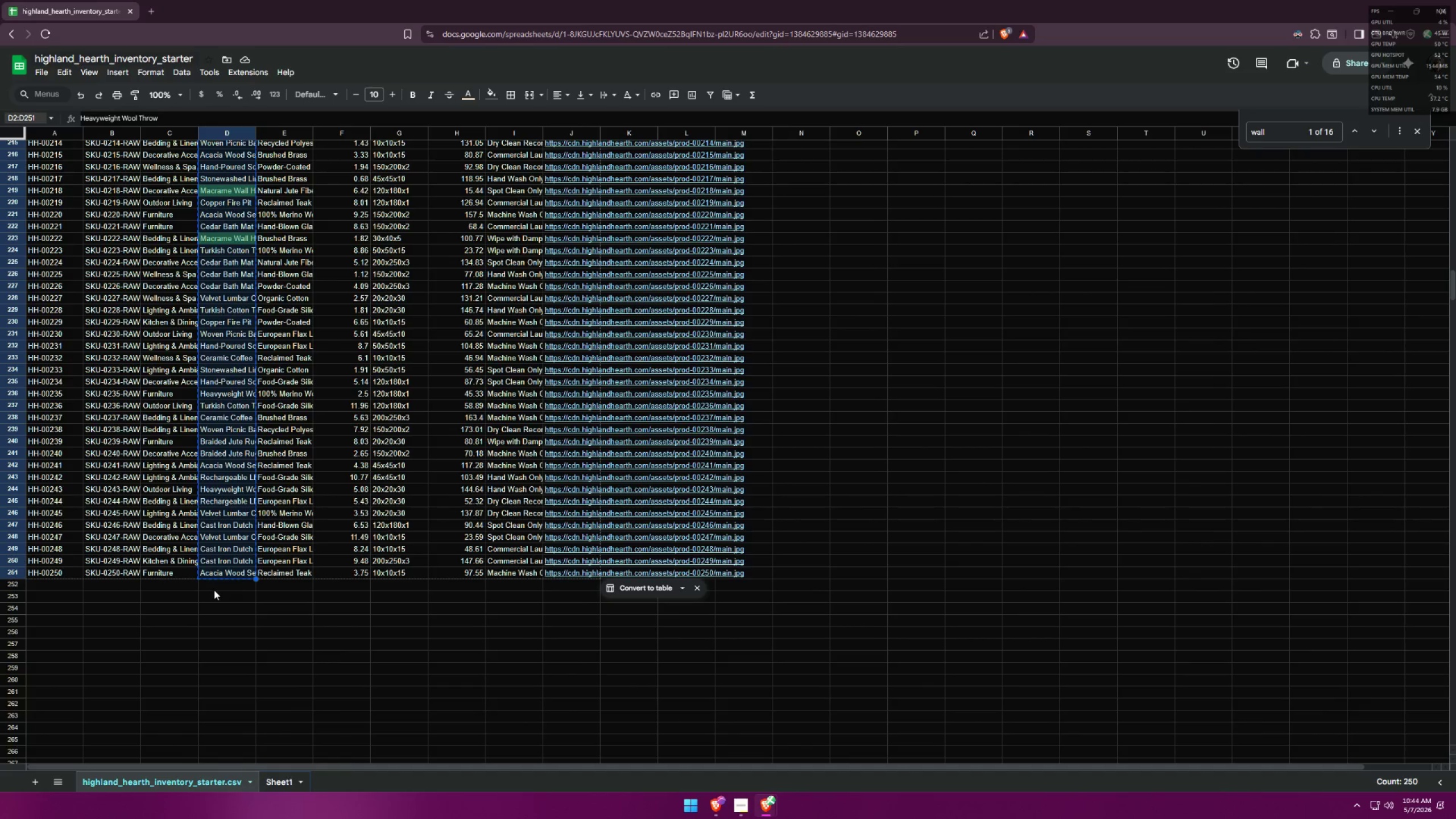 
left_click([216, 593])
 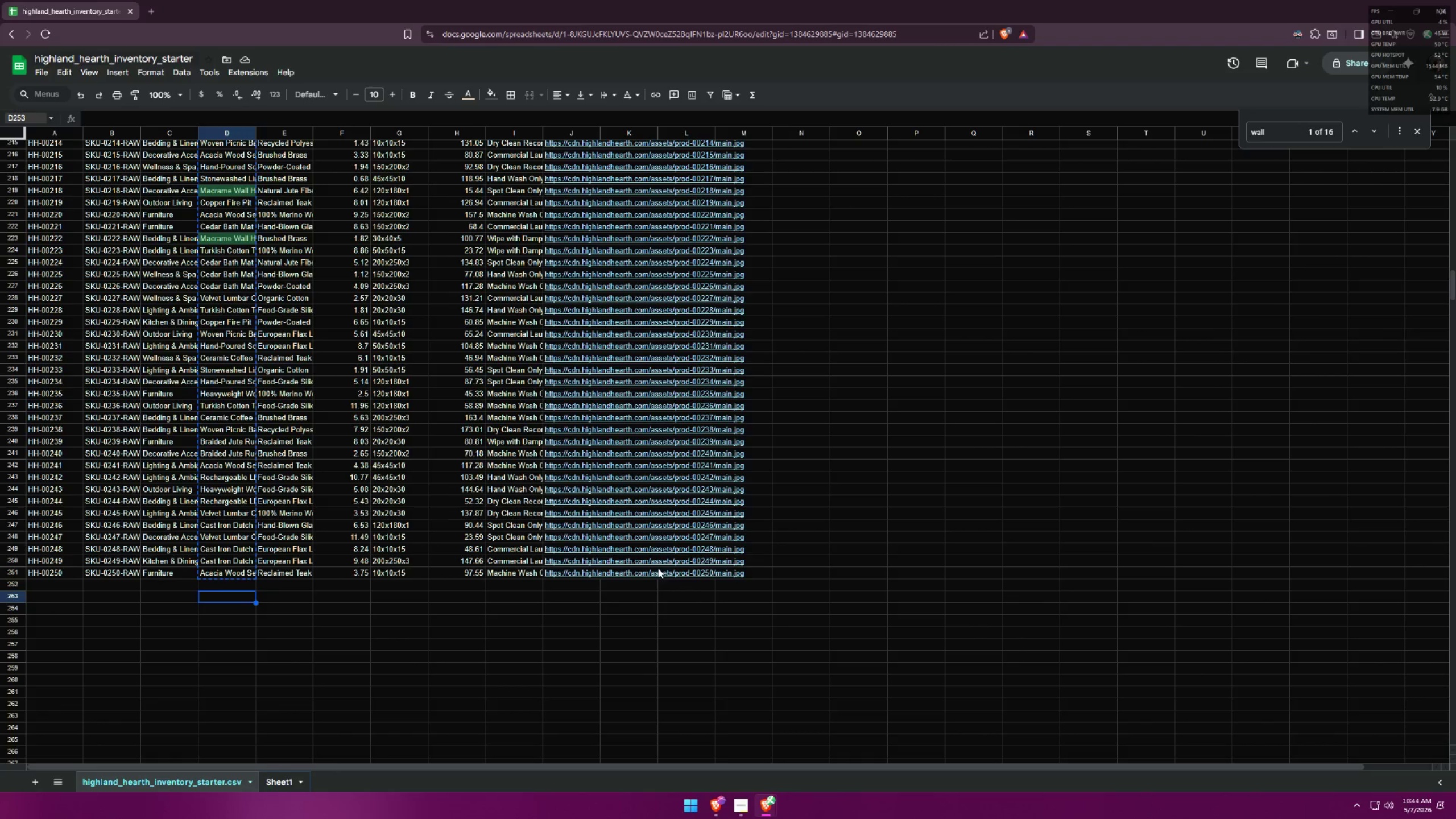 
left_click([633, 666])
 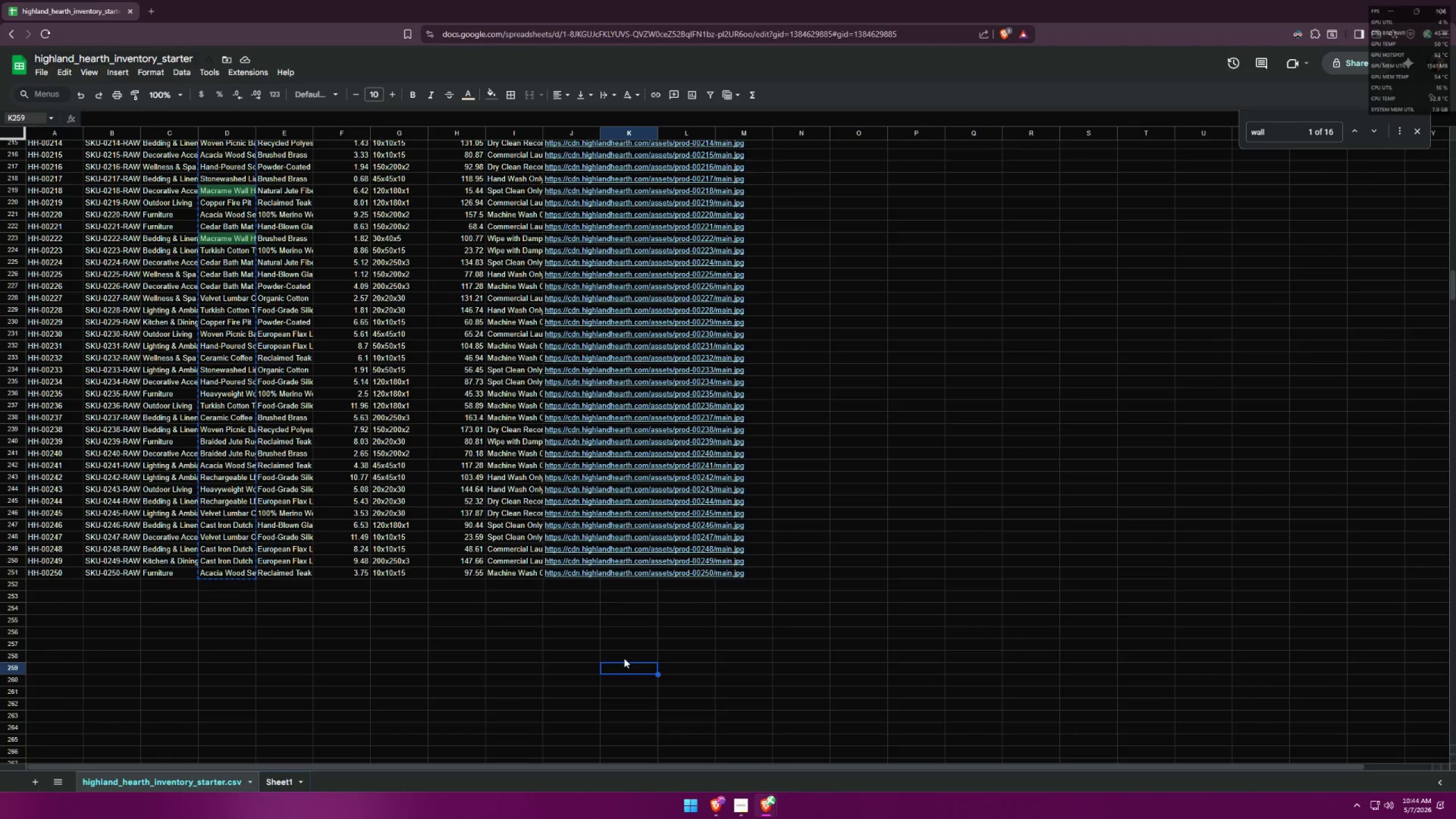 
key(Escape)
 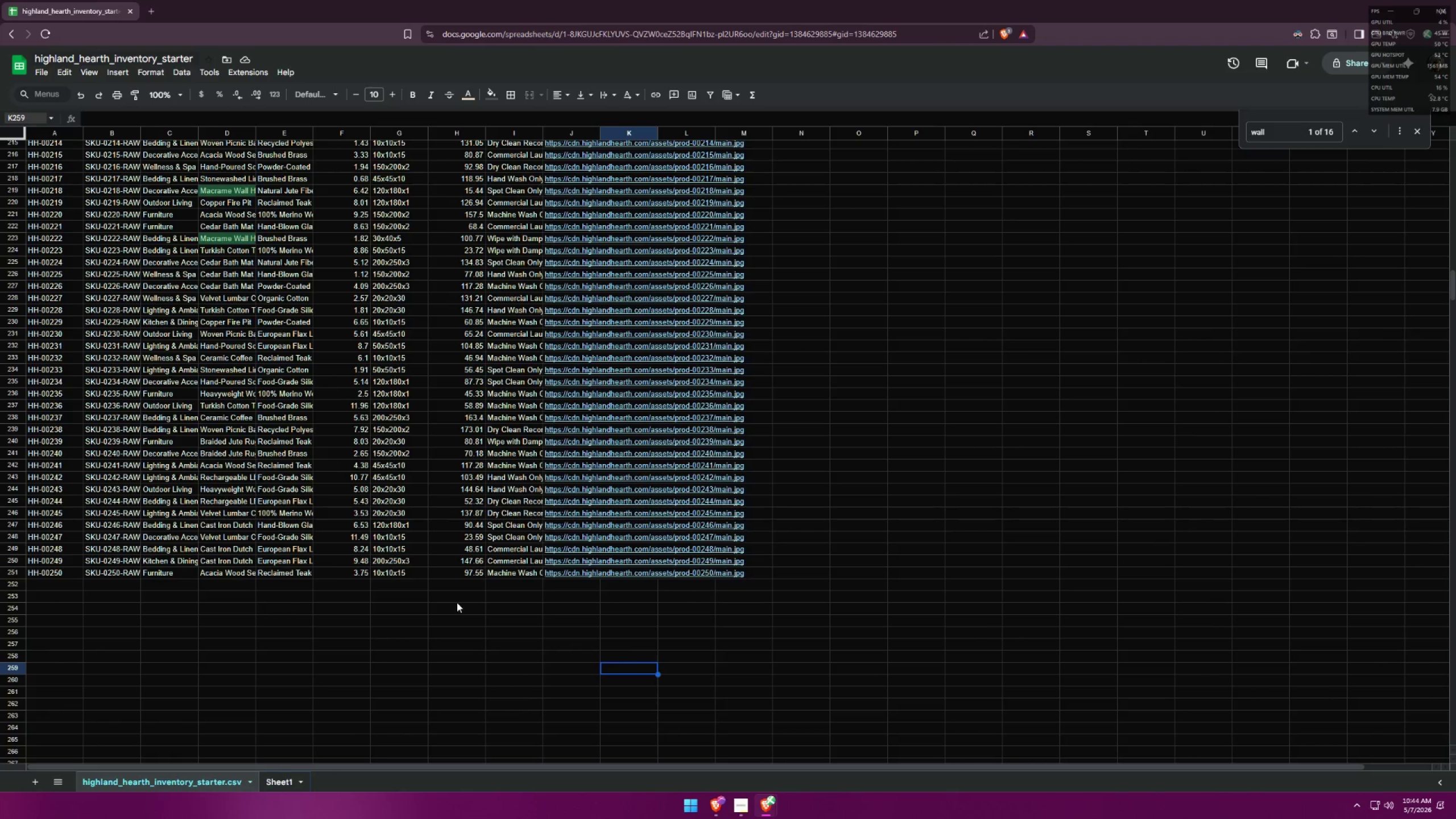 
scroll: coordinate [245, 370], scroll_direction: up, amount: 54.0
 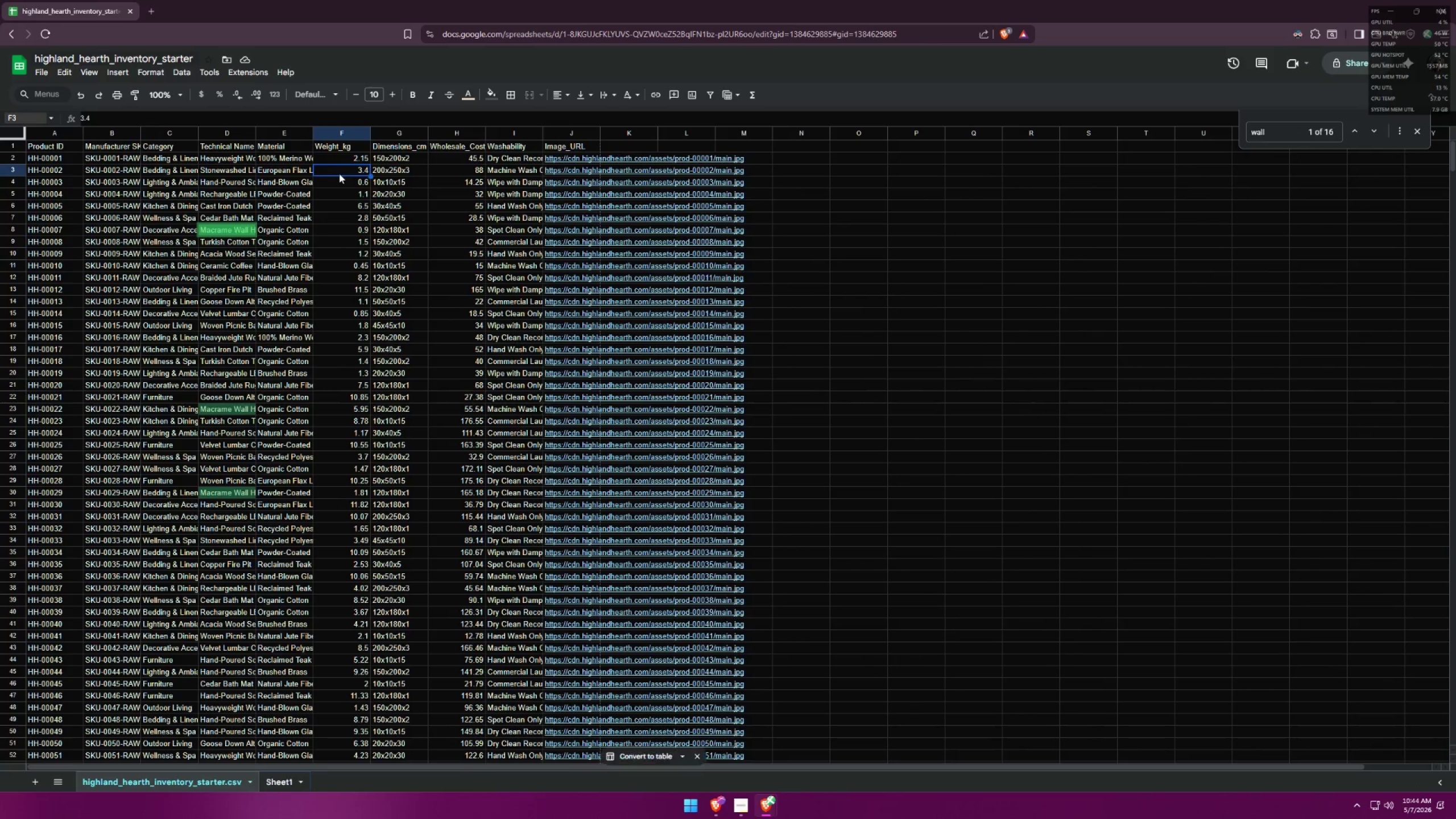 
double_click([234, 166])
 